 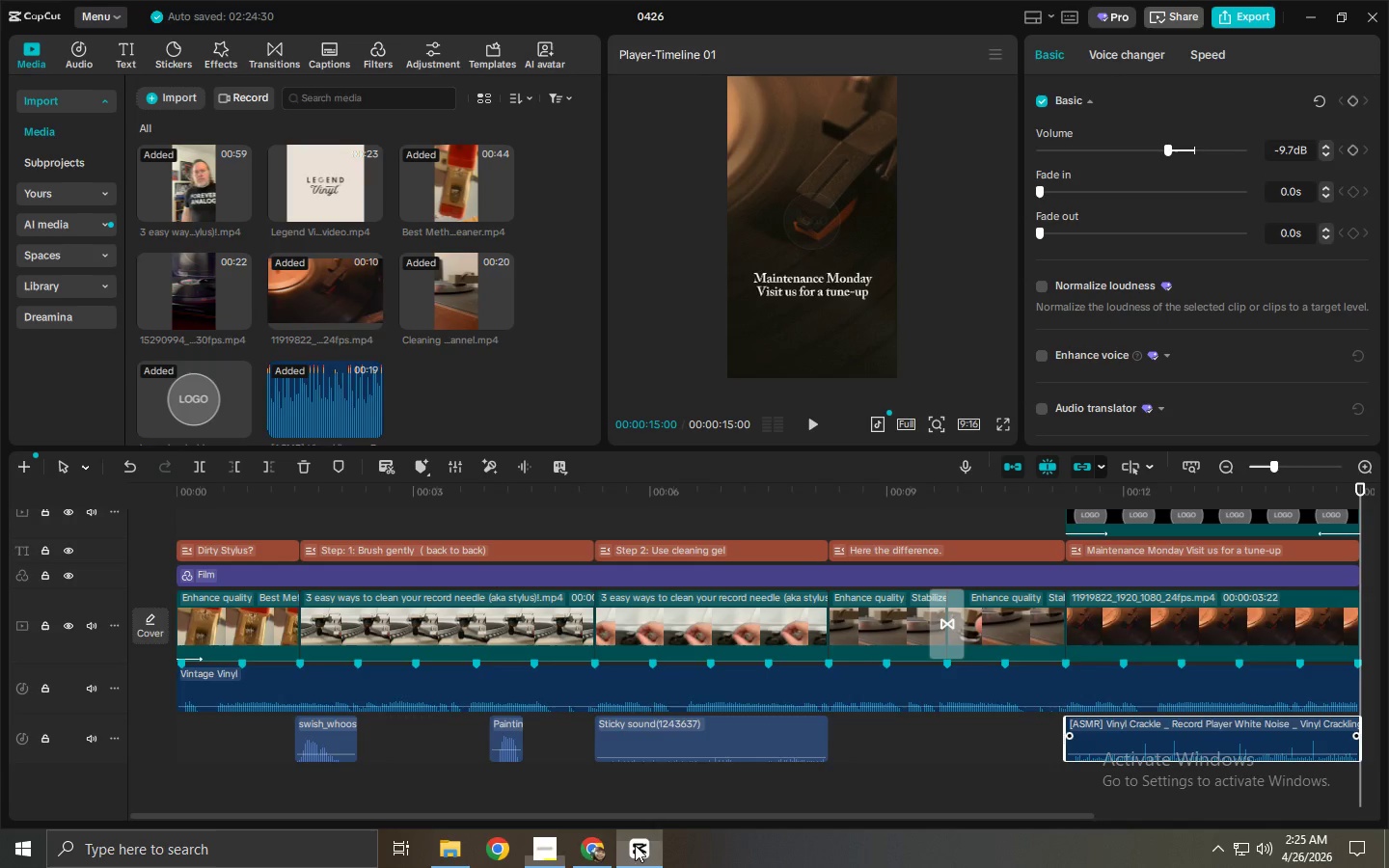 
scroll: coordinate [662, 632], scroll_direction: down, amount: 2.0
 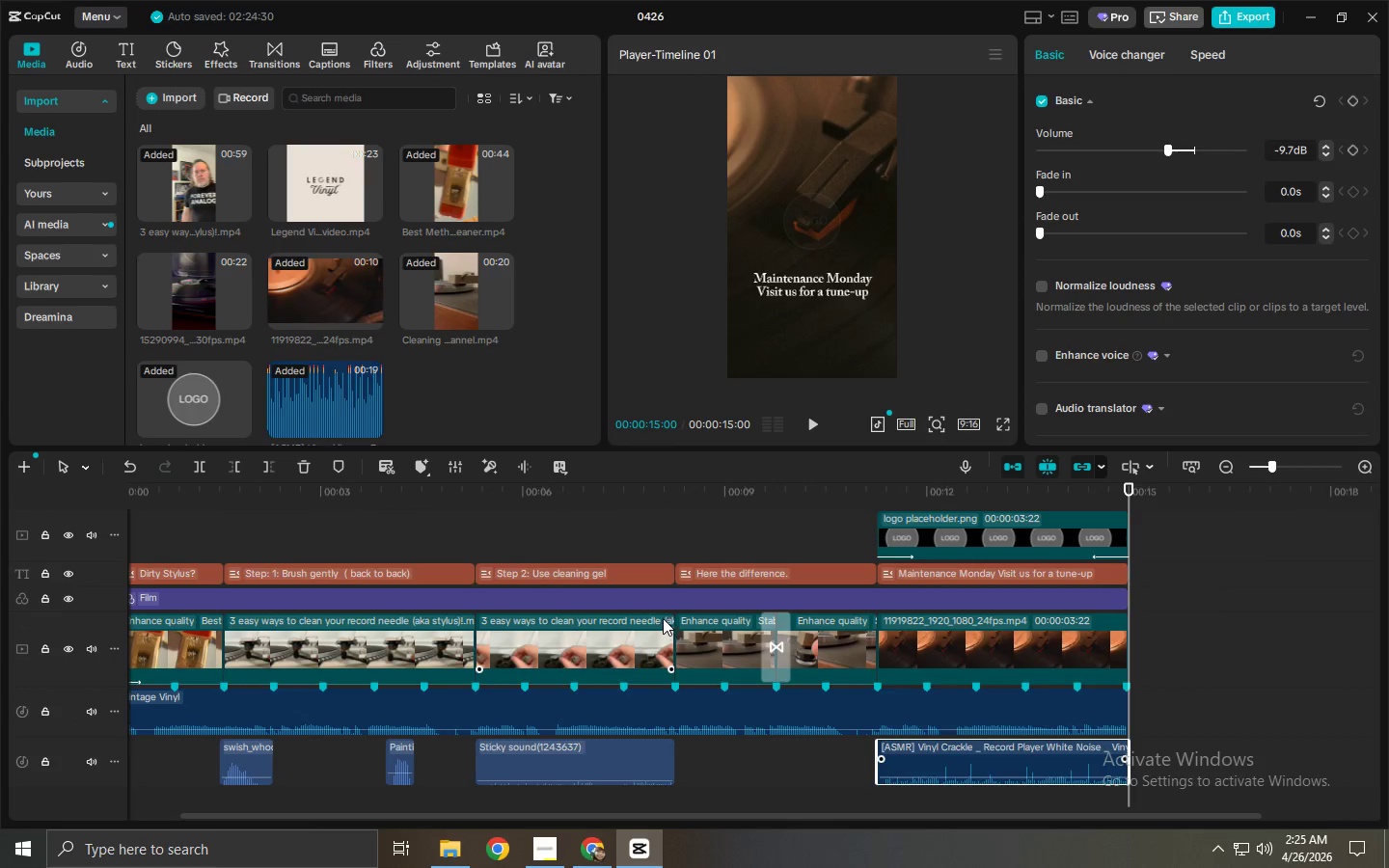 
hold_key(key=ControlLeft, duration=0.61)
 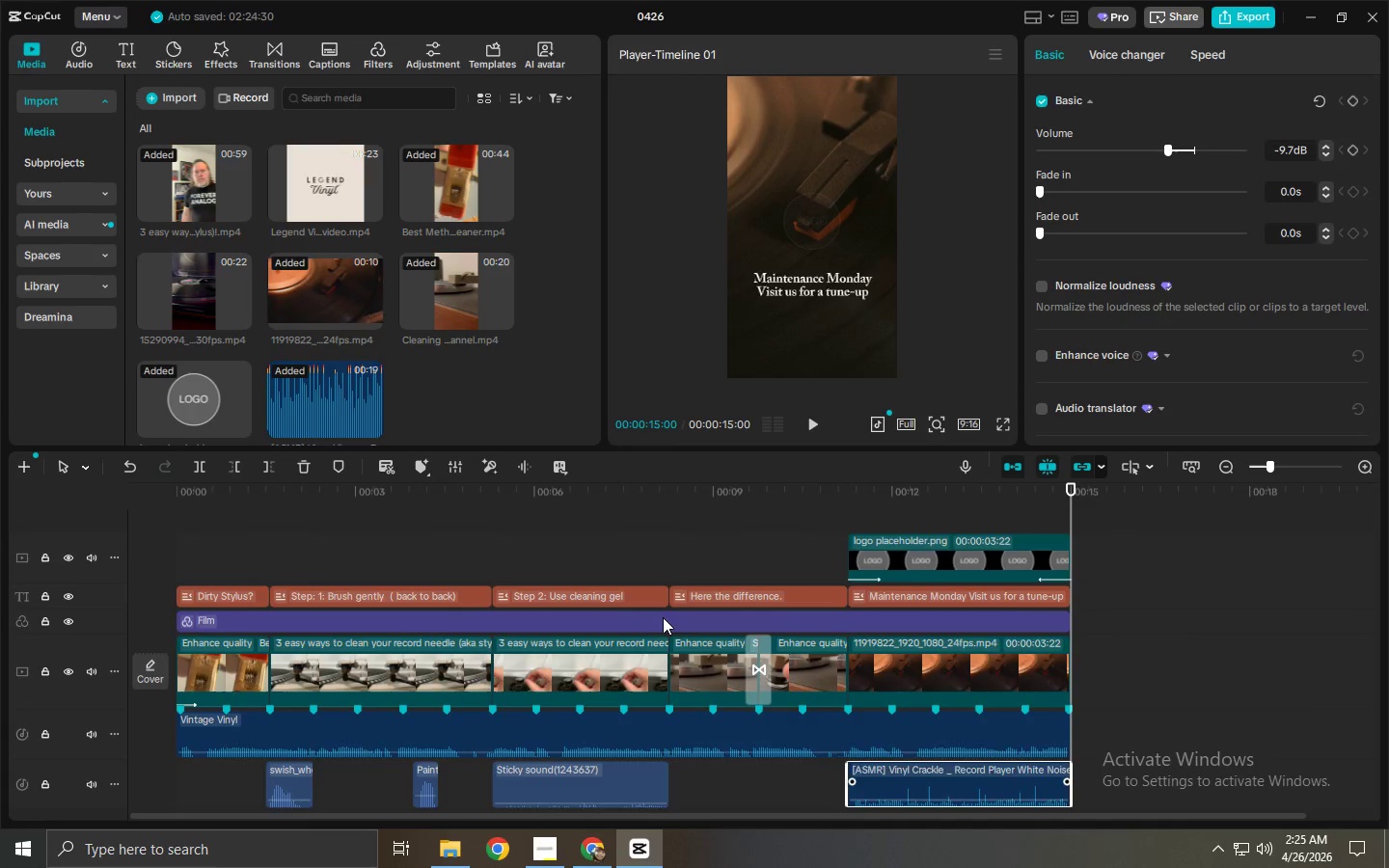 
hold_key(key=ControlLeft, duration=1.61)
 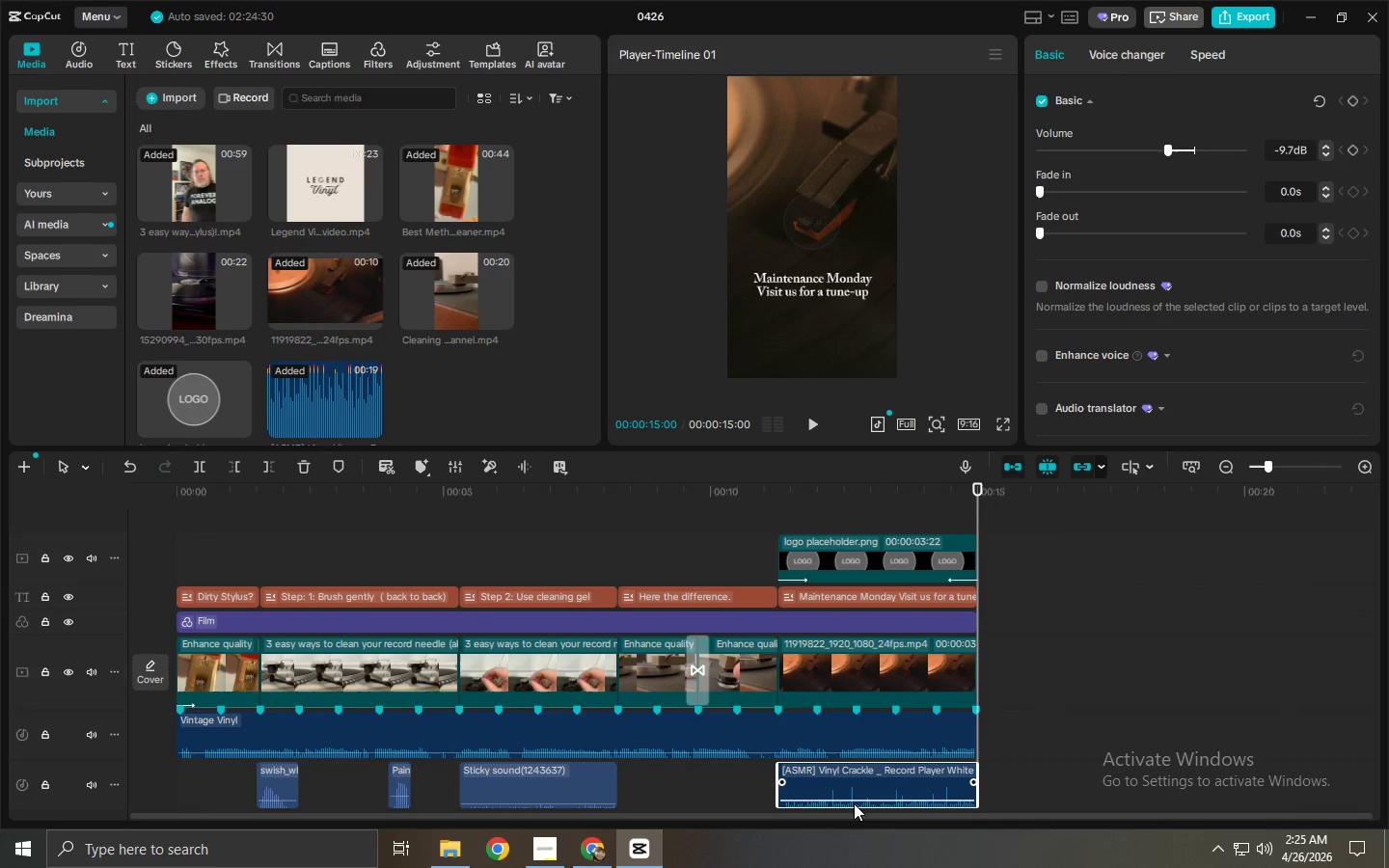 
scroll: coordinate [663, 617], scroll_direction: none, amount: 0.0
 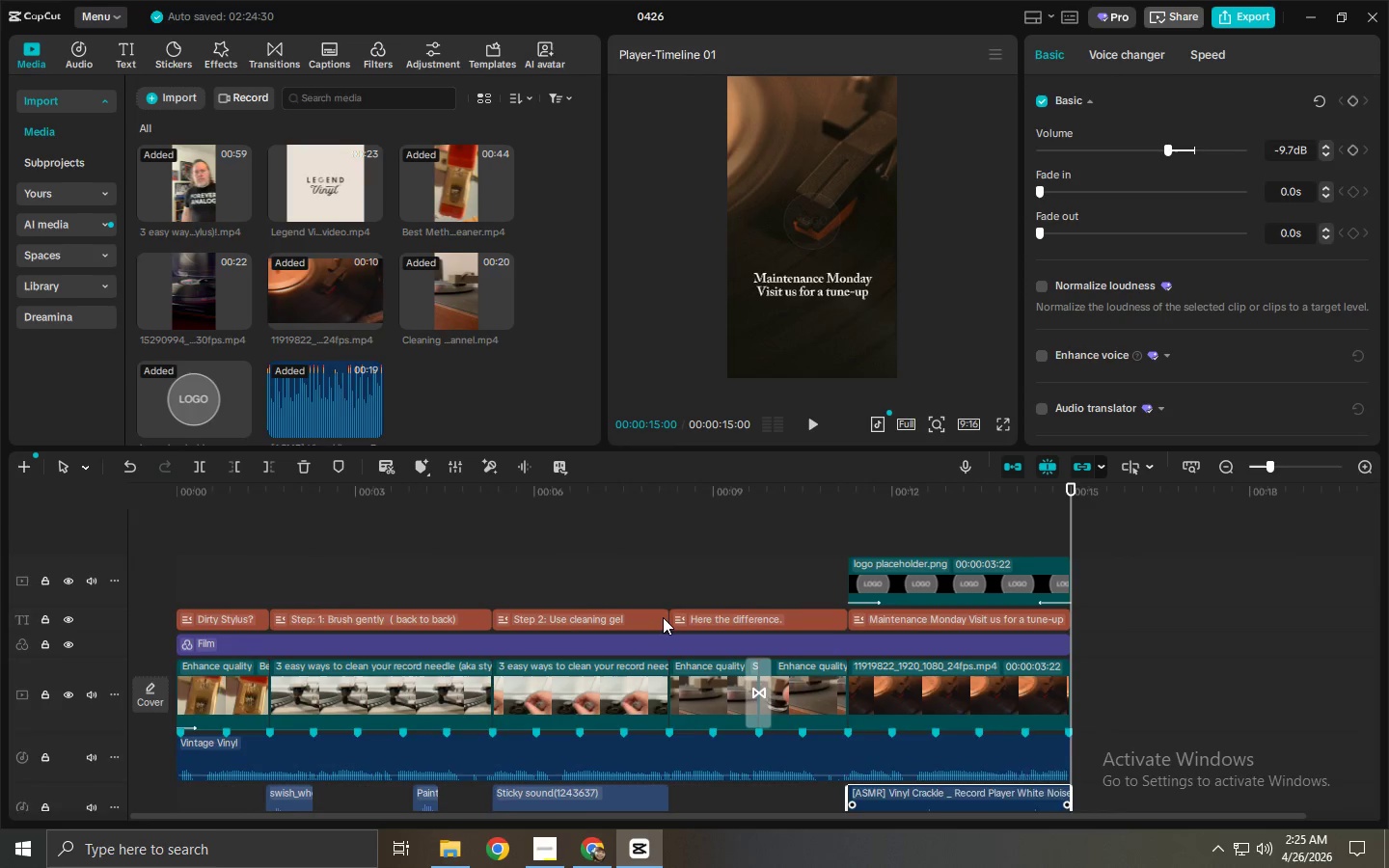 
scroll: coordinate [663, 617], scroll_direction: down, amount: 3.0
 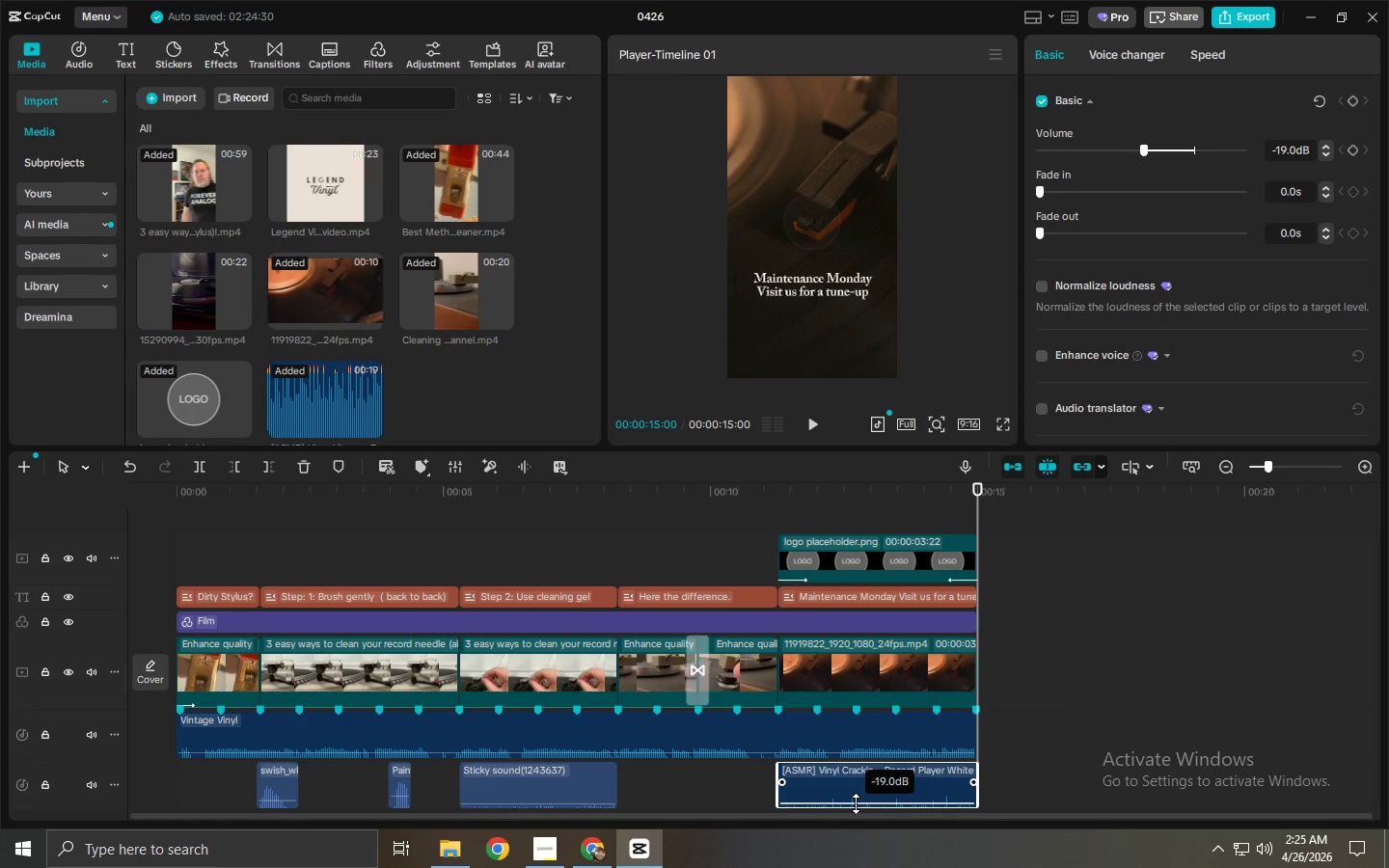 
wait(5.29)
 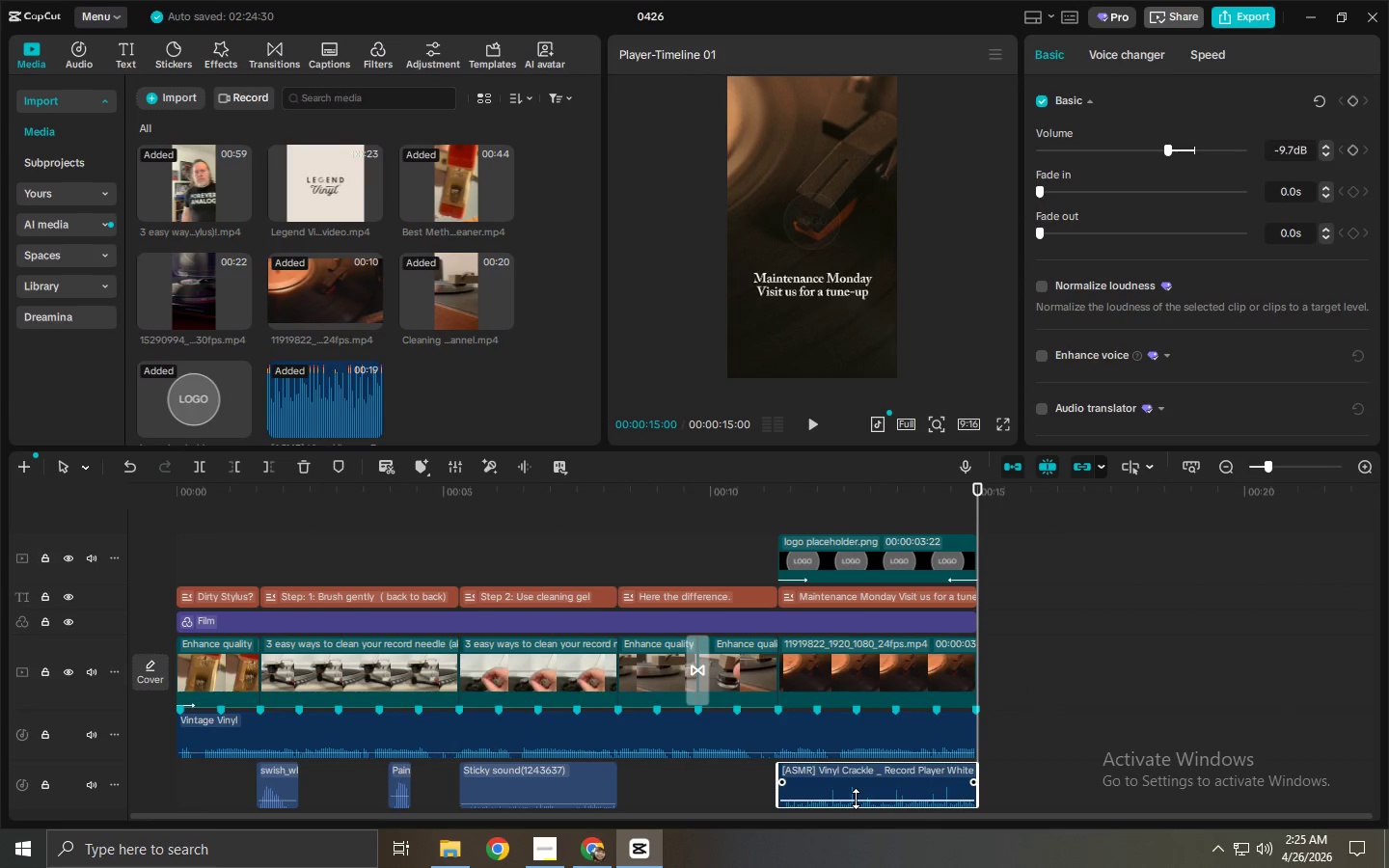 
left_click([651, 510])
 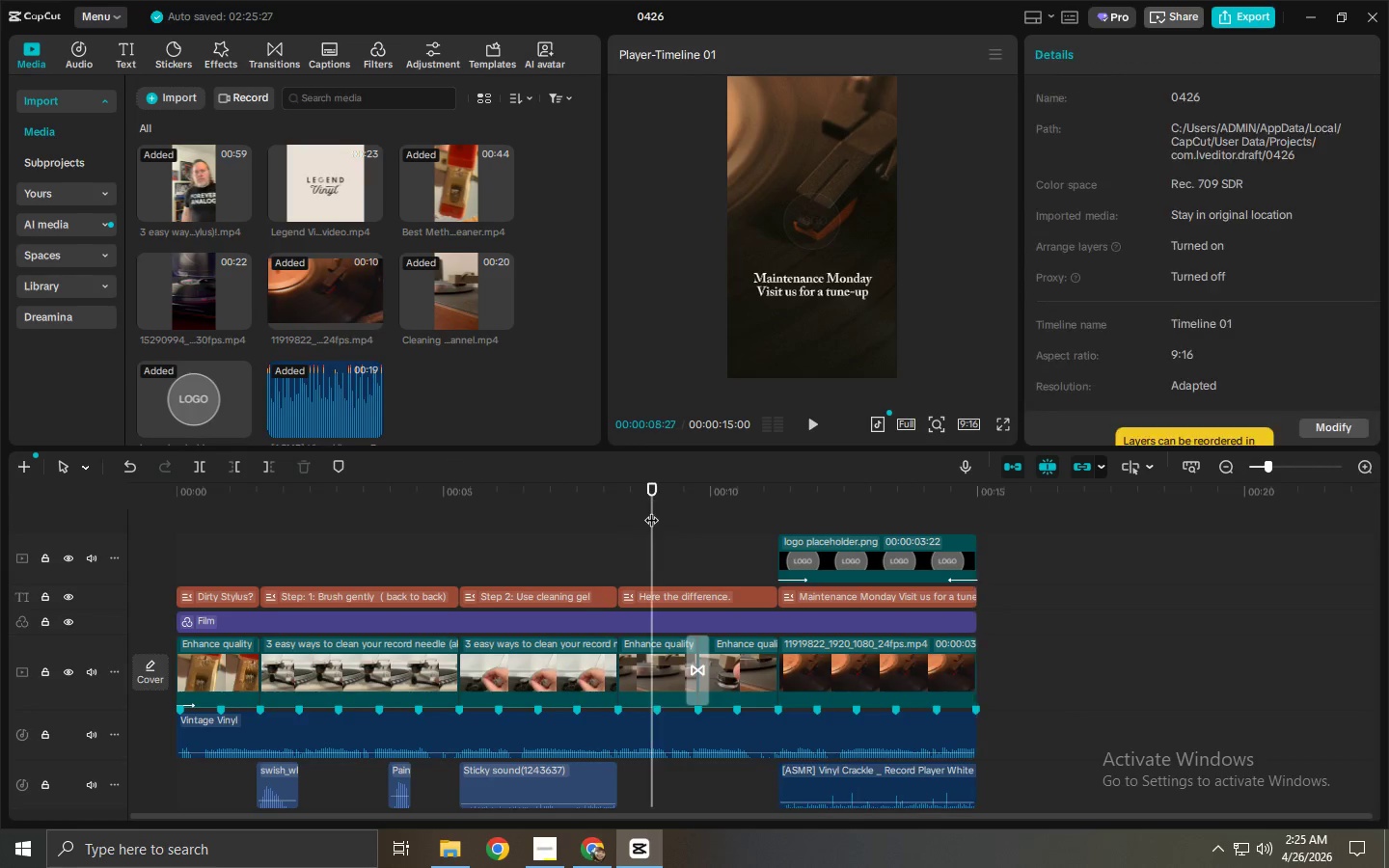 
key(Space)
 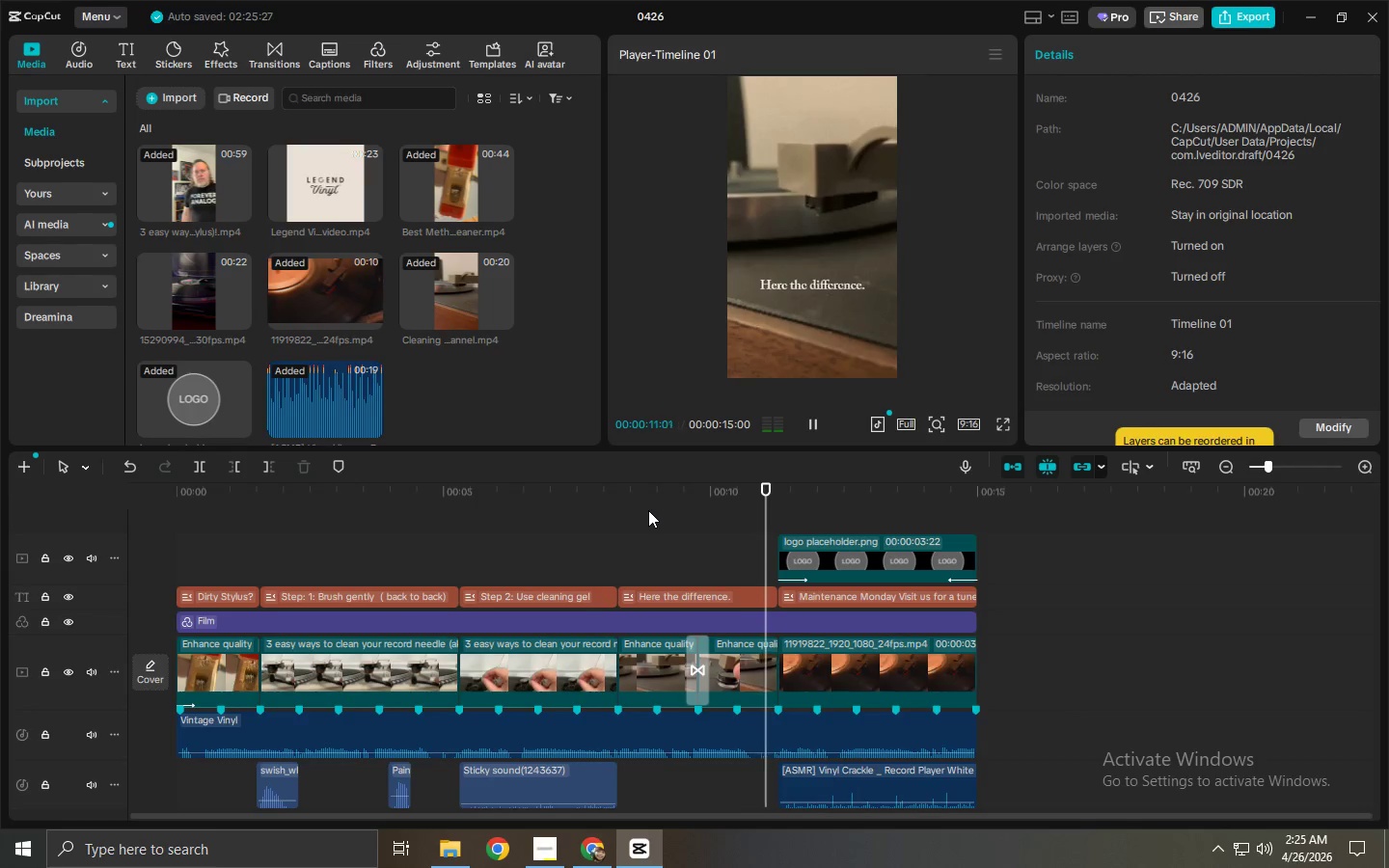 
key(Space)
 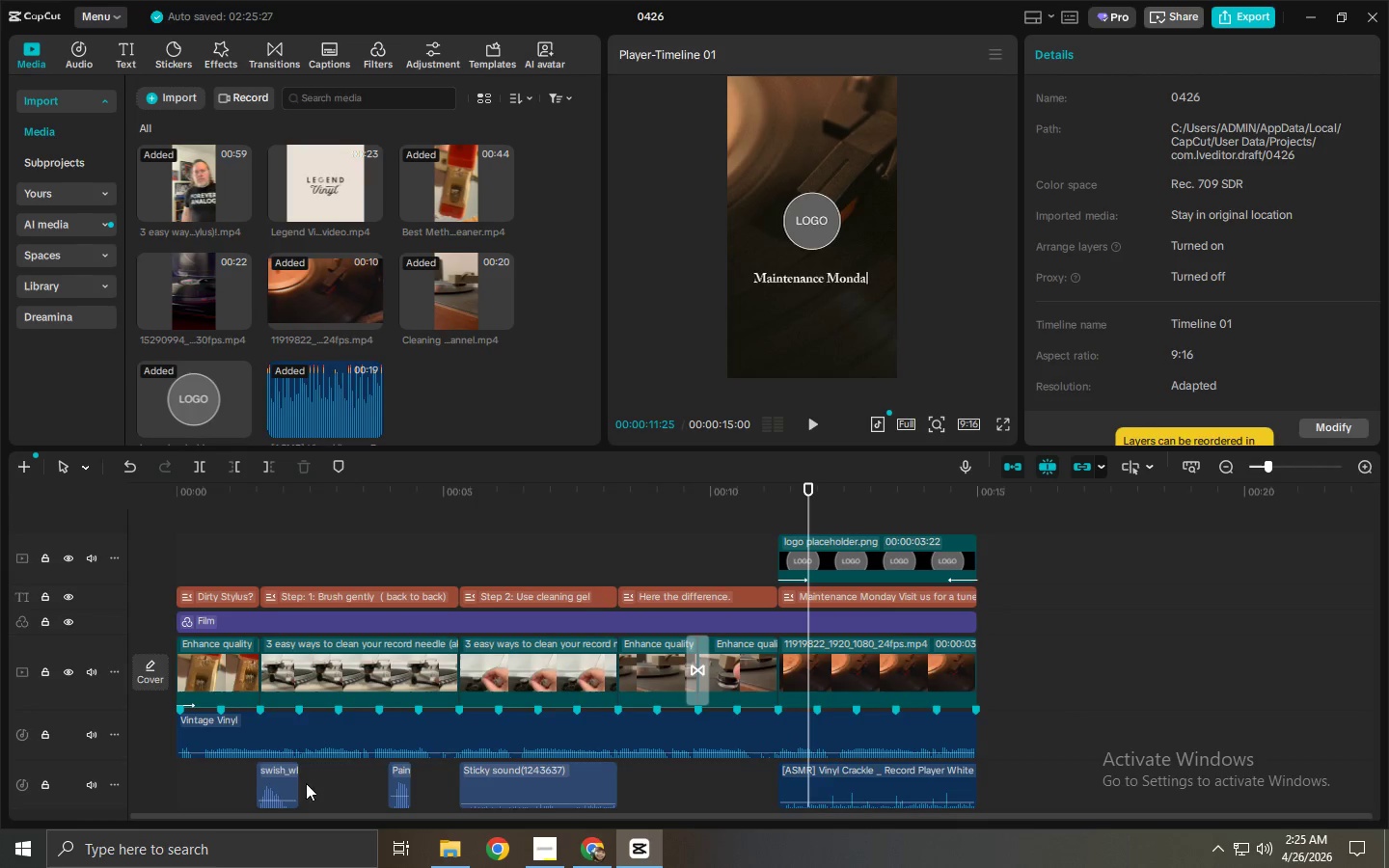 
hold_key(key=AltLeft, duration=1.5)
left_click_drag(start_coordinate=[277, 778], to_coordinate=[709, 778])
 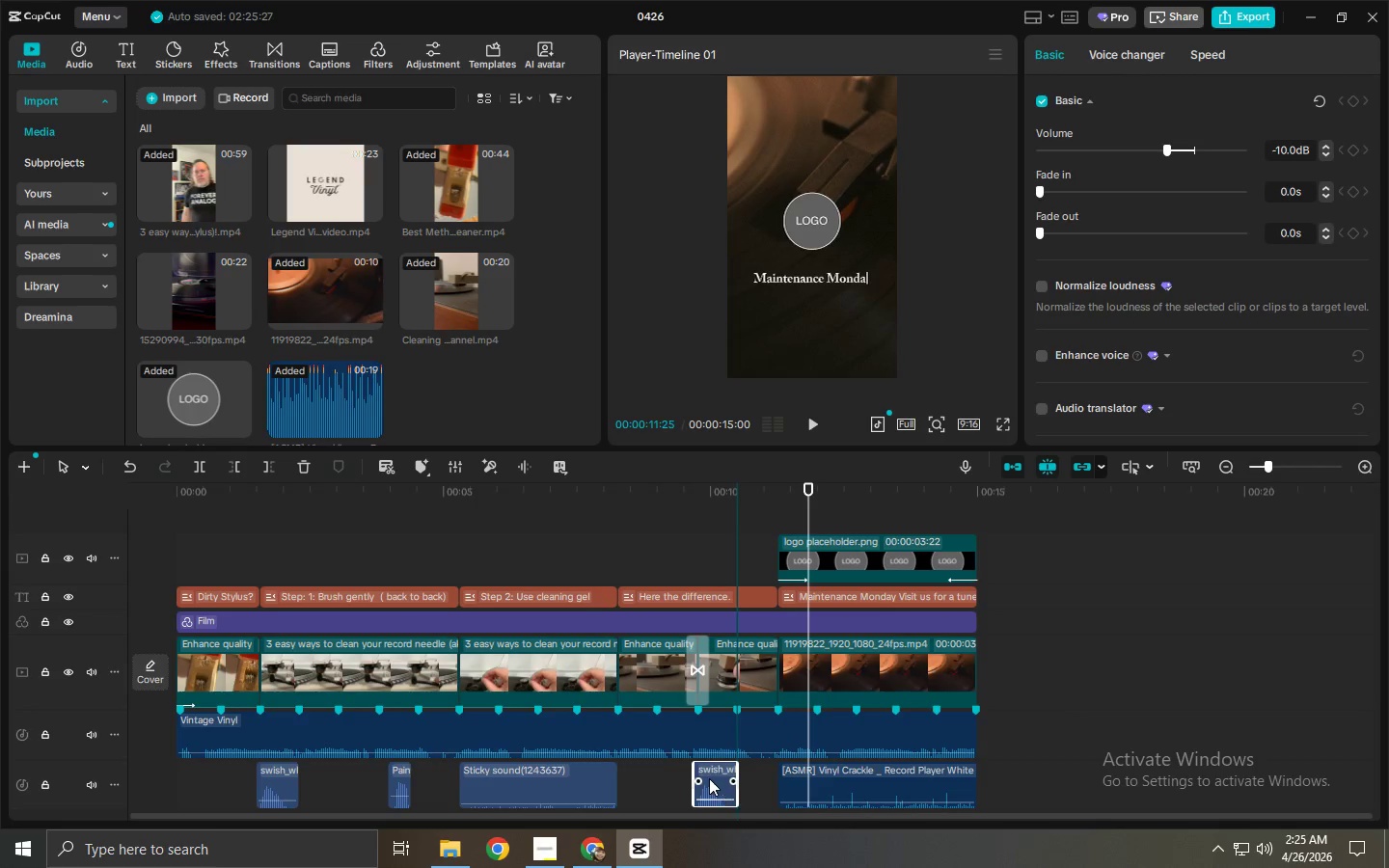 
key(Alt+AltLeft)
 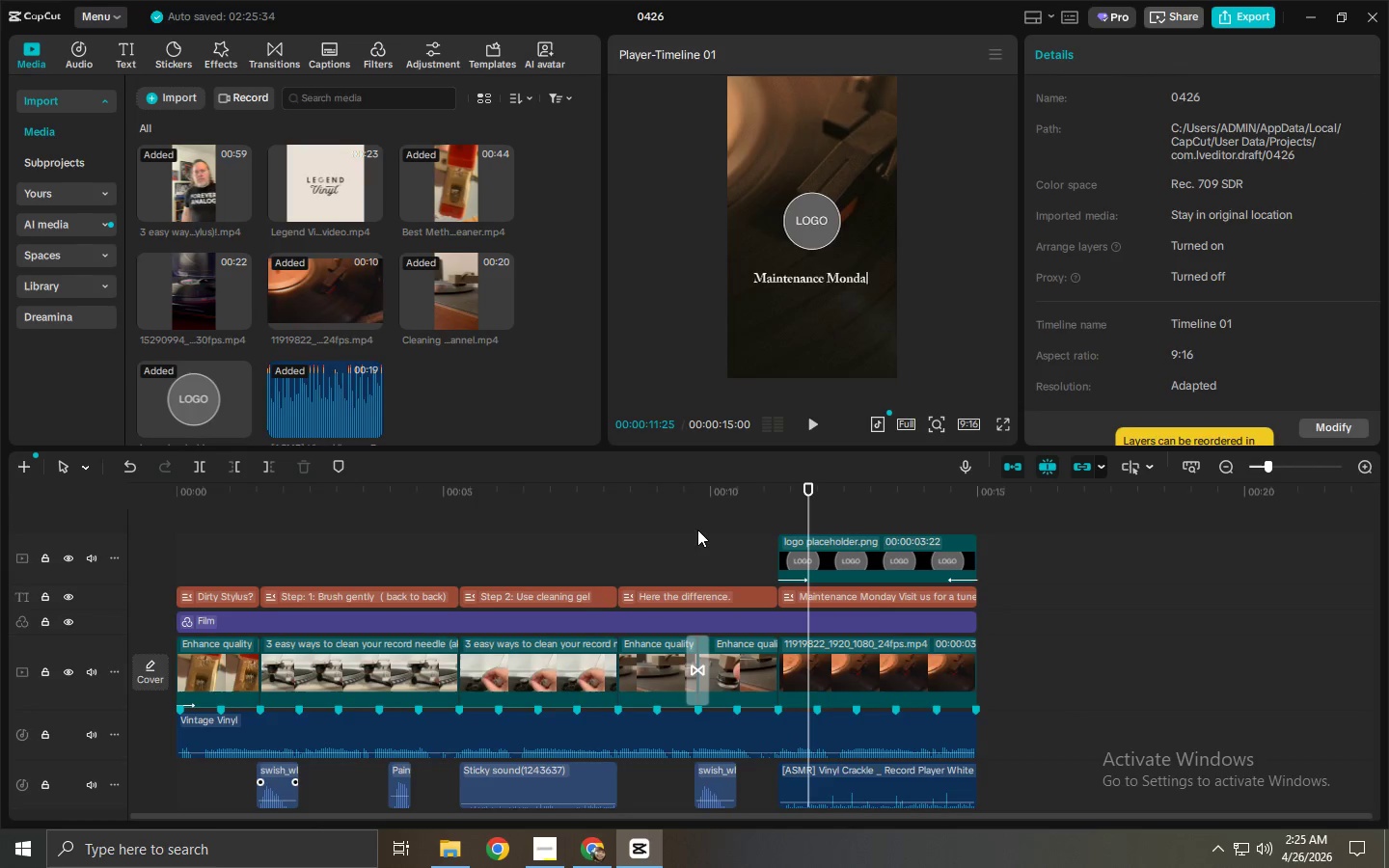 
left_click_drag(start_coordinate=[696, 519], to_coordinate=[683, 516])
 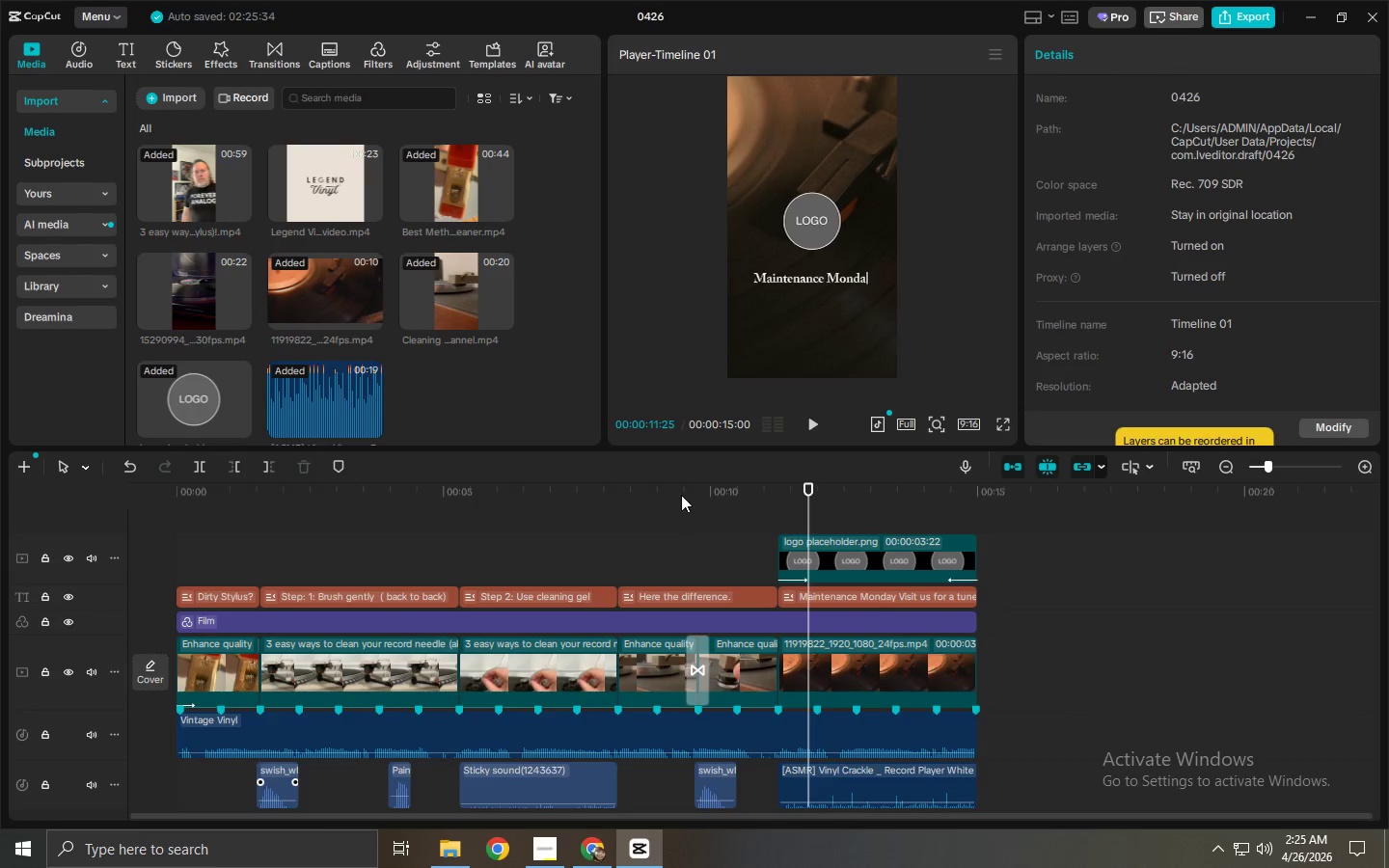 
double_click([680, 493])
 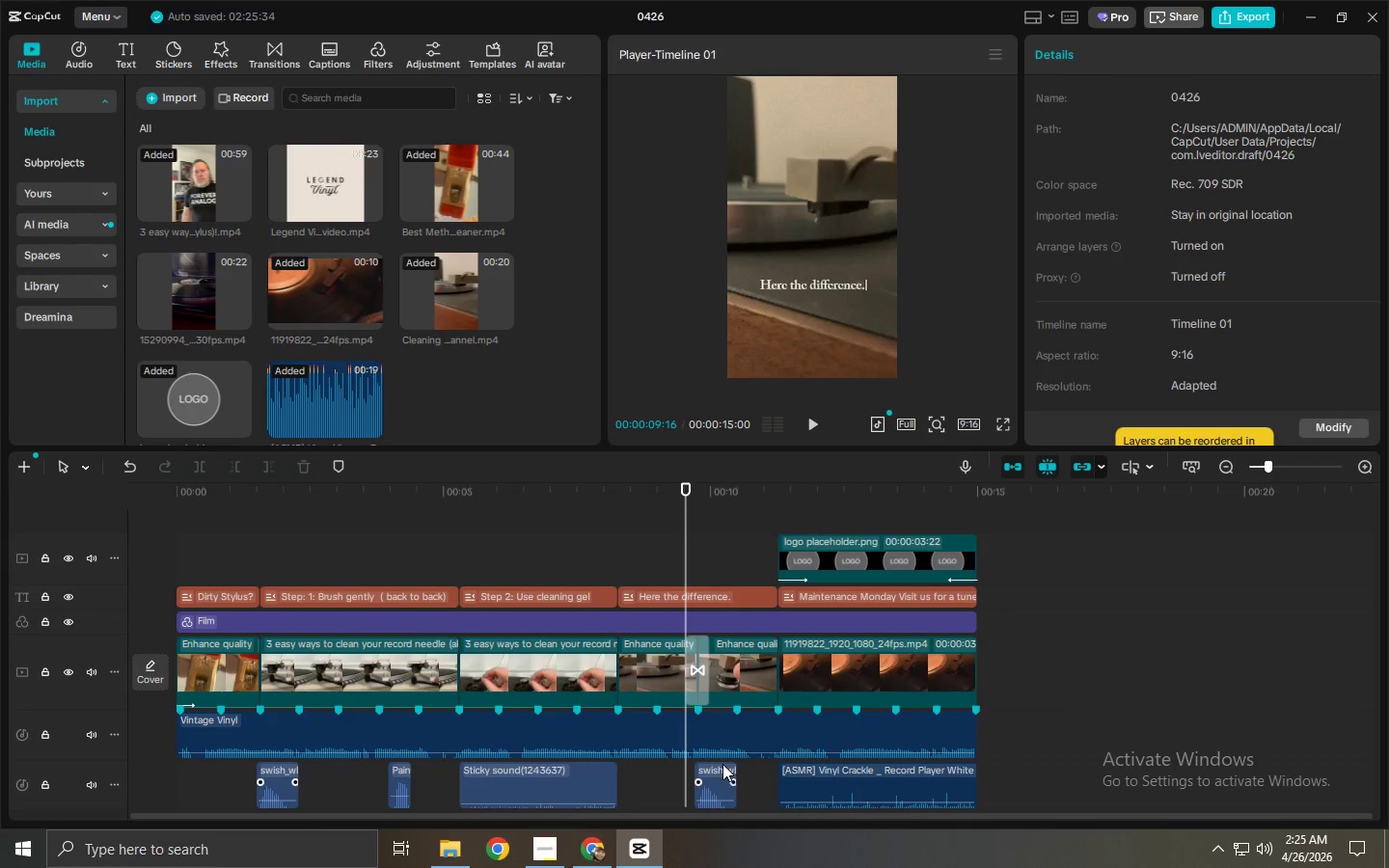 
mouse_move([720, 757])
 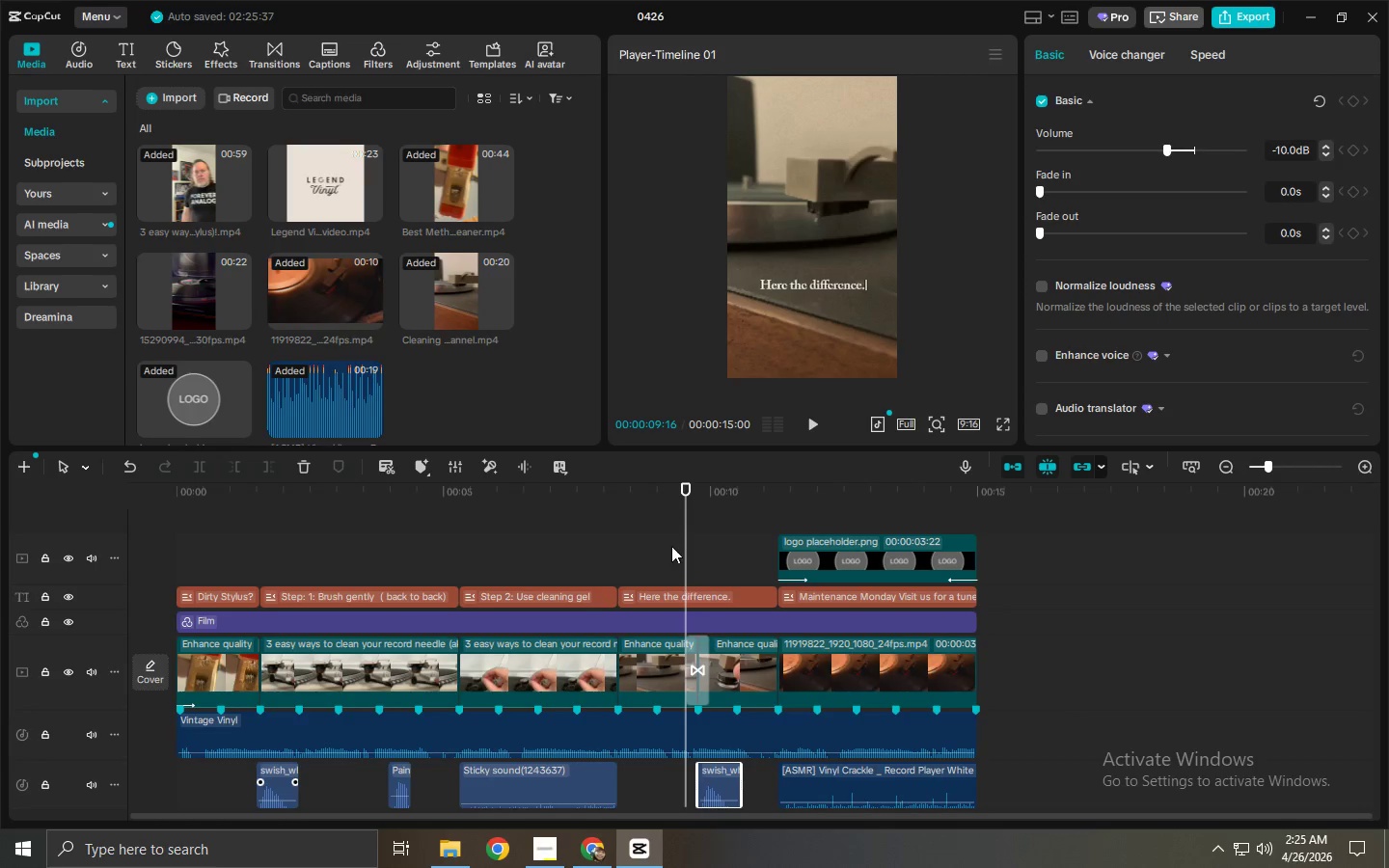 
key(Space)
 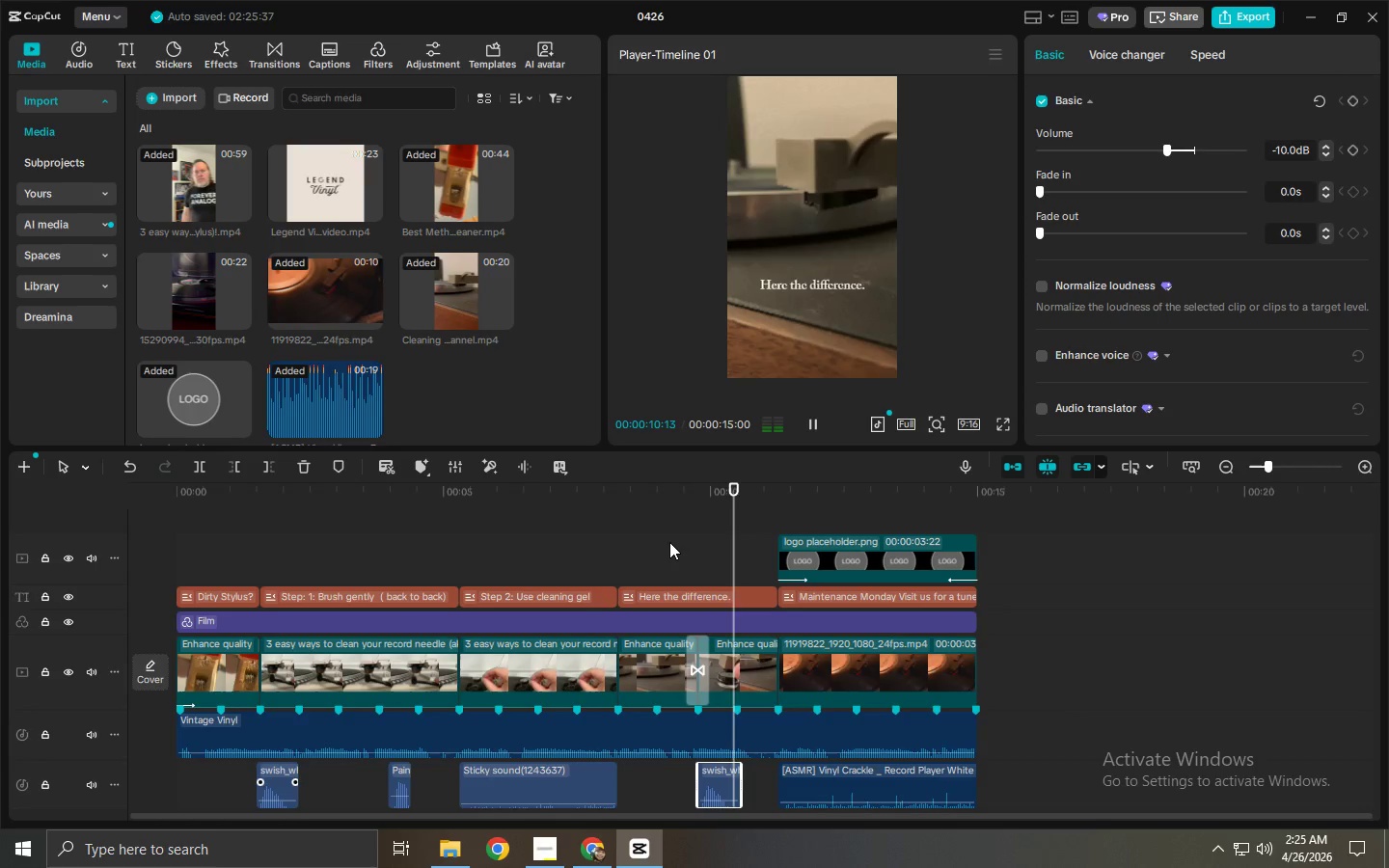 
key(Space)
 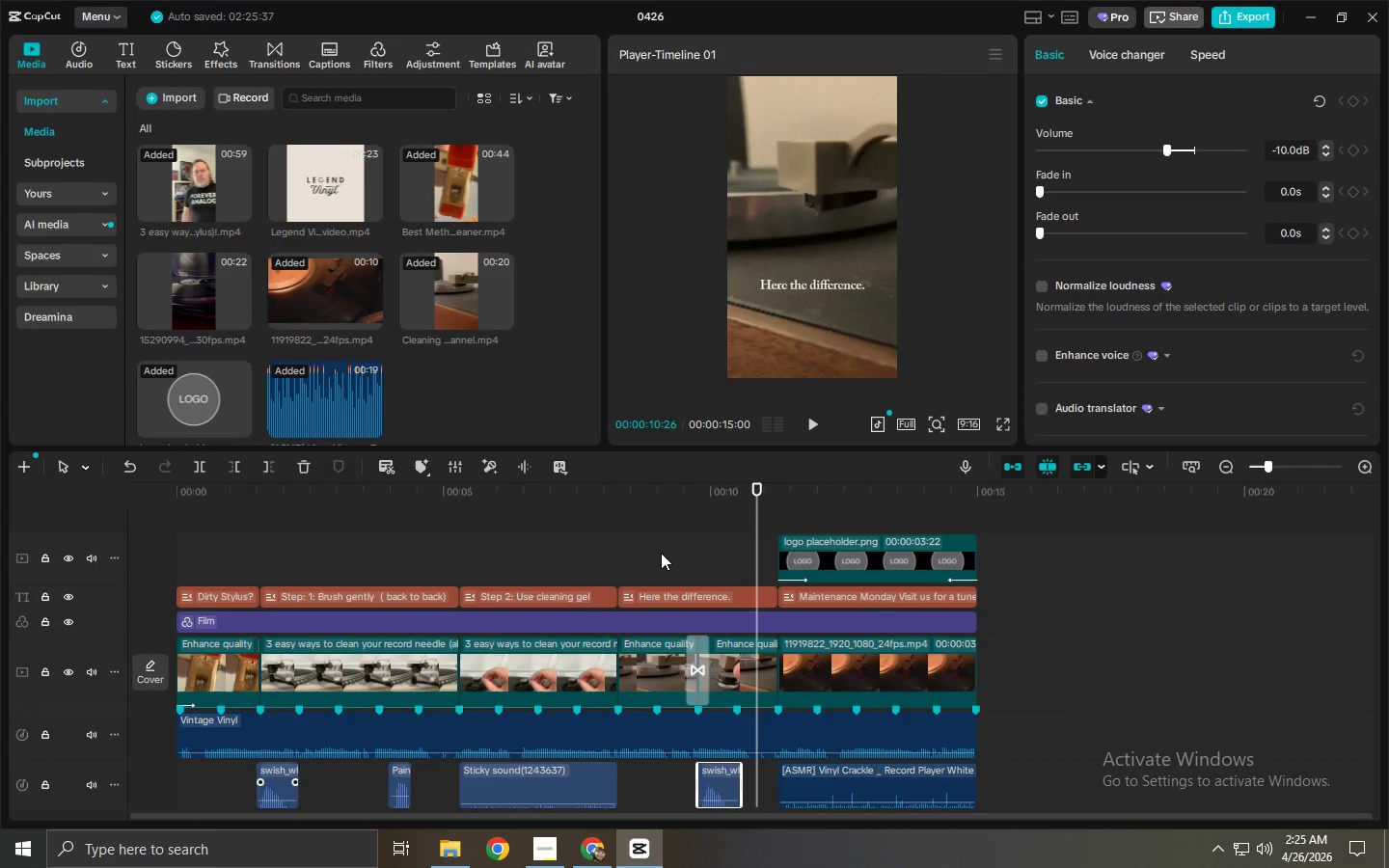 
key(Space)
 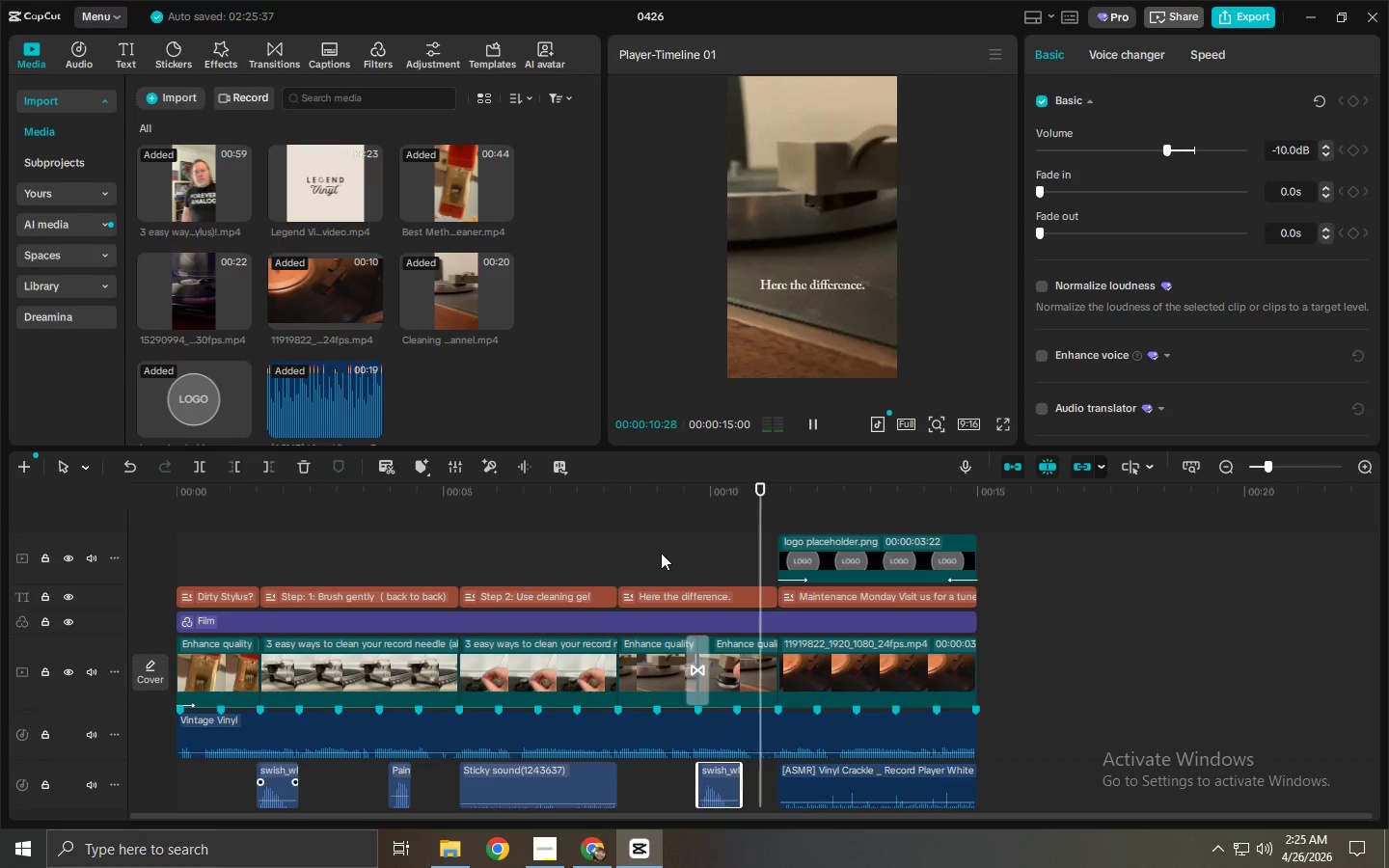 
key(Space)
 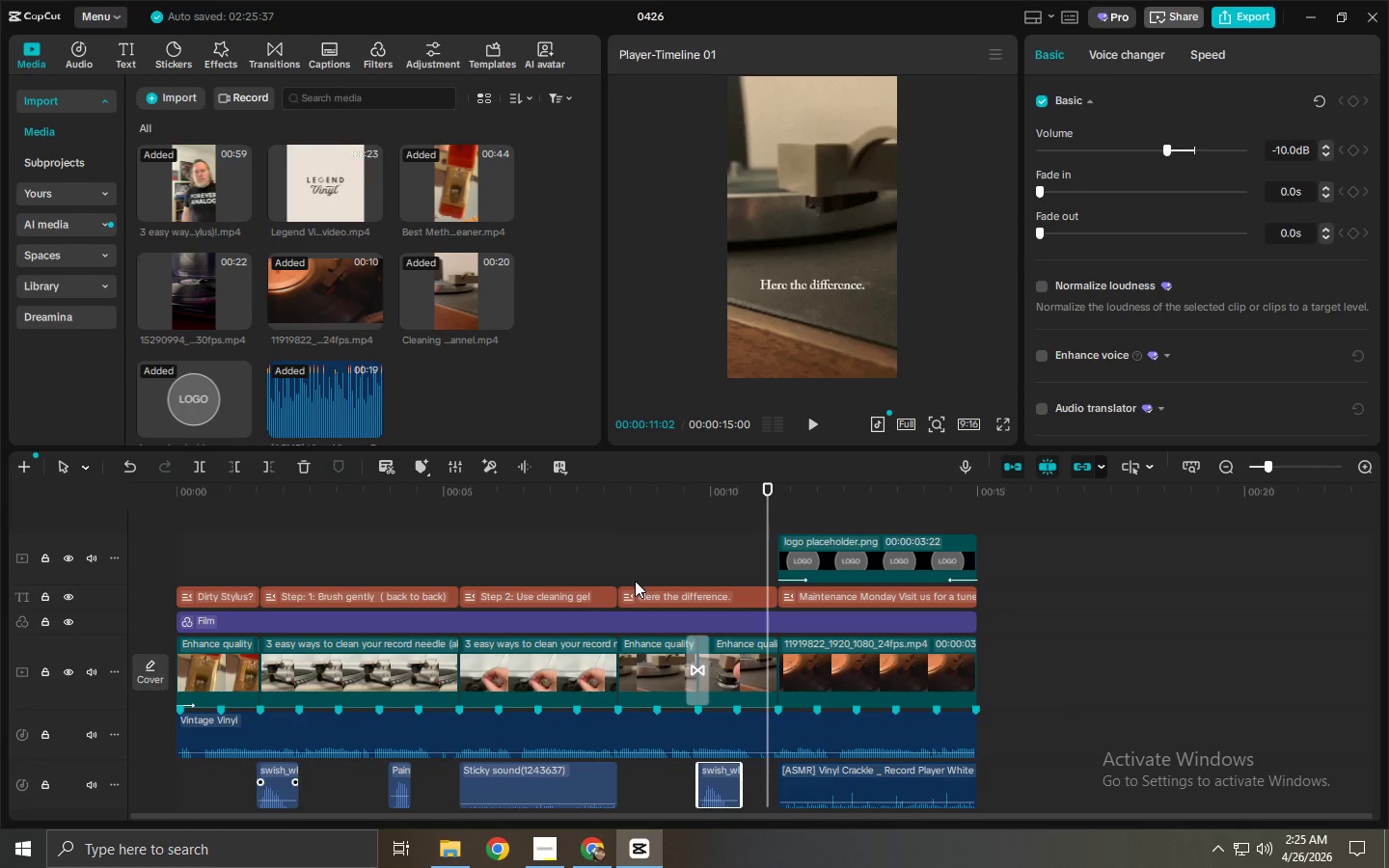 
left_click_drag(start_coordinate=[254, 506], to_coordinate=[112, 502])
 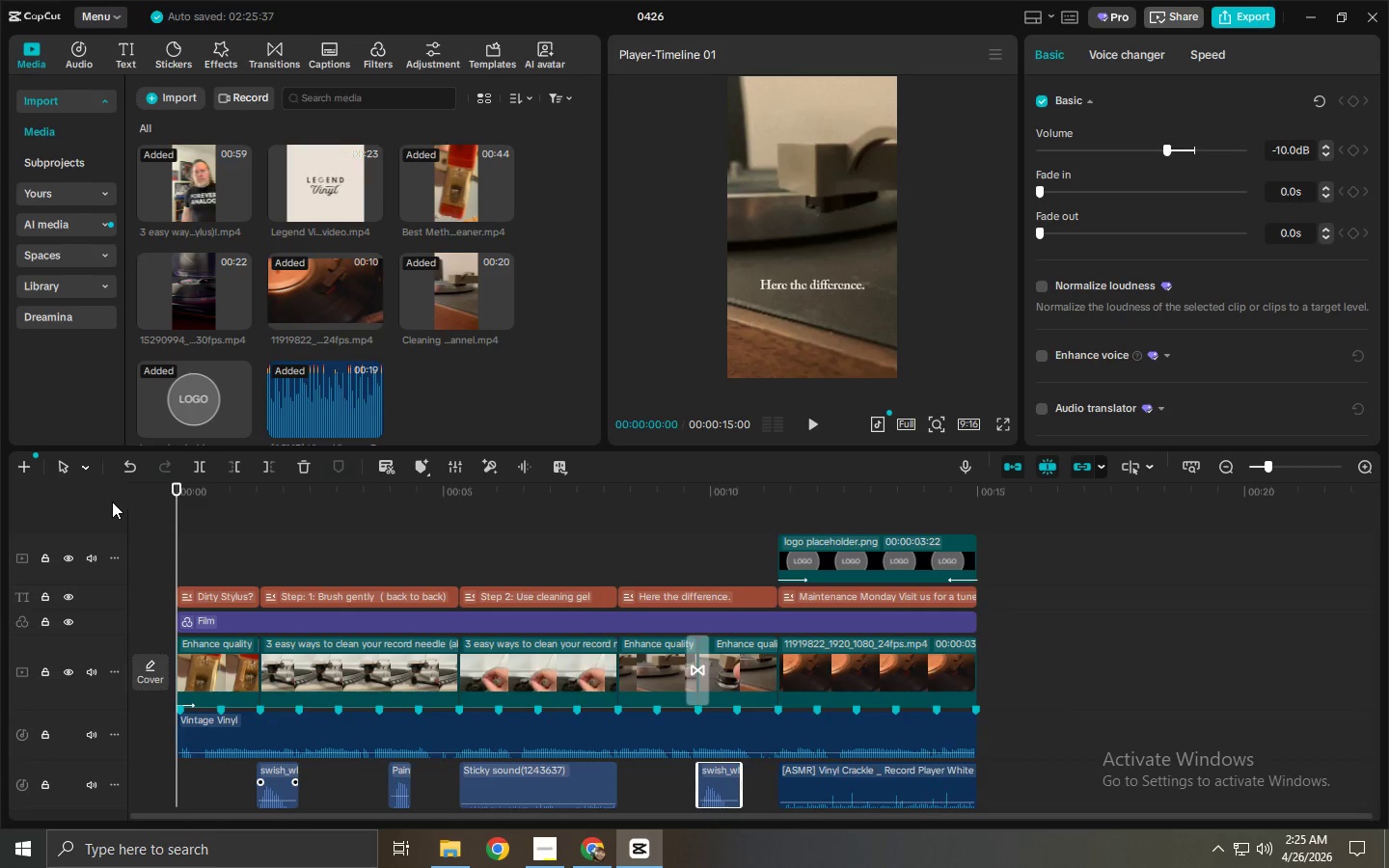 
key(Space)
 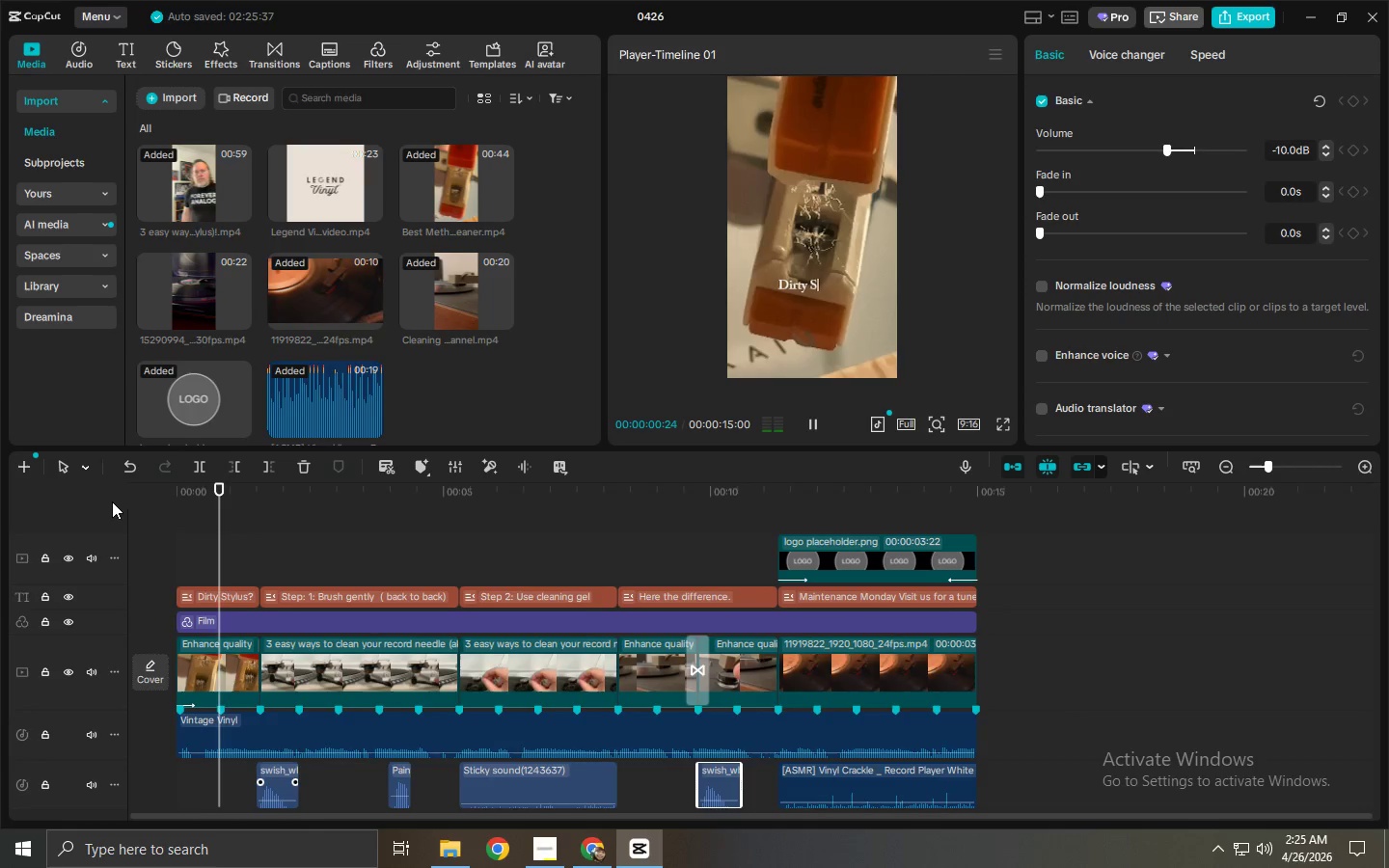 
key(Space)
 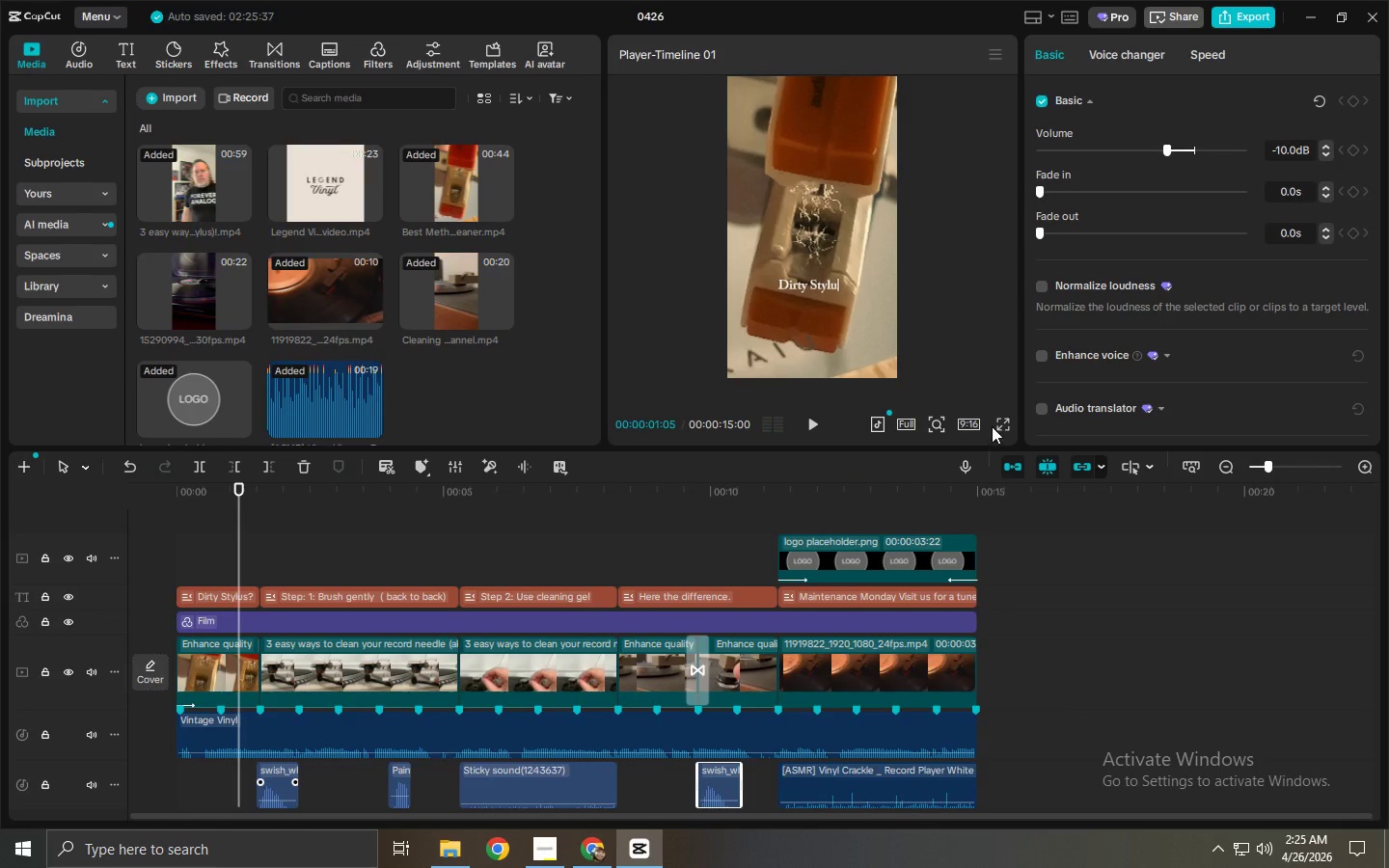 
left_click([1001, 421])
 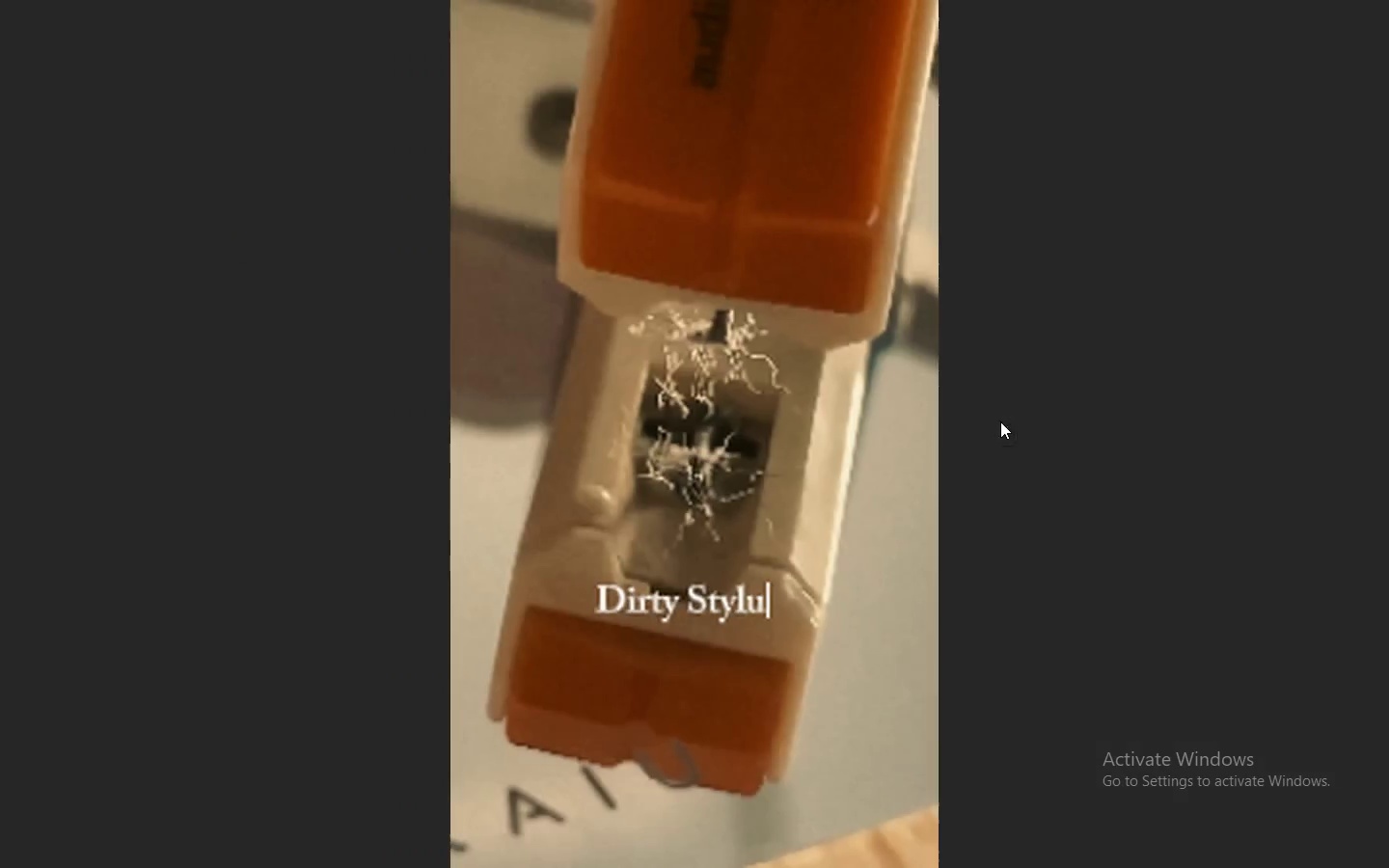 
key(Space)
 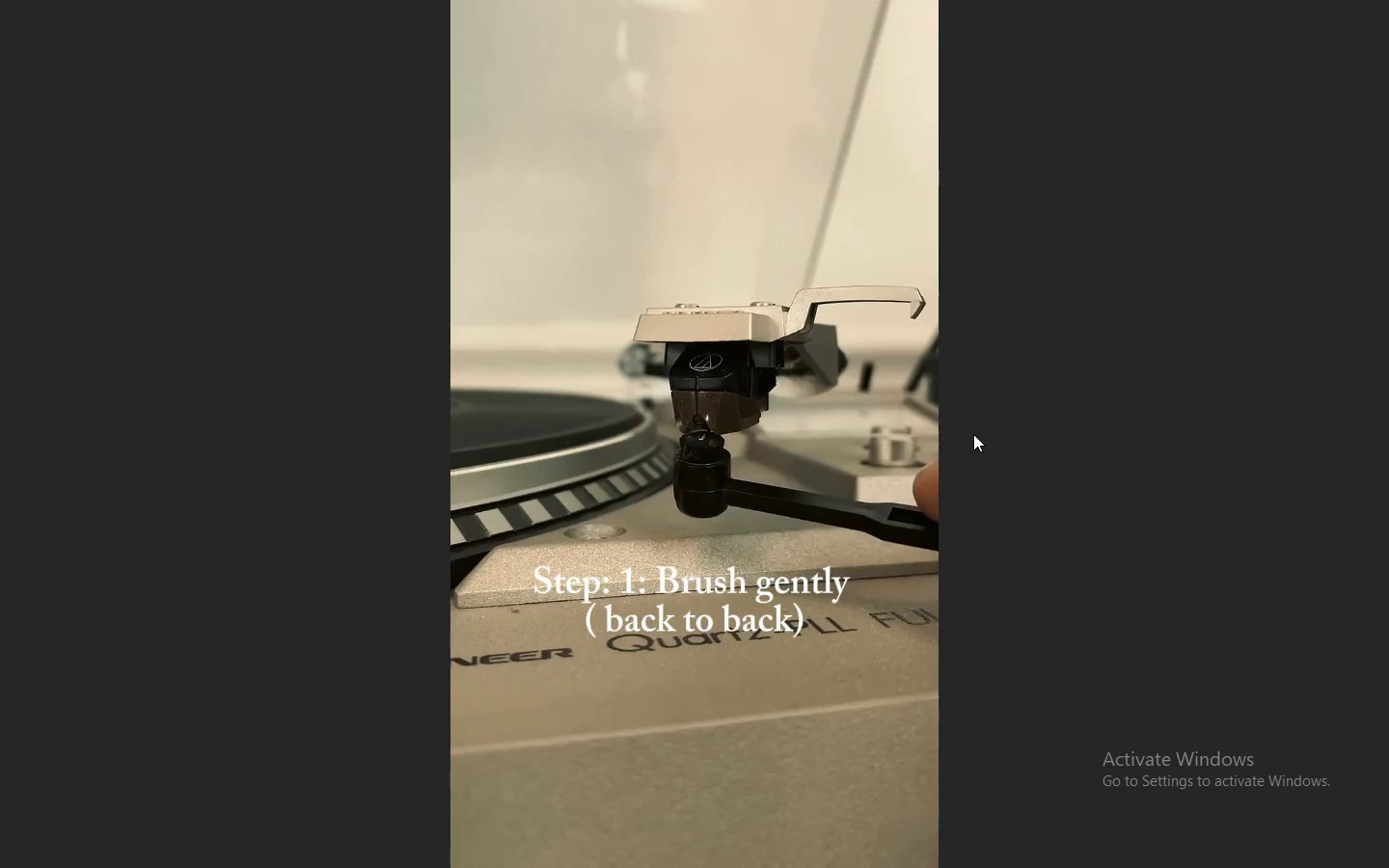 
key(Escape)
 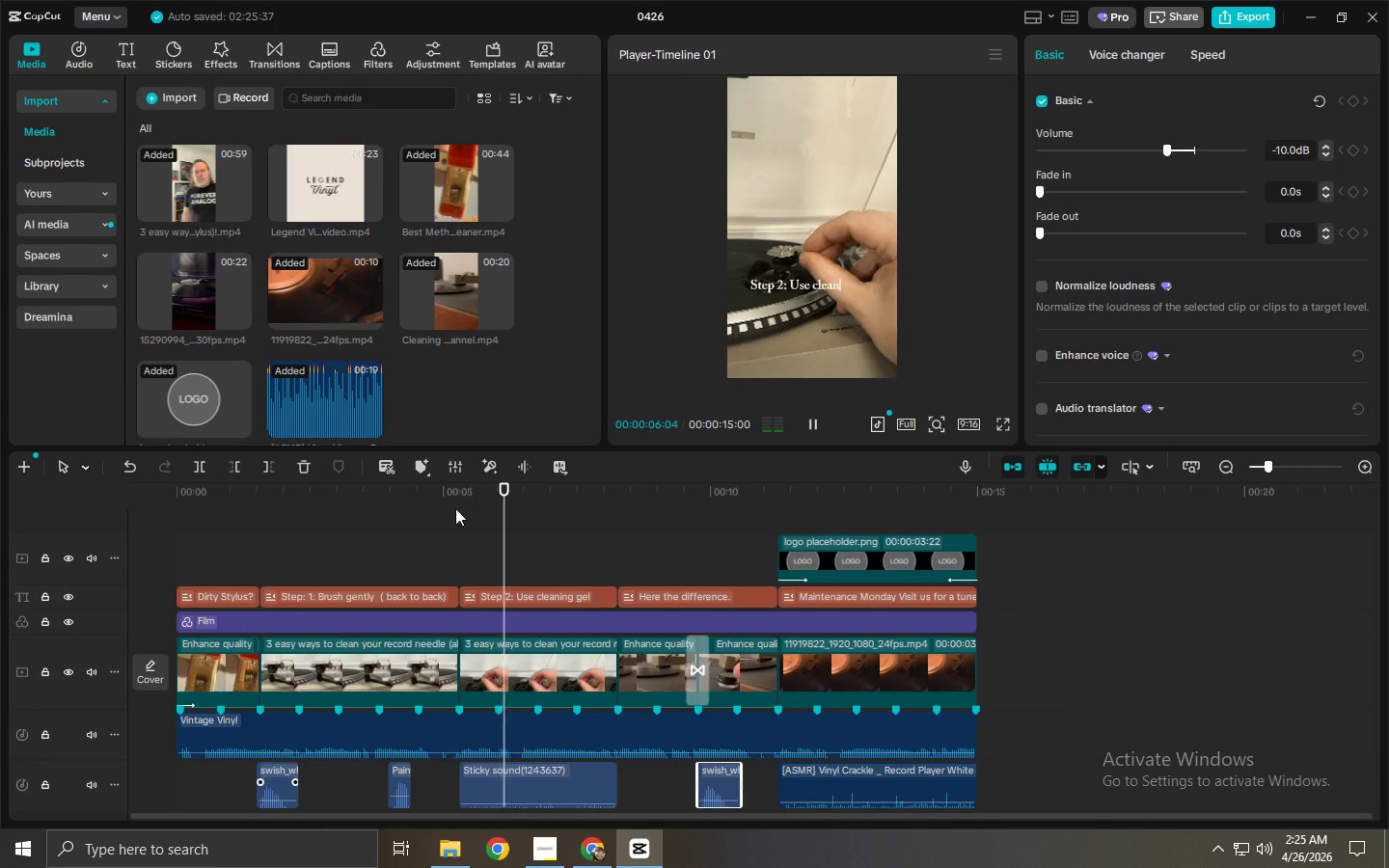 
left_click_drag(start_coordinate=[450, 487], to_coordinate=[274, 526])
 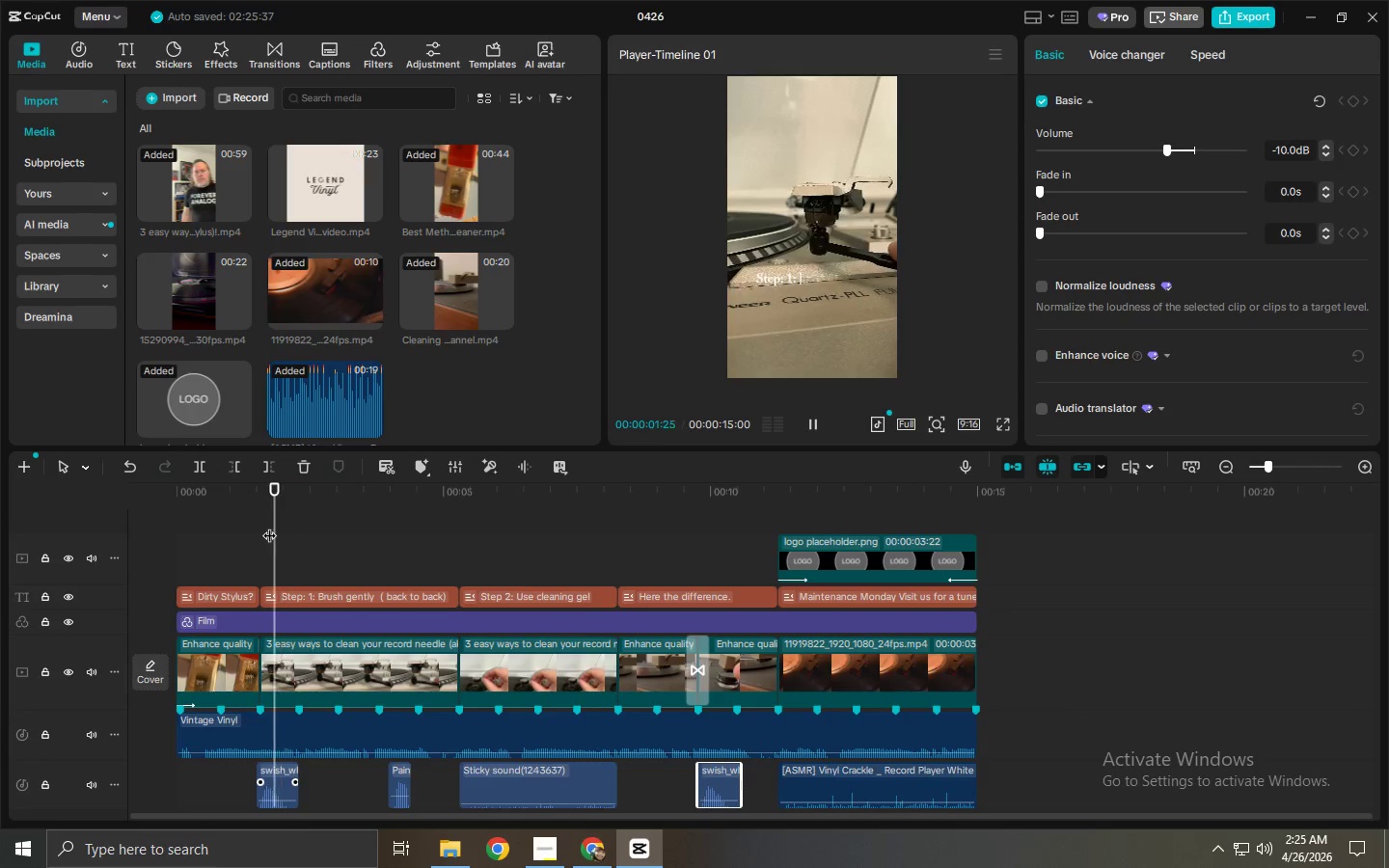 
key(Space)
 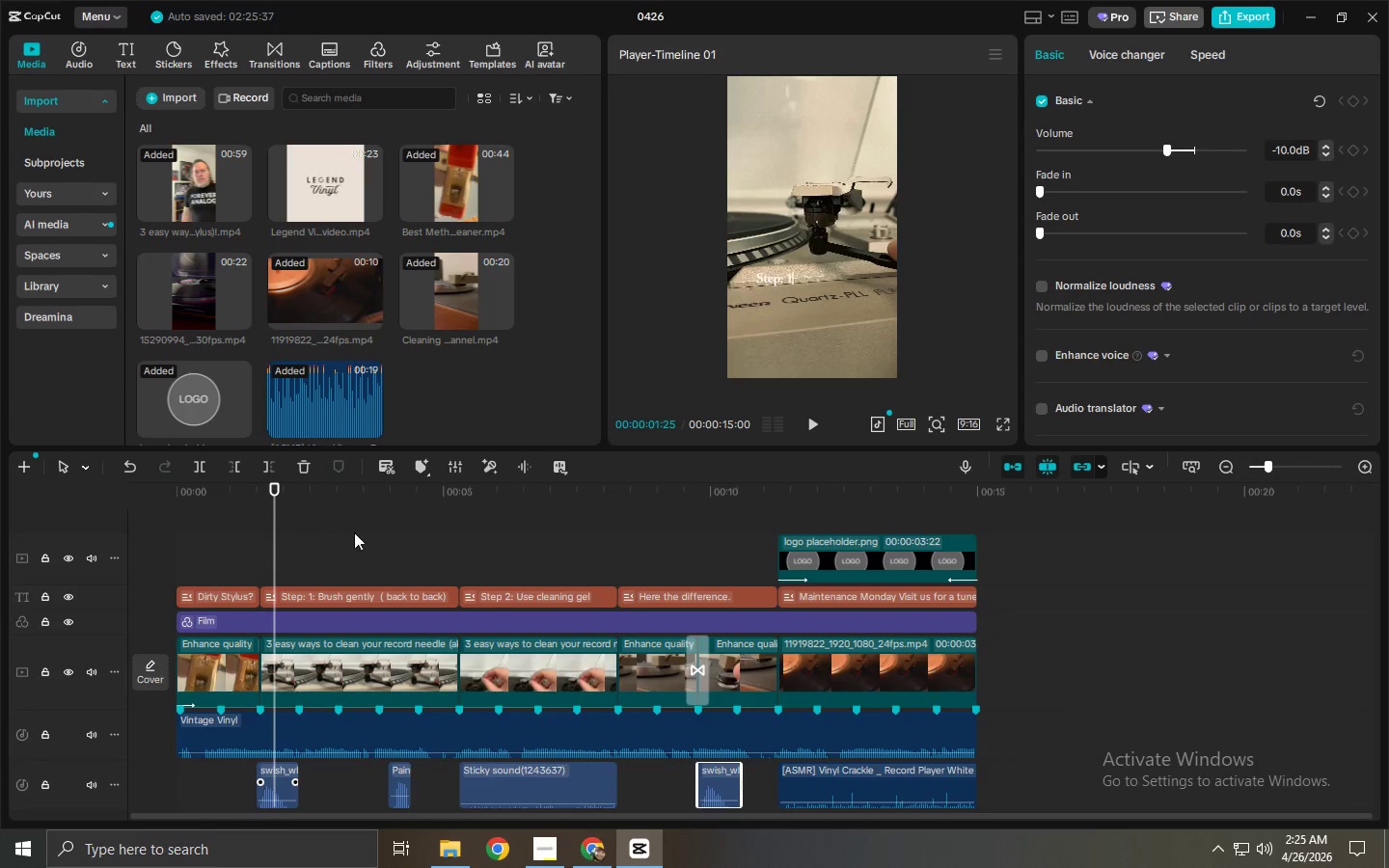 
key(Space)
 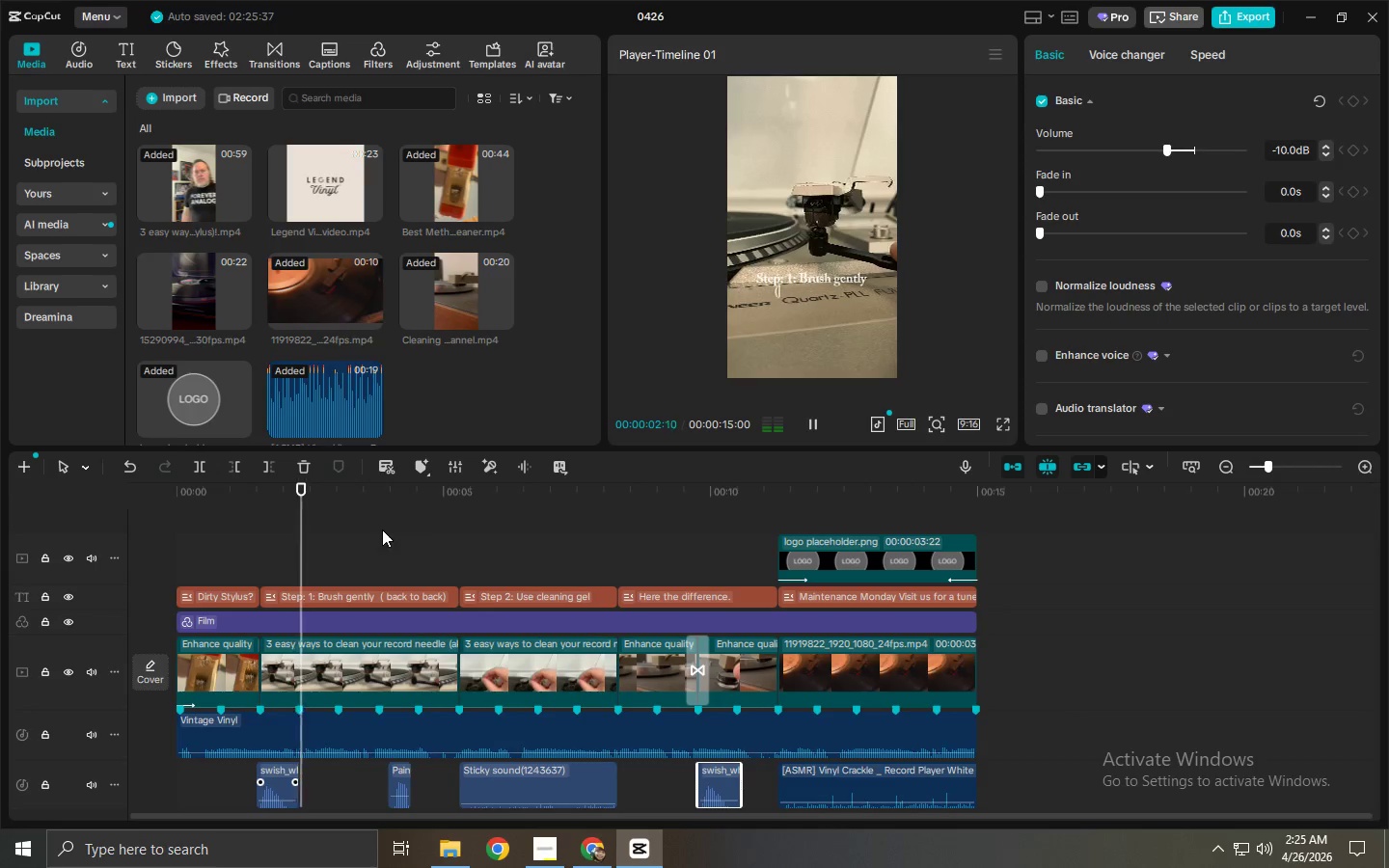 
key(Space)
 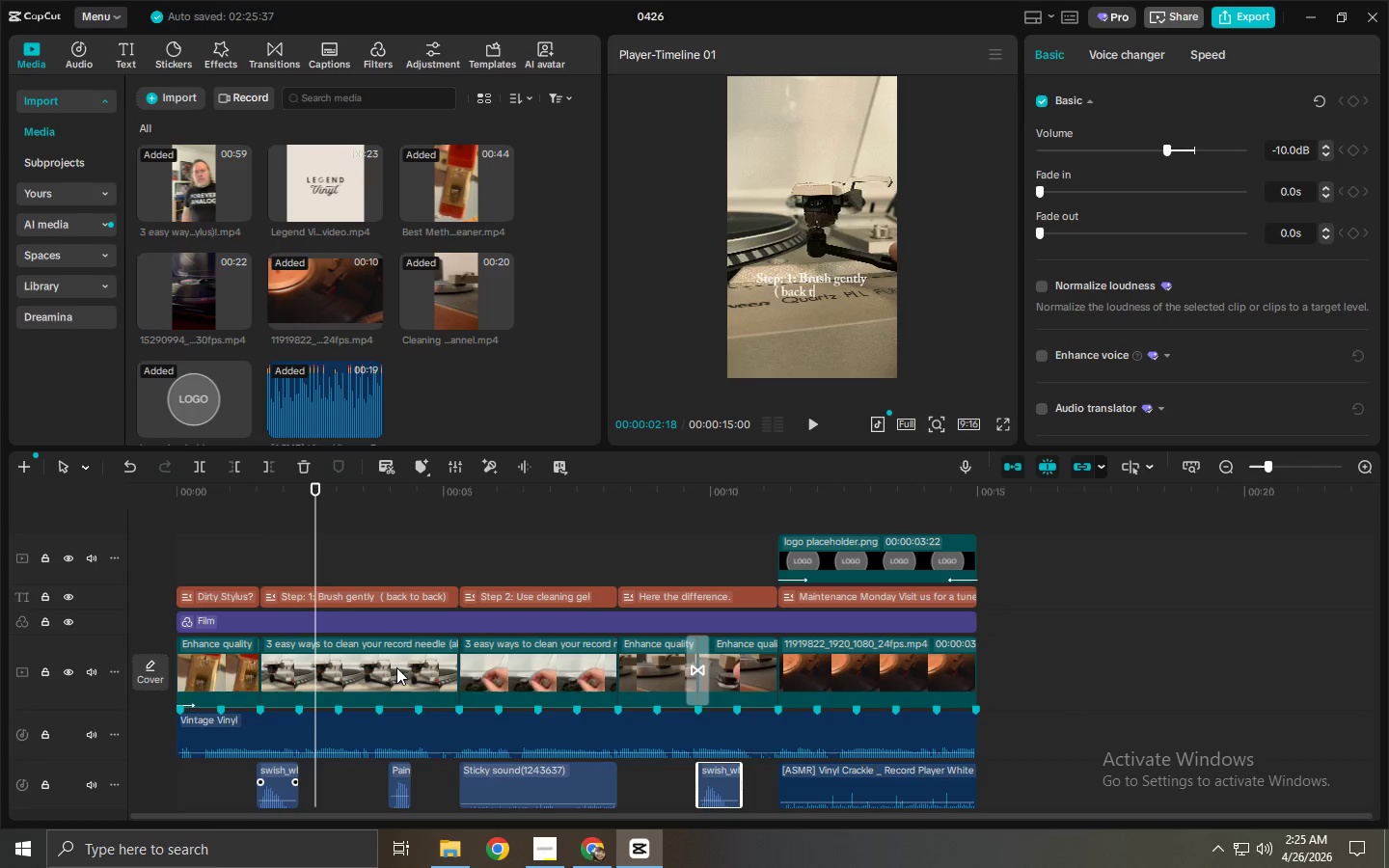 
key(Space)
 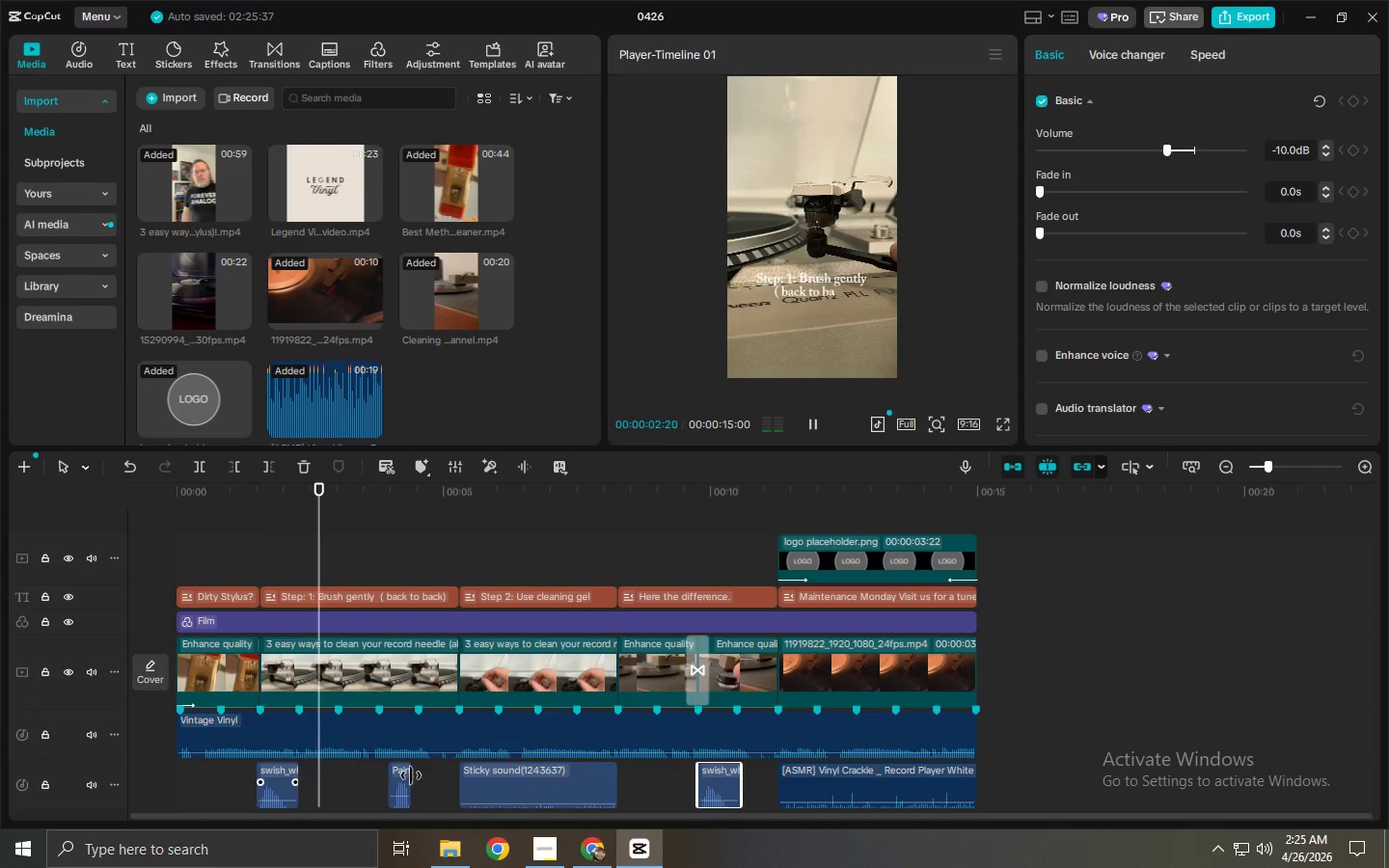 
key(Space)
 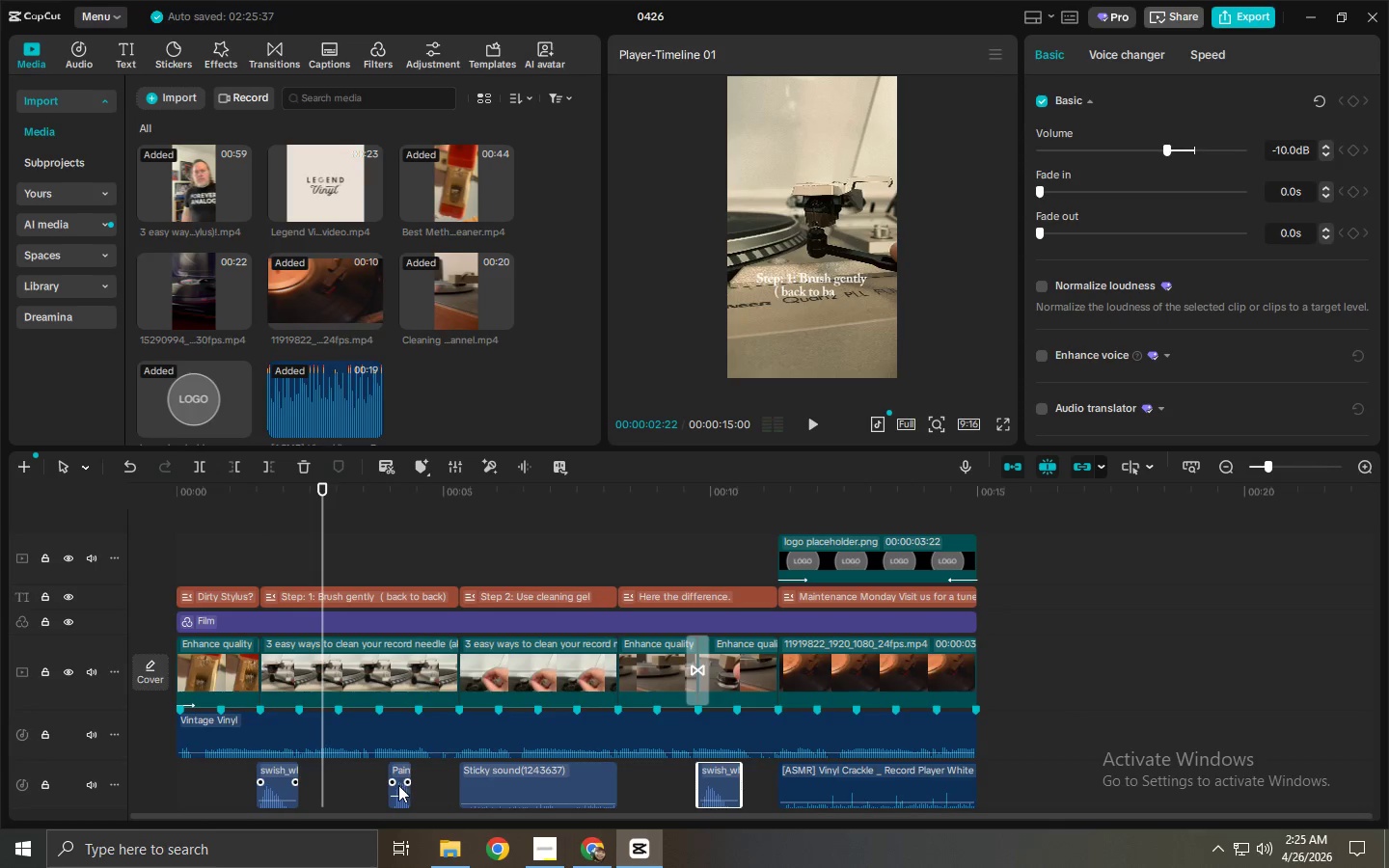 
left_click_drag(start_coordinate=[398, 785], to_coordinate=[338, 786])
 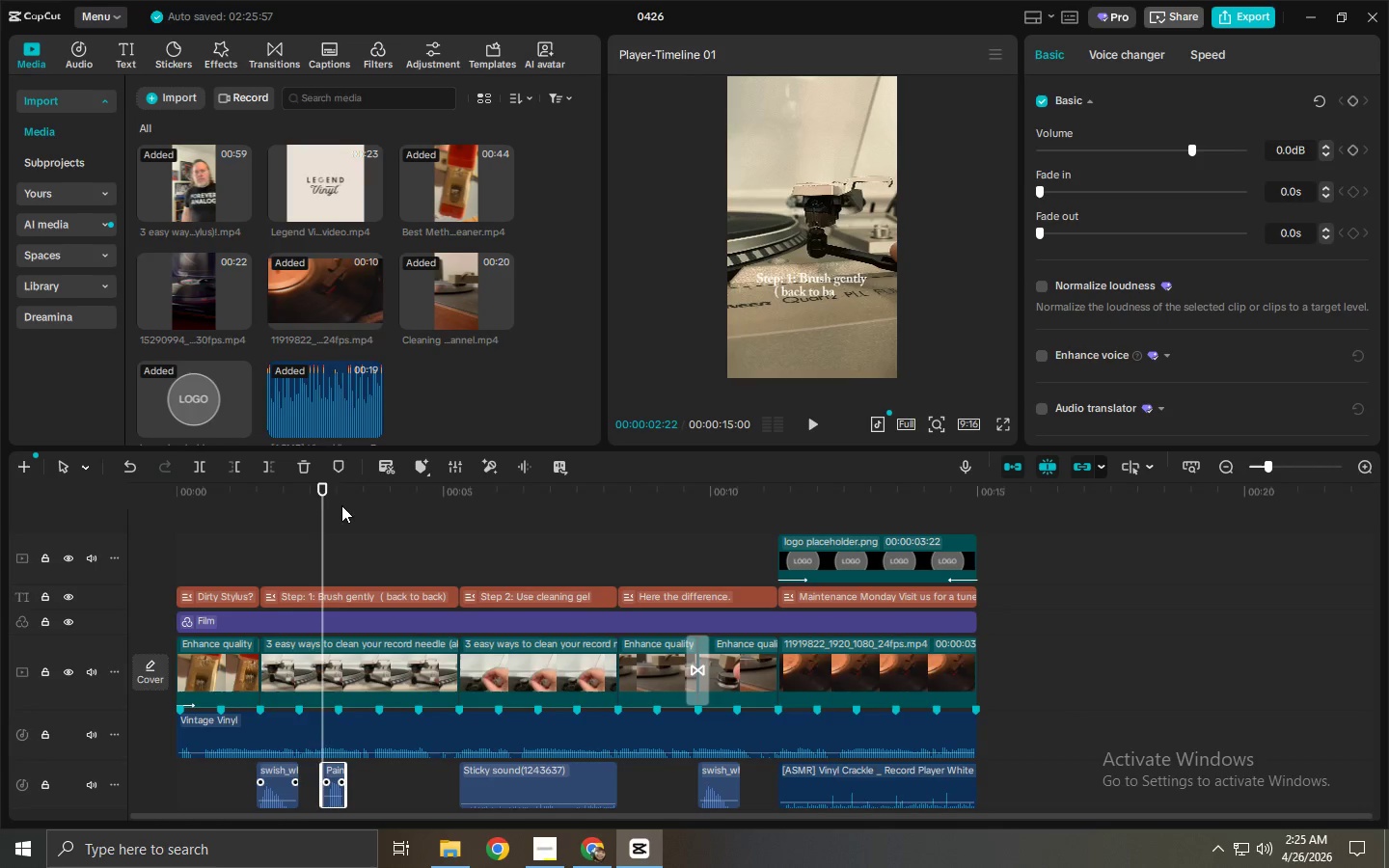 
left_click_drag(start_coordinate=[321, 498], to_coordinate=[288, 490])
 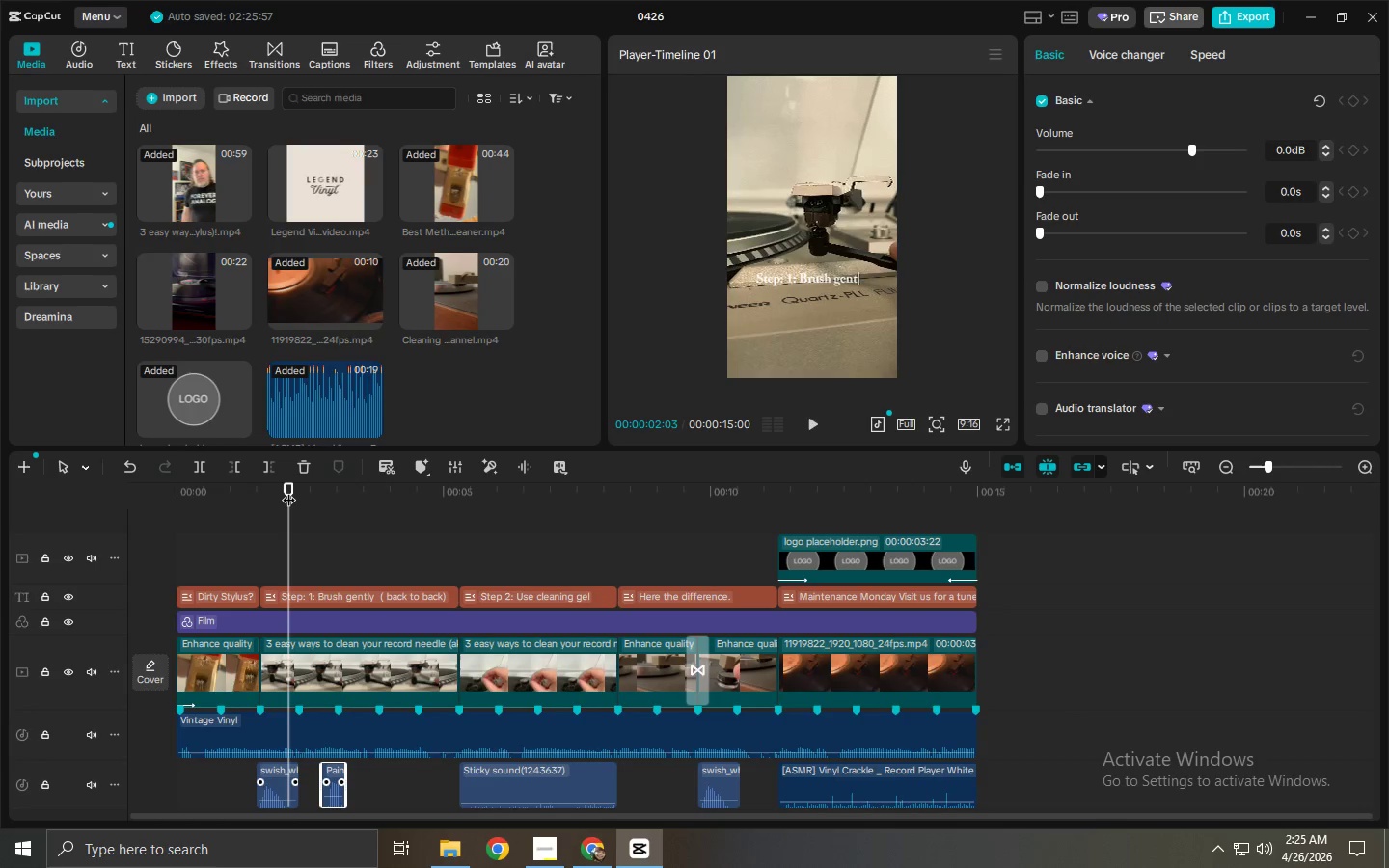 
key(Space)
 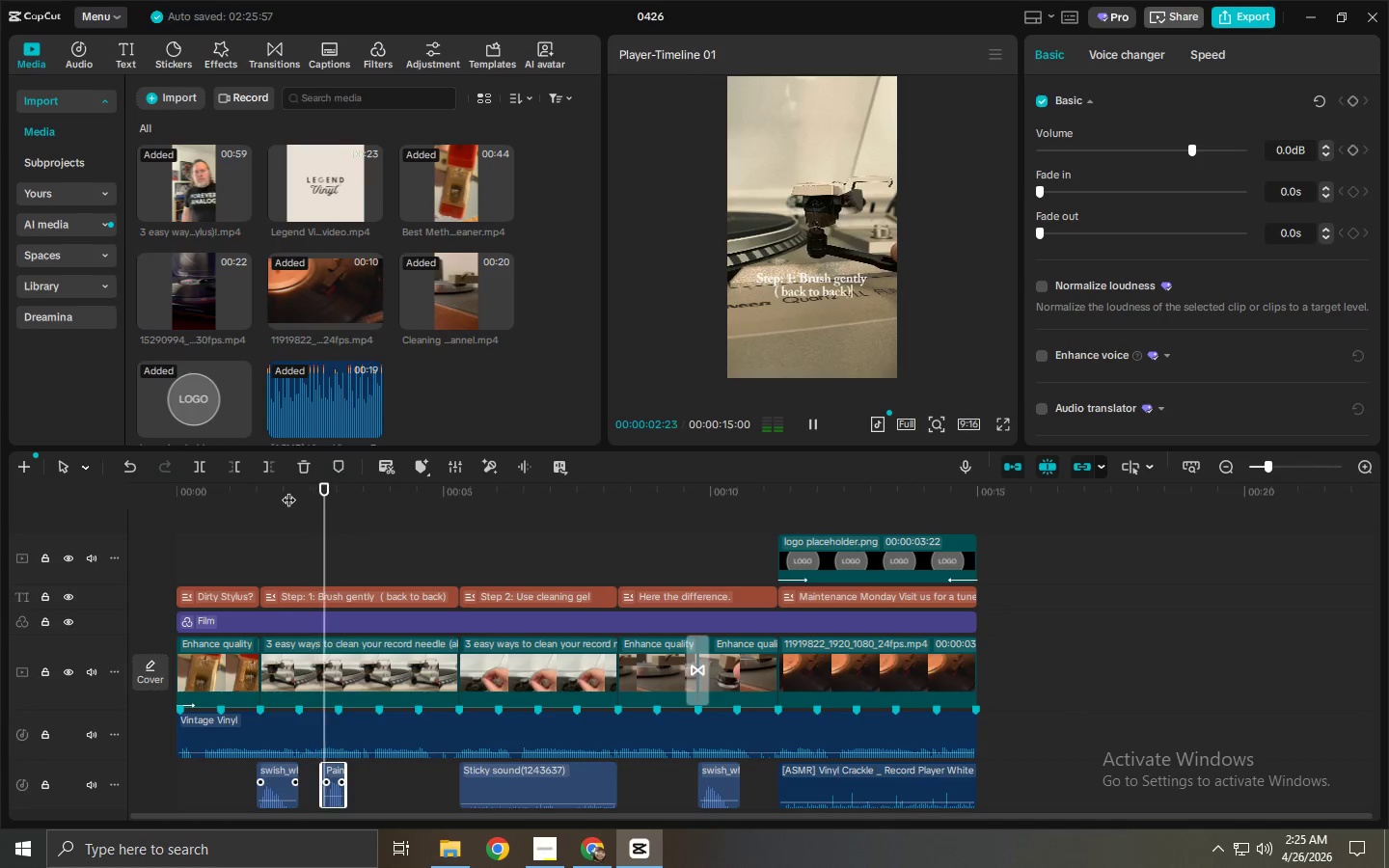 
key(Space)
 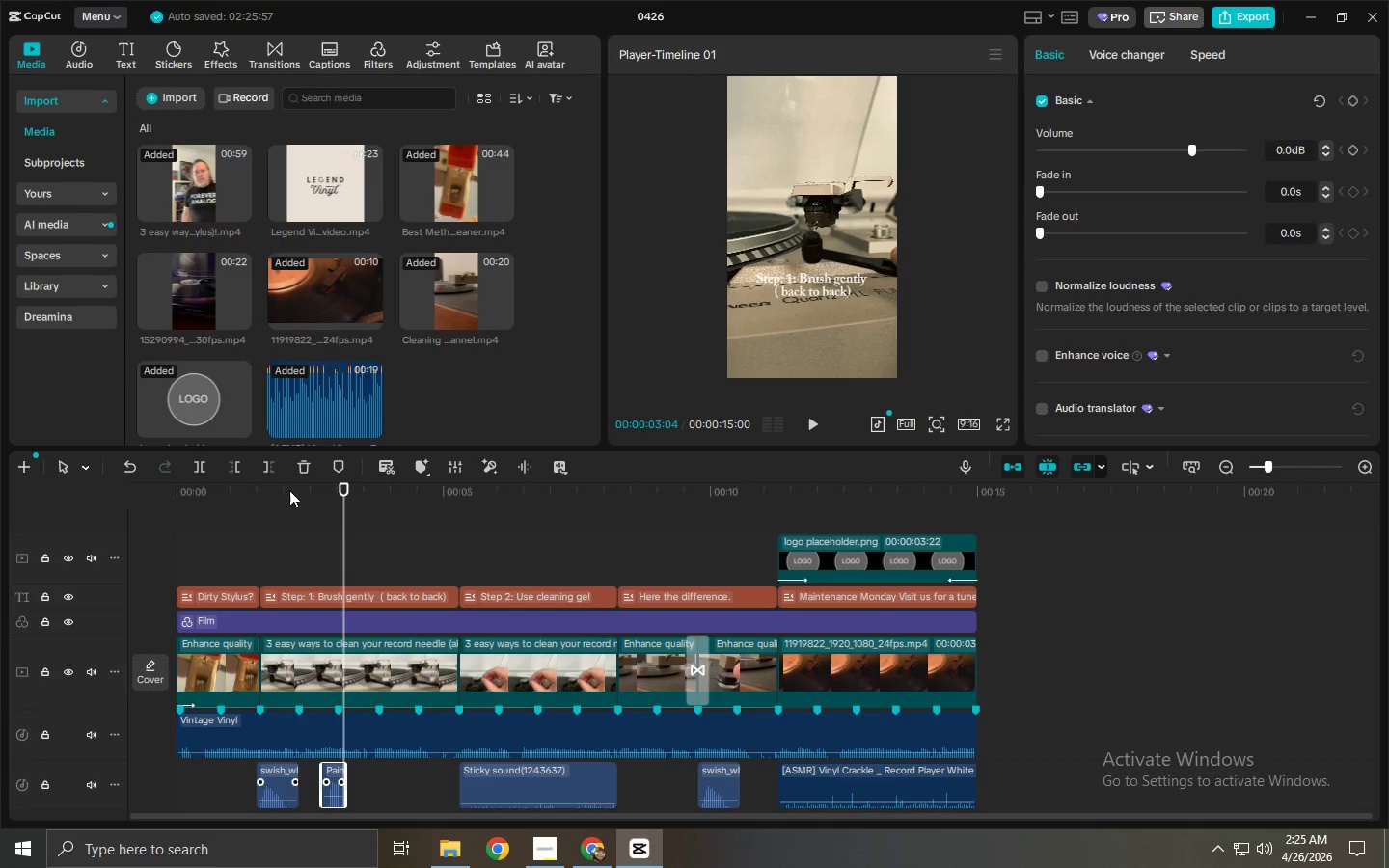 
key(Space)
 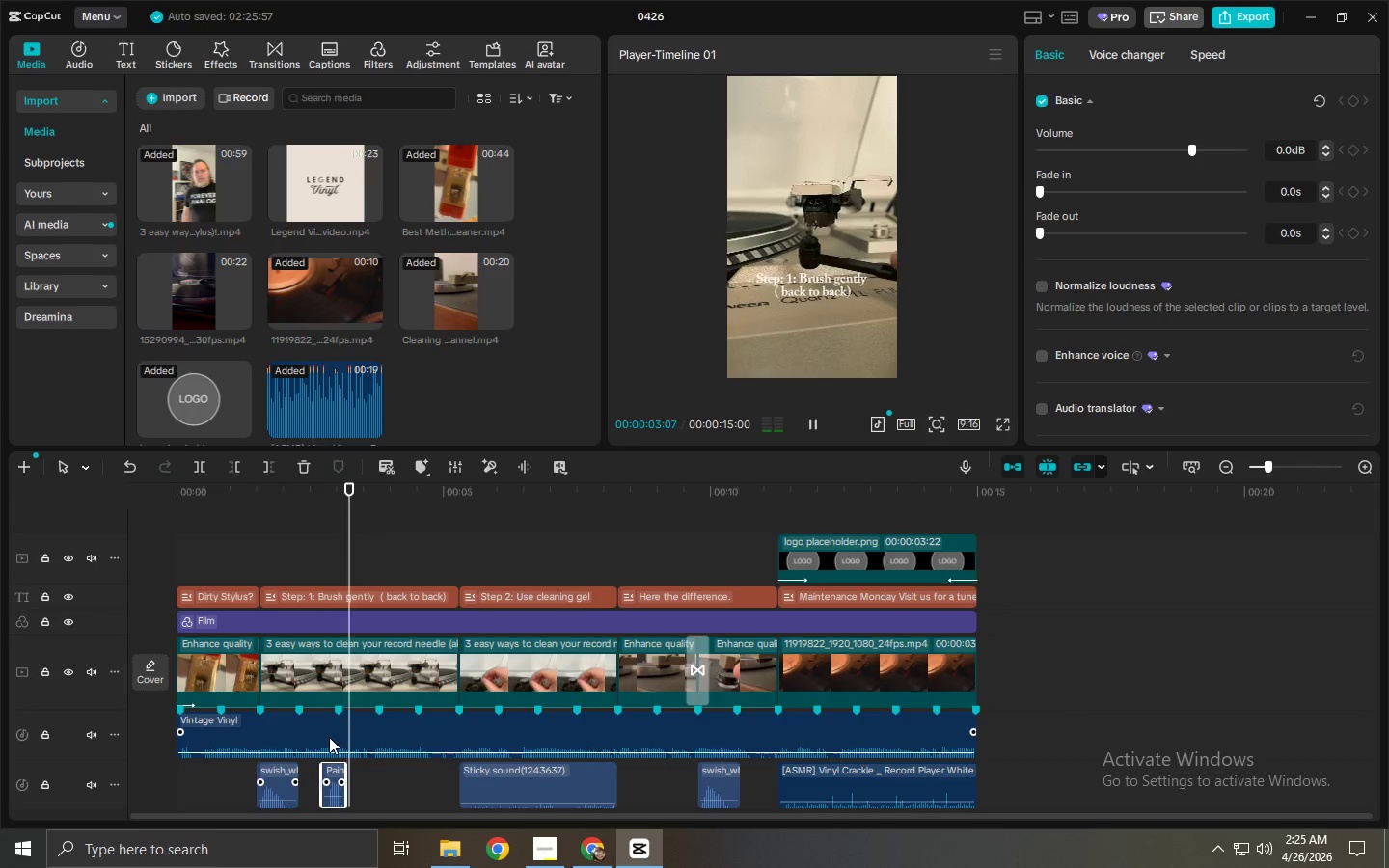 
key(Space)
 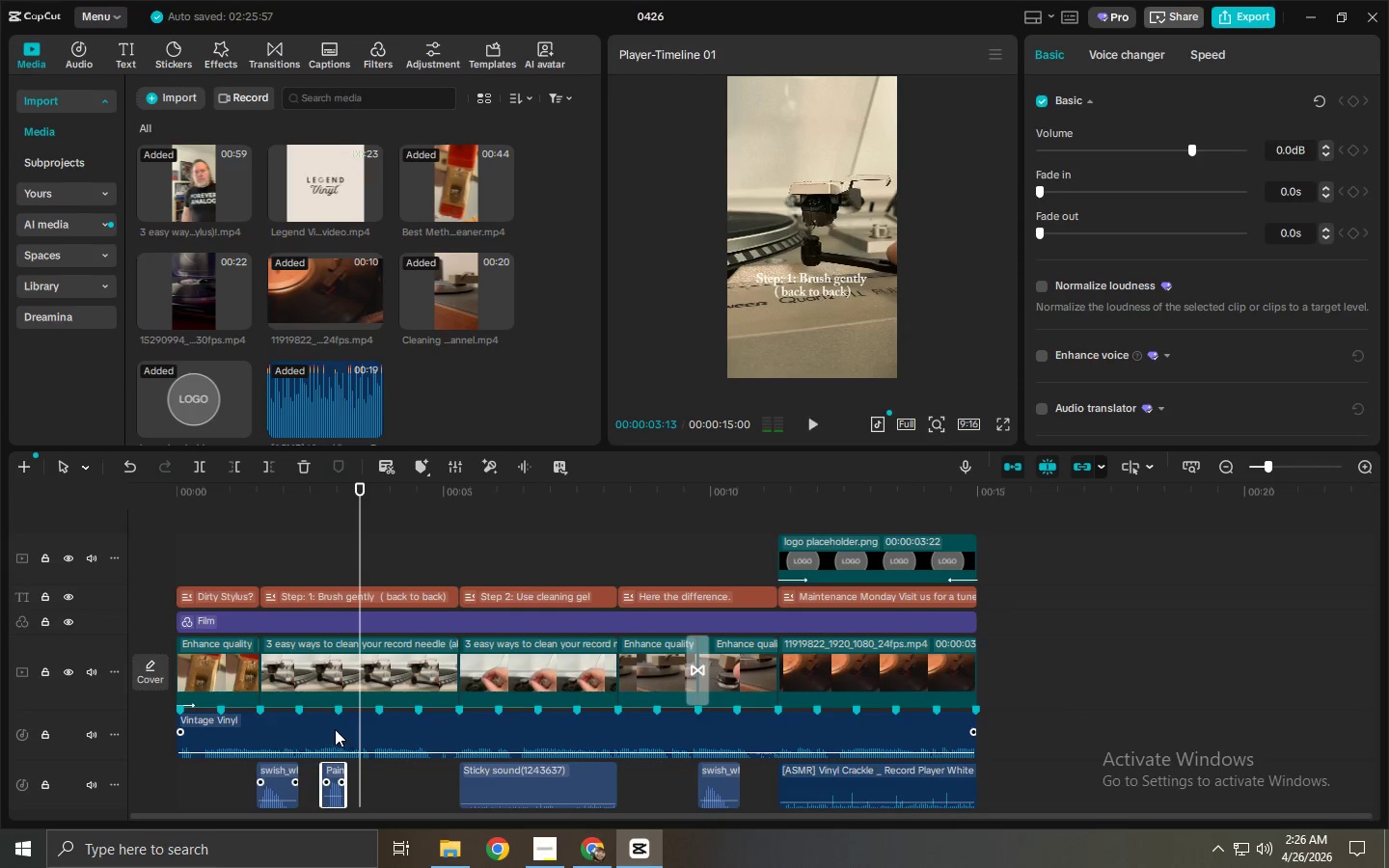 
key(Space)
 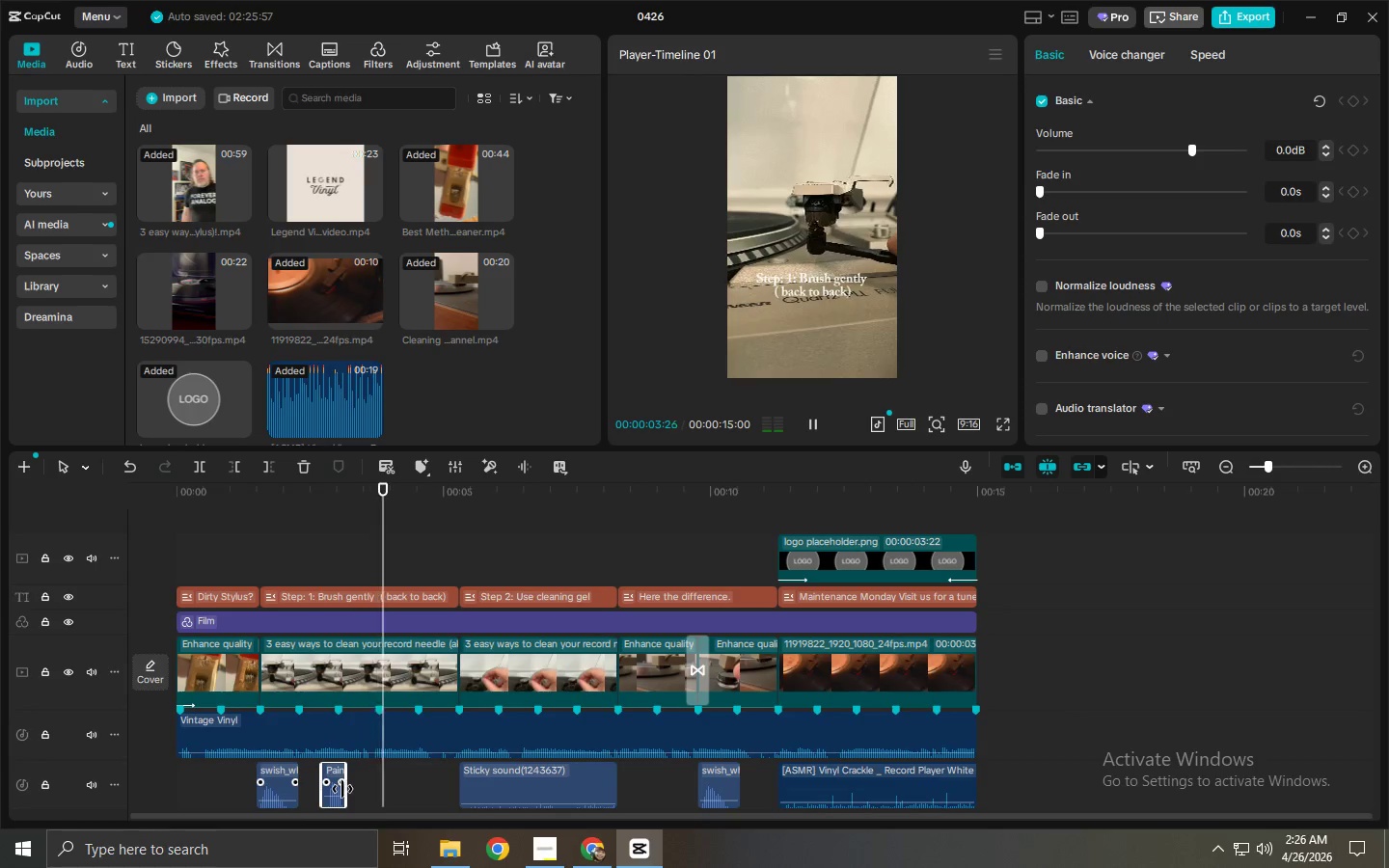 
key(Space)
 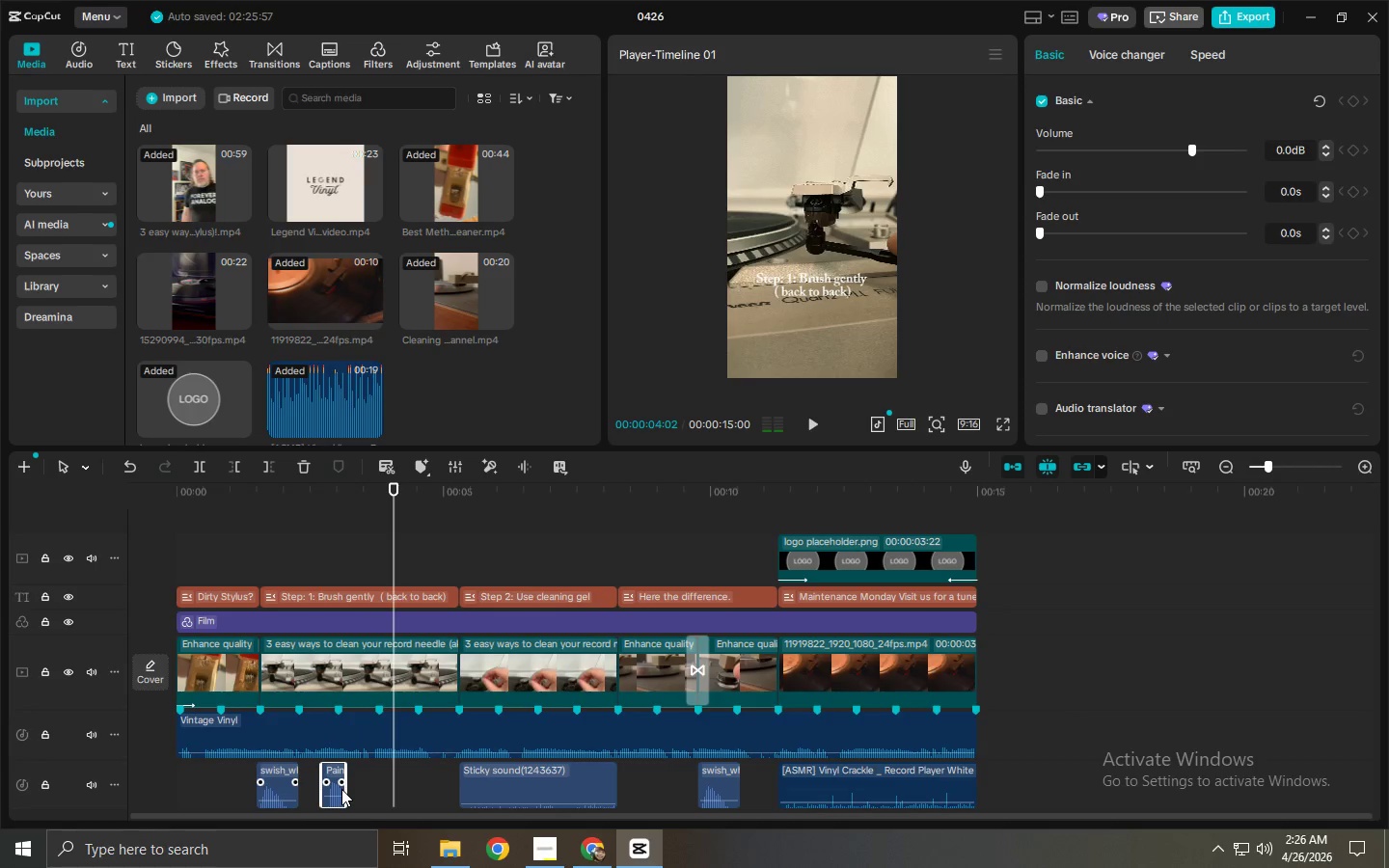 
key(Space)
 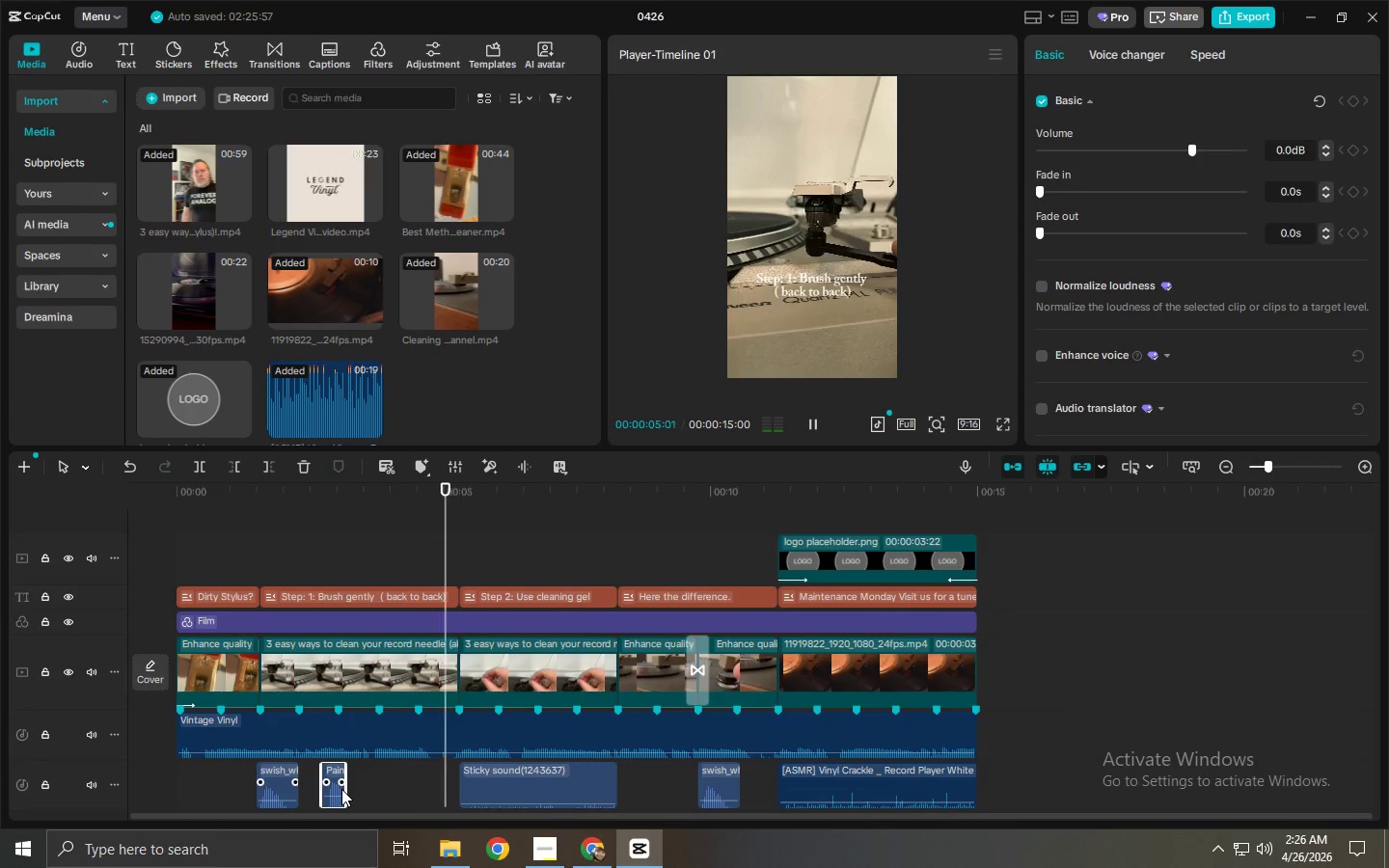 
key(Space)
 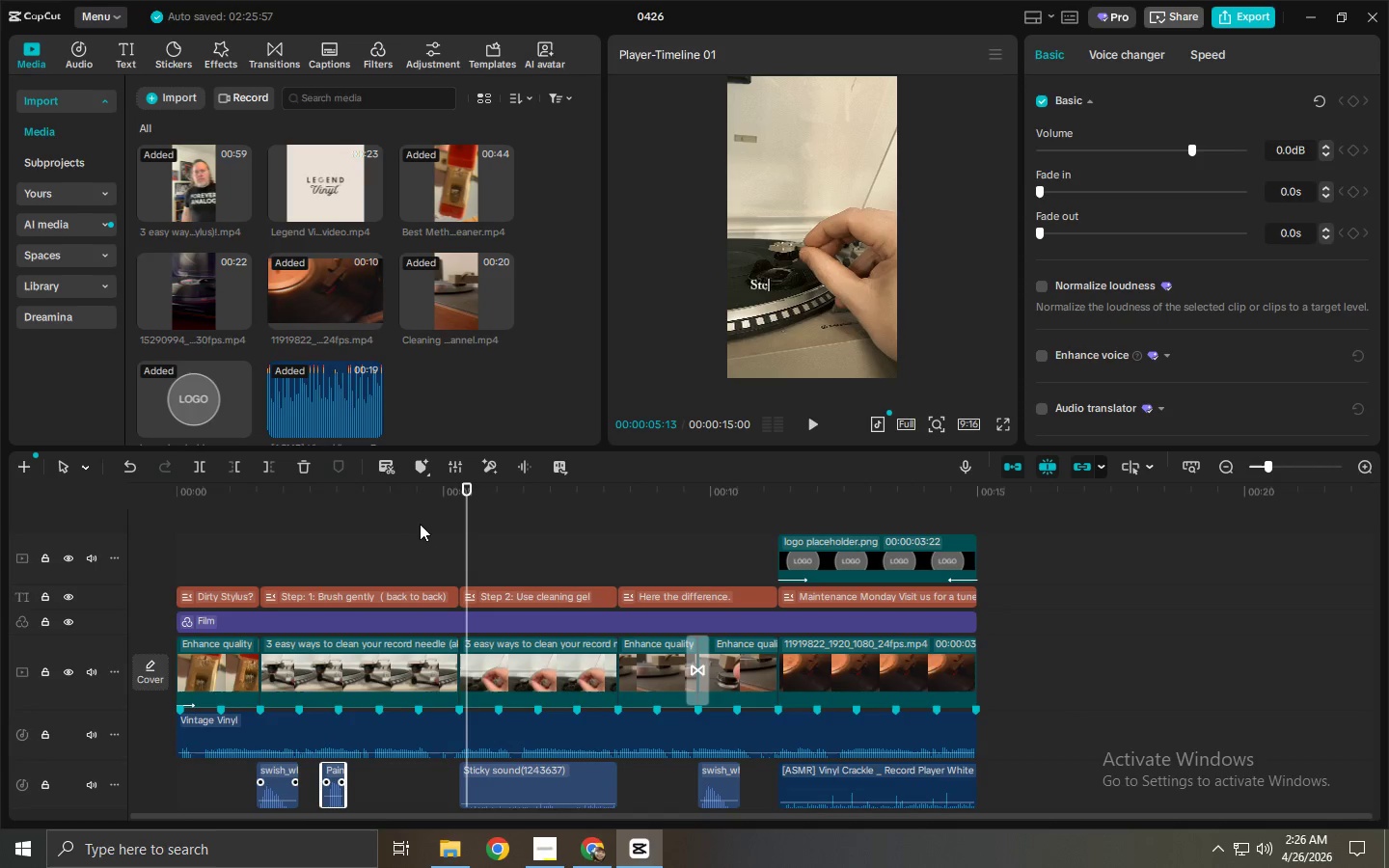 
key(Space)
 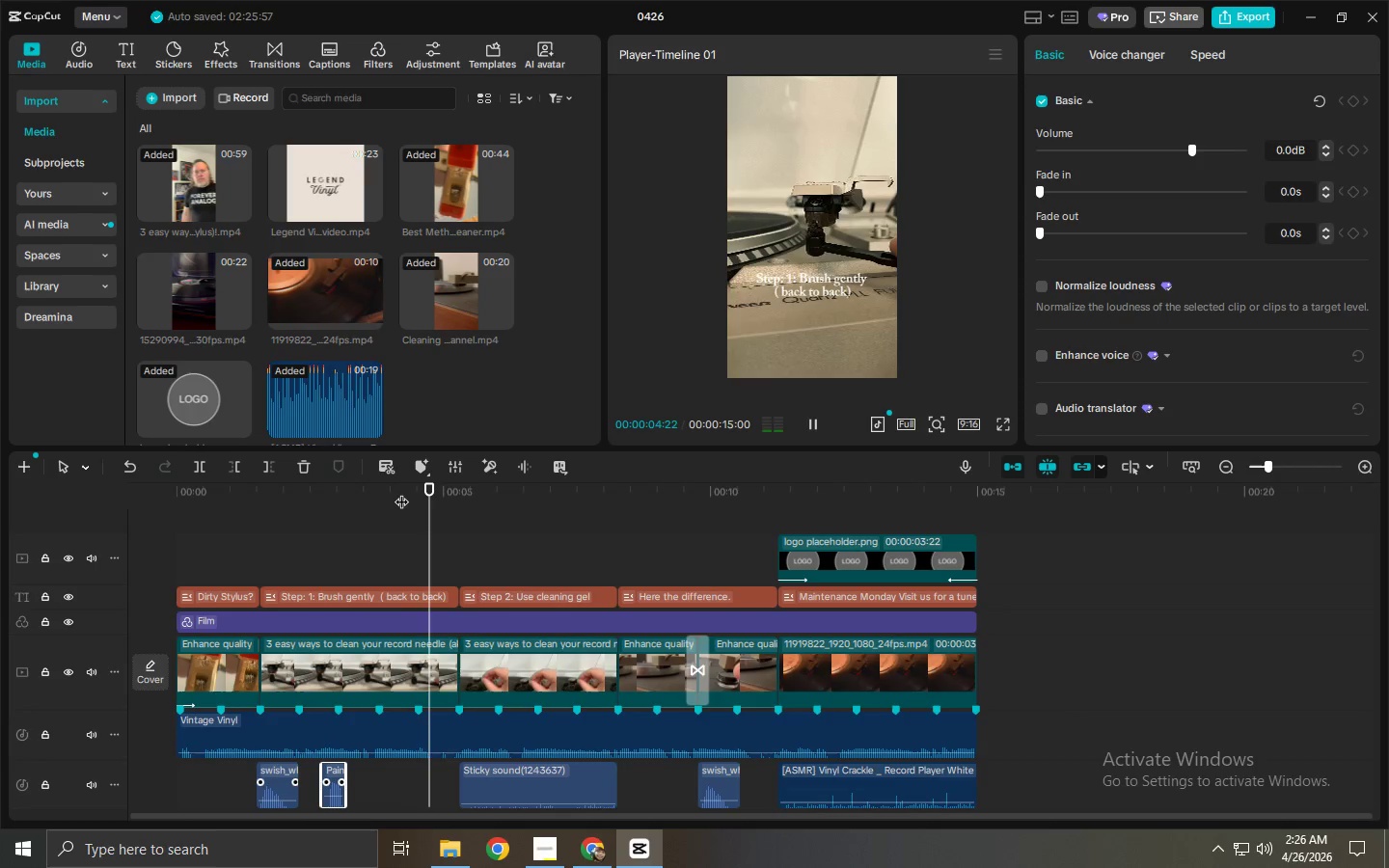 
key(Space)
 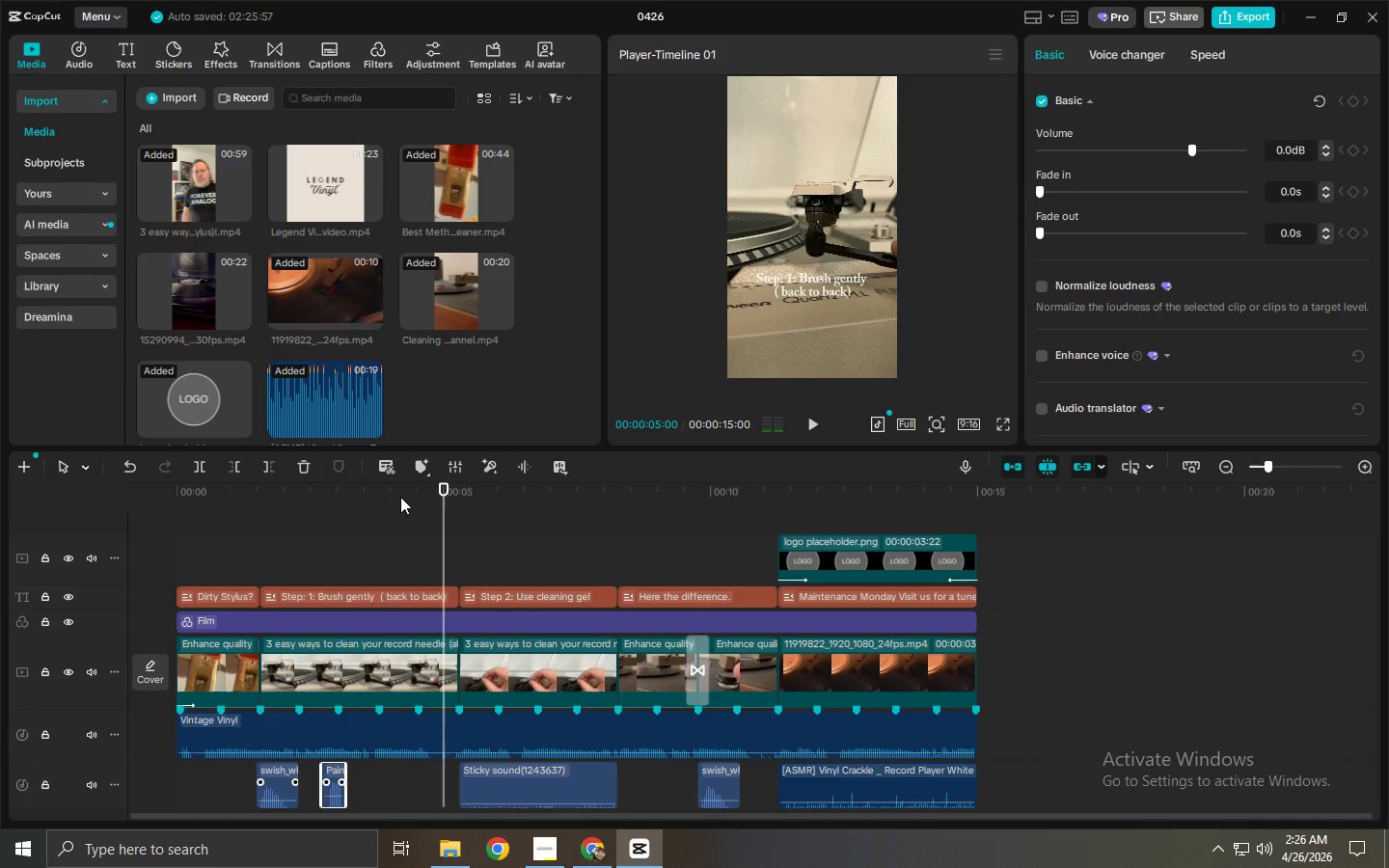 
left_click_drag(start_coordinate=[400, 497], to_coordinate=[278, 489])
 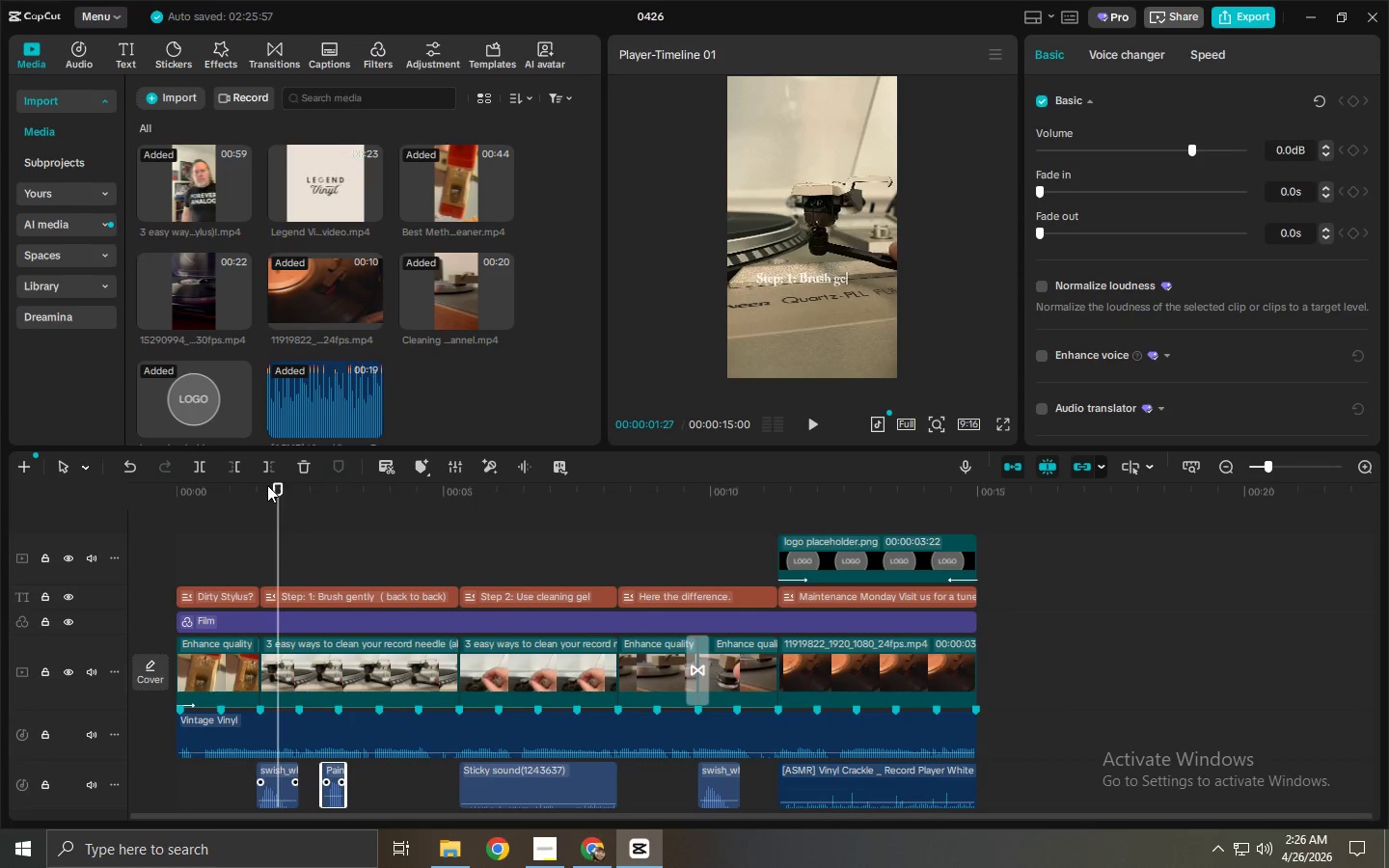 
key(Space)
 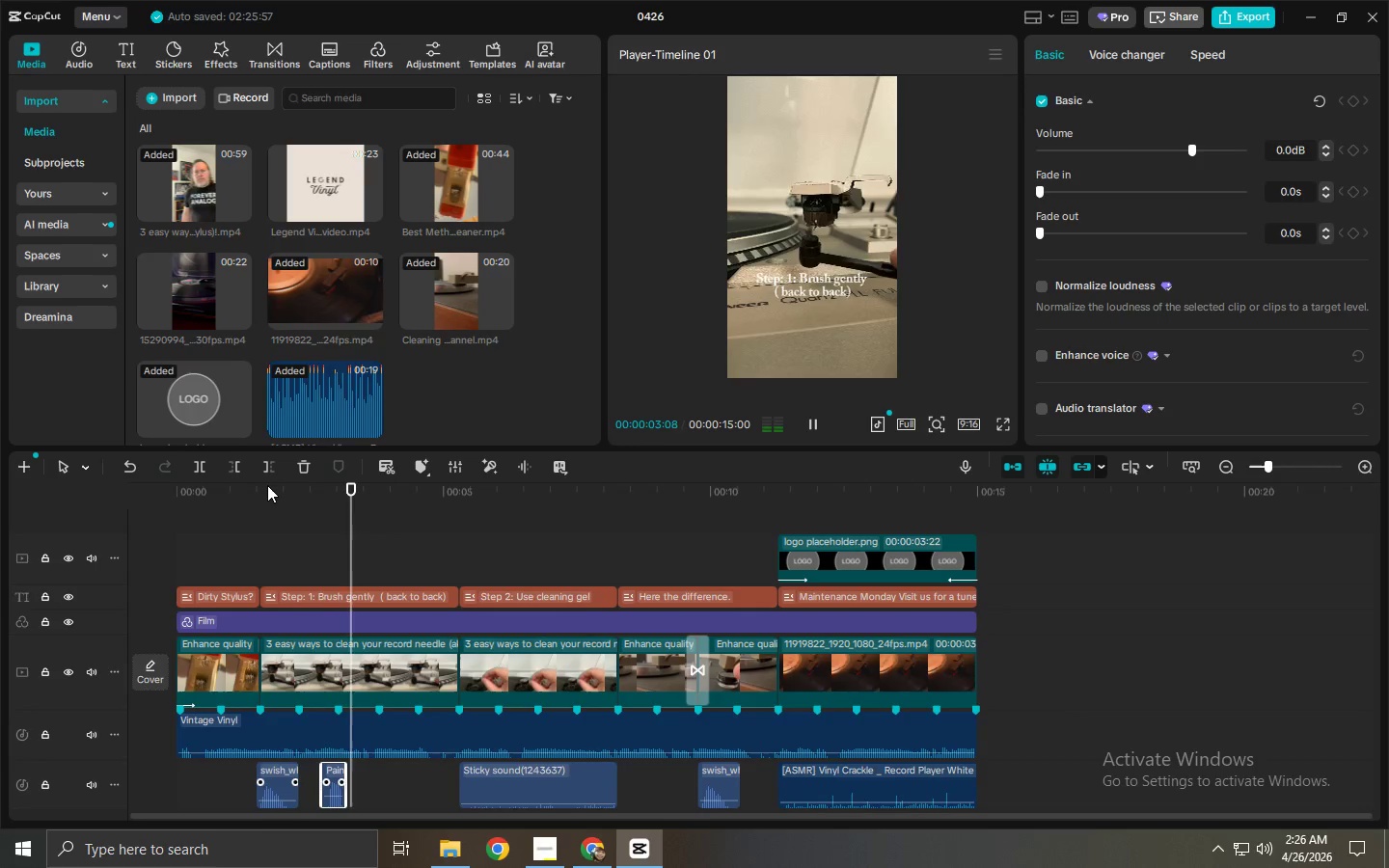 
key(Space)
 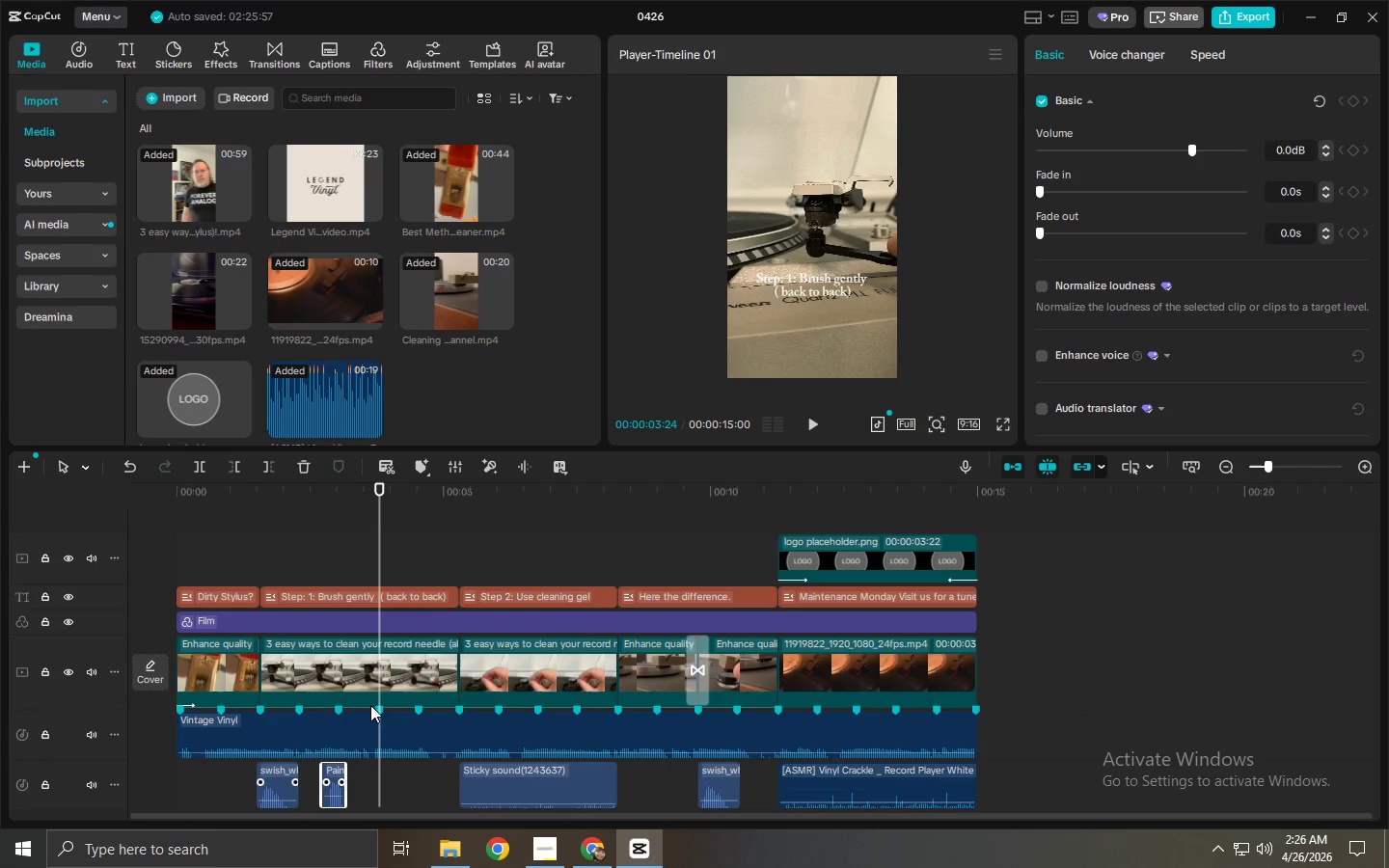 
hold_key(key=AltLeft, duration=1.52)
left_click_drag(start_coordinate=[330, 793], to_coordinate=[390, 793])
 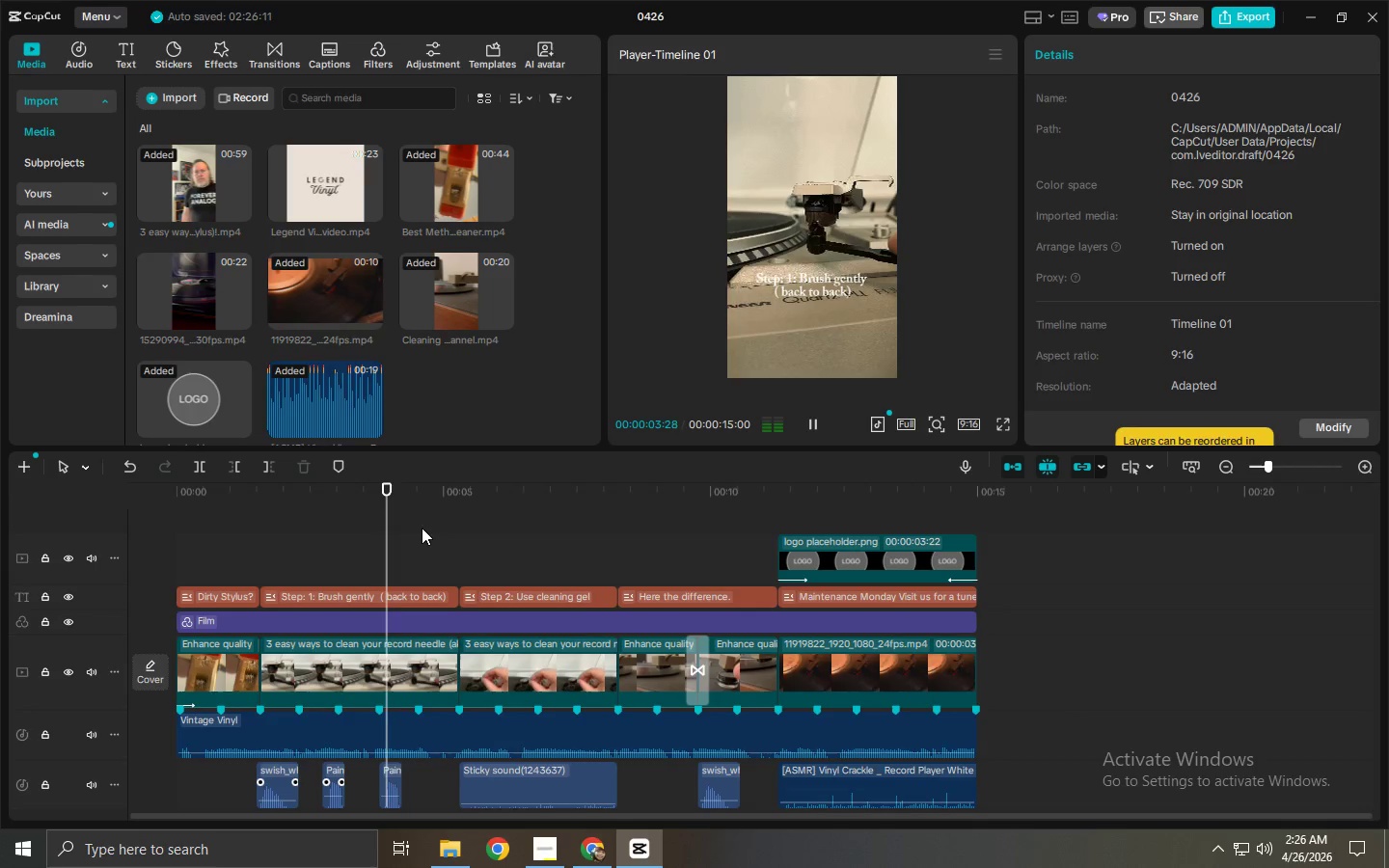 
key(Alt+AltLeft)
 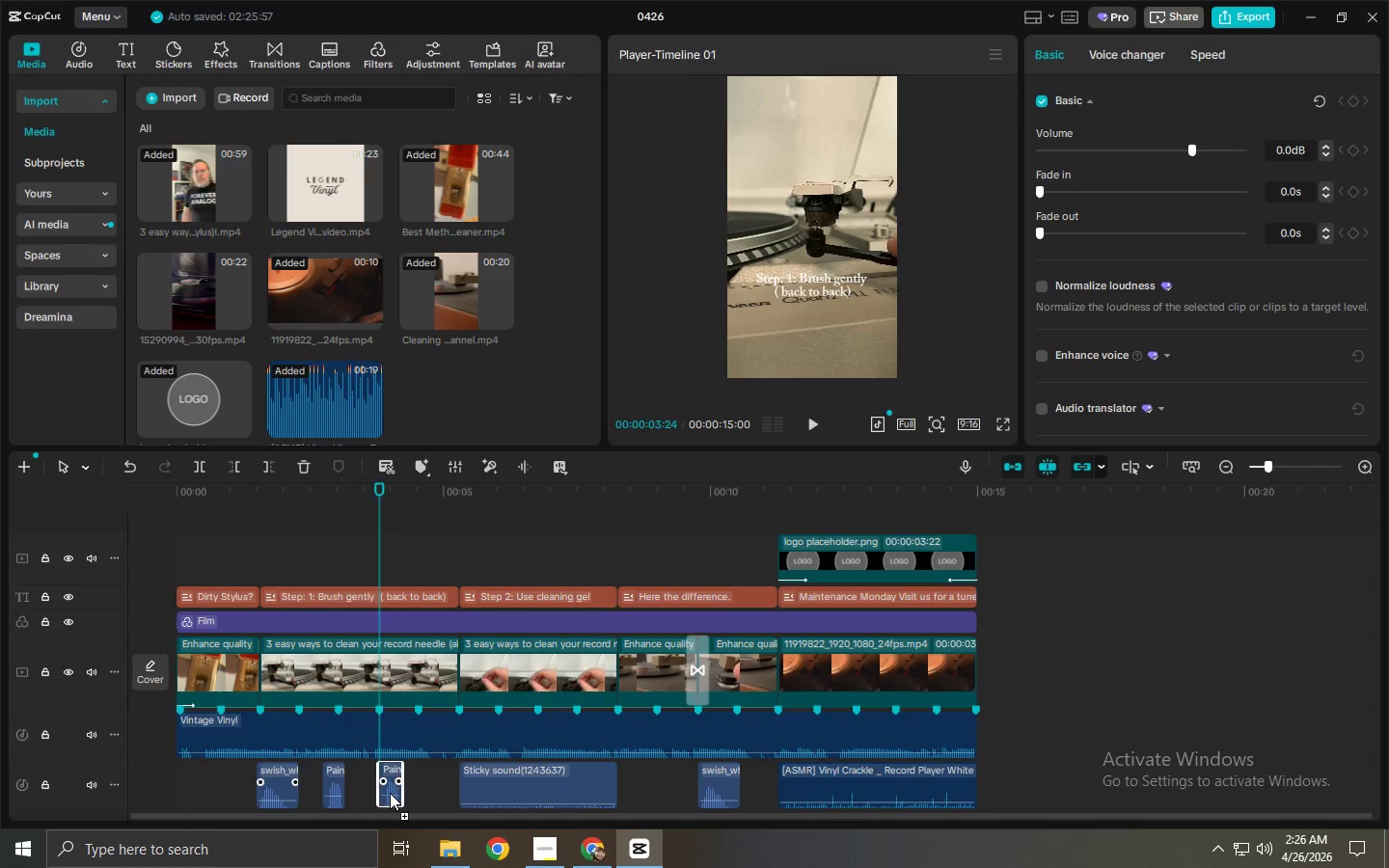 
key(Alt+AltLeft)
 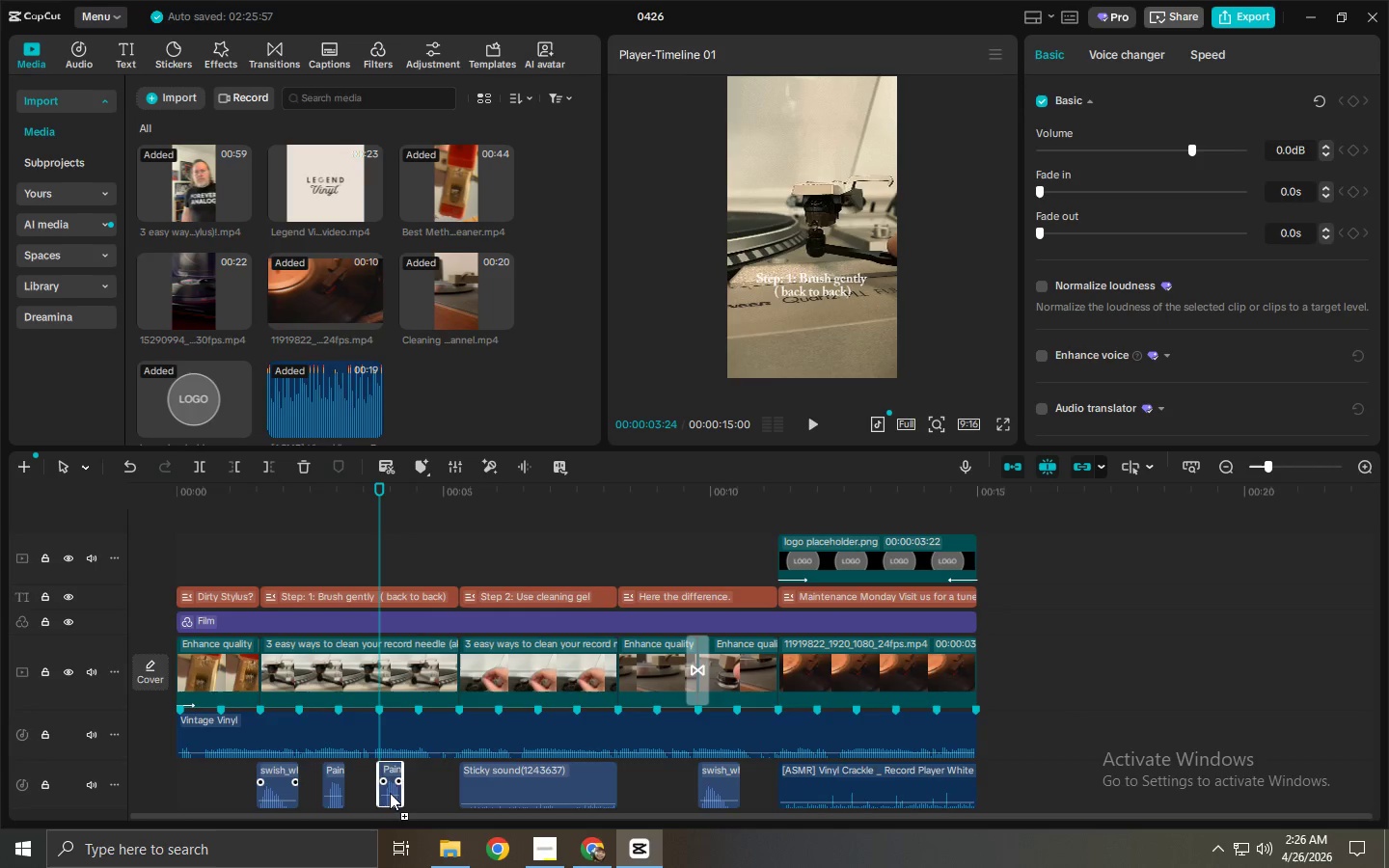 
key(Alt+AltLeft)
 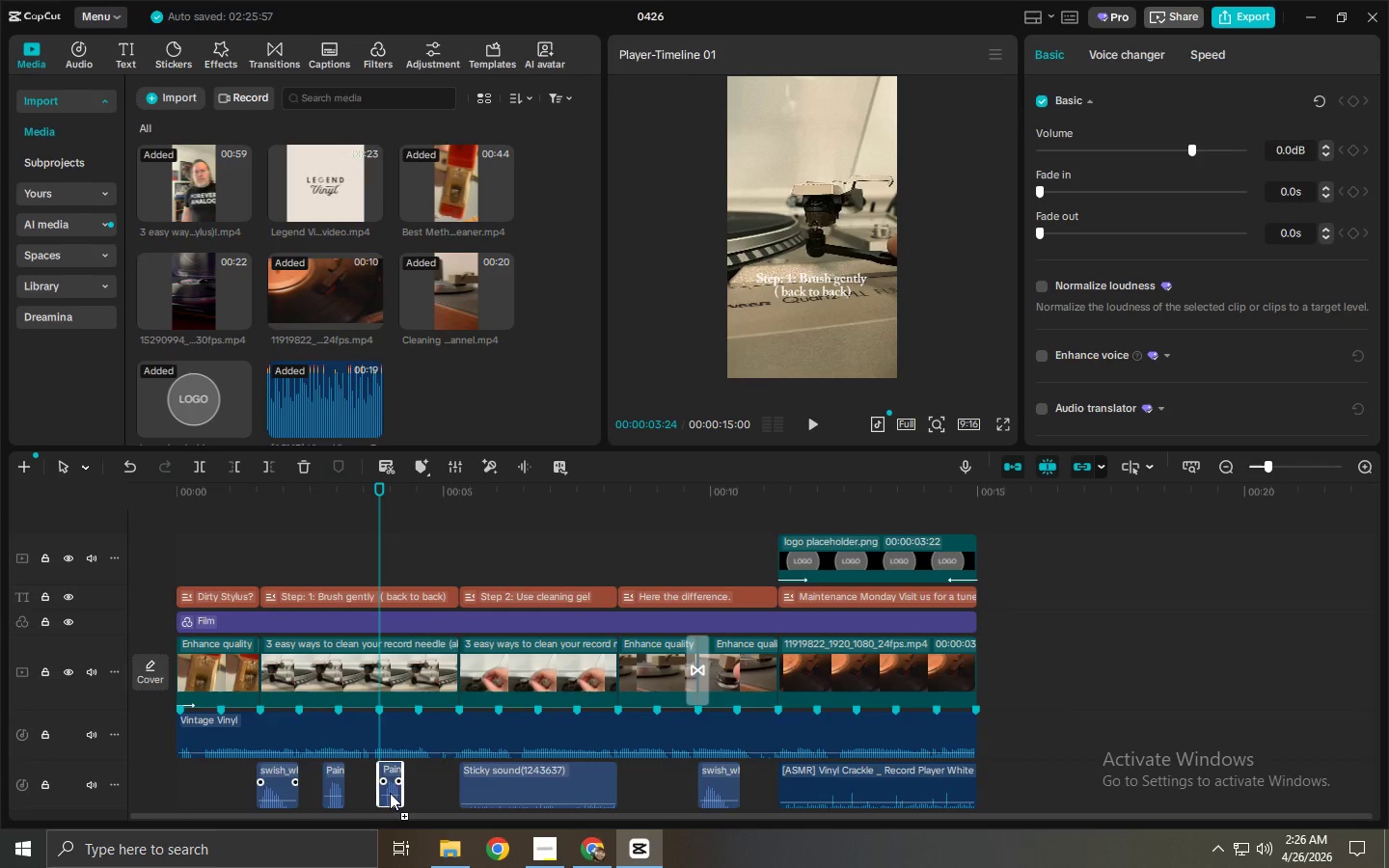 
key(Alt+AltLeft)
 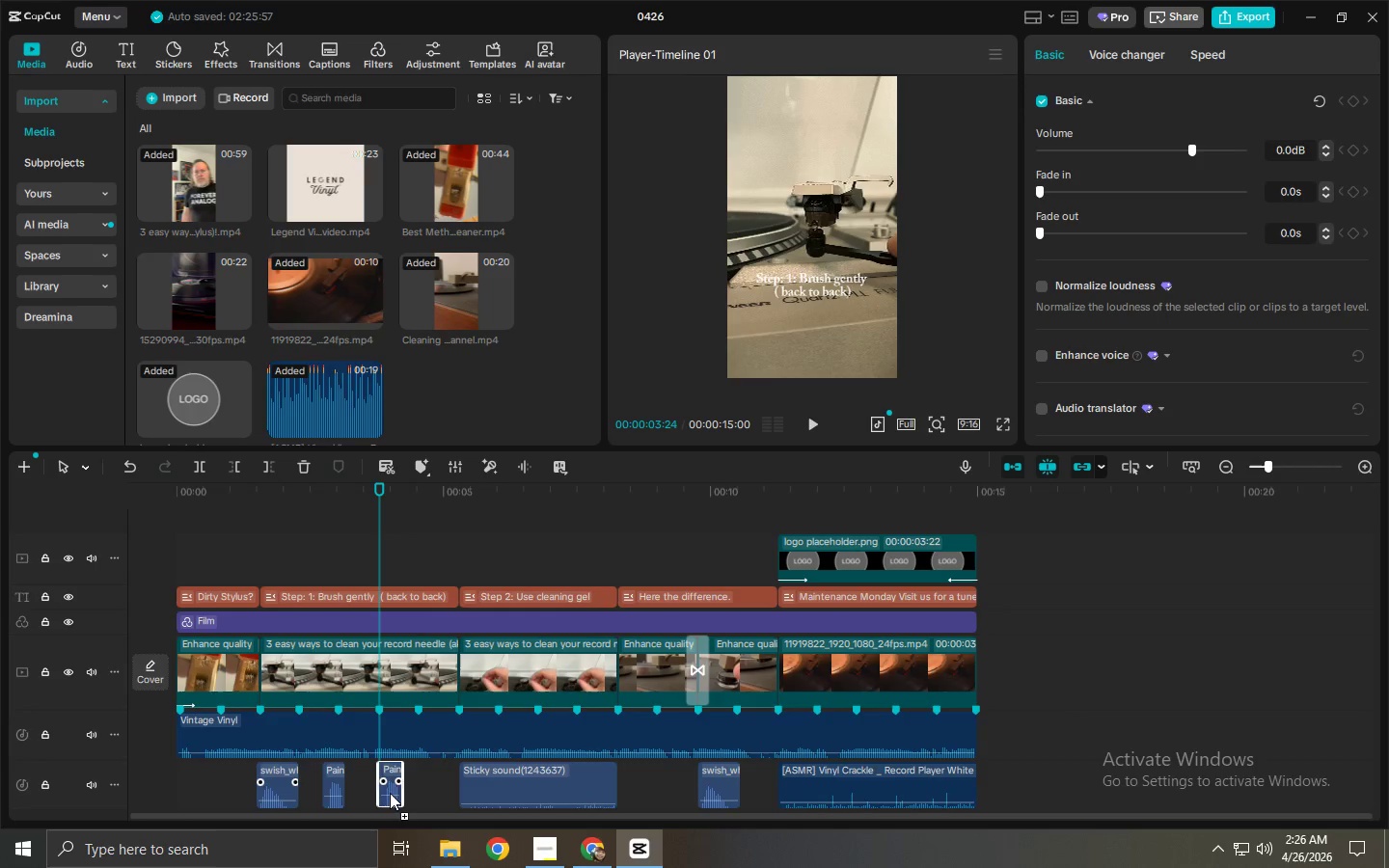 
key(Alt+AltLeft)
 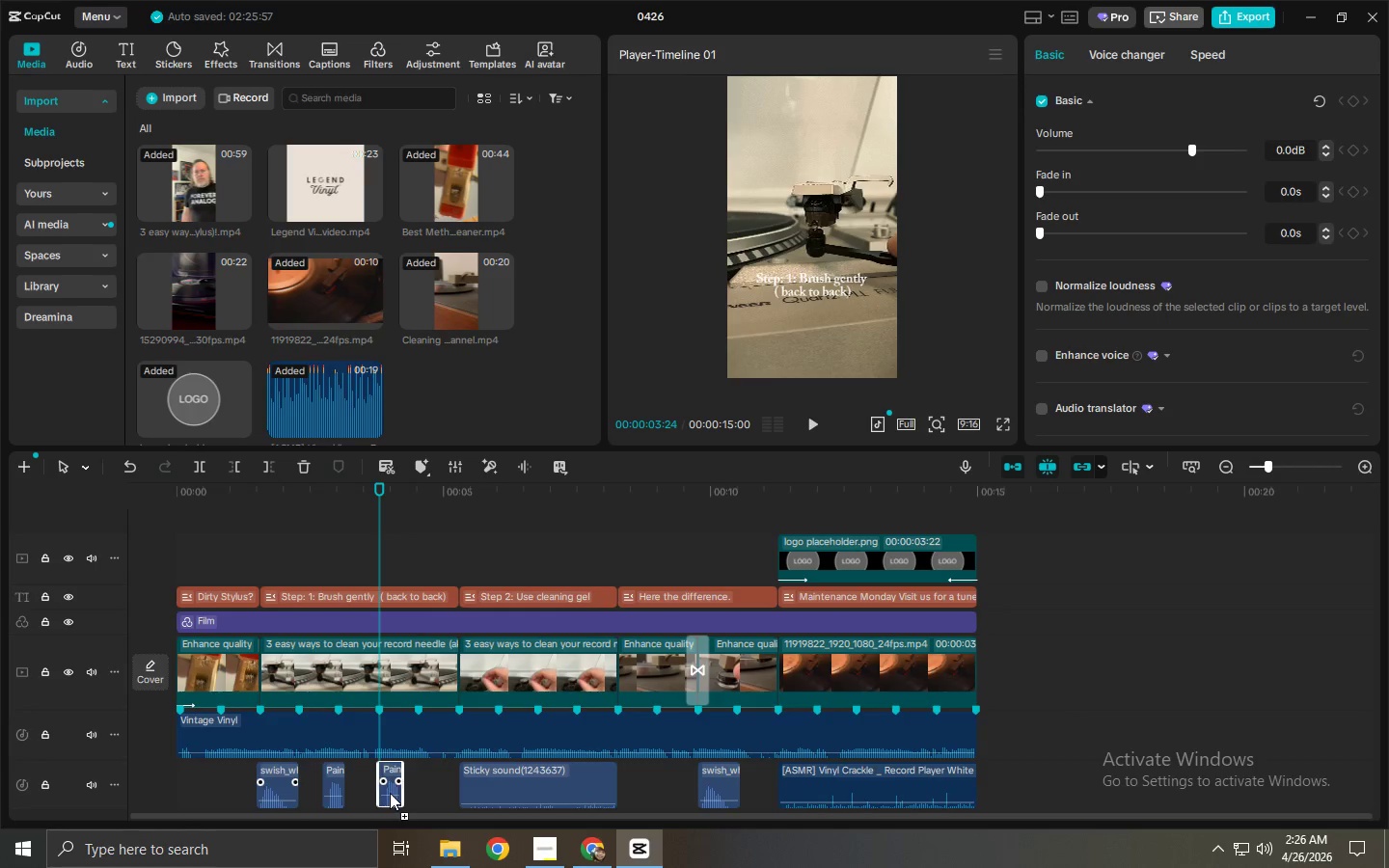 
key(Alt+AltLeft)
 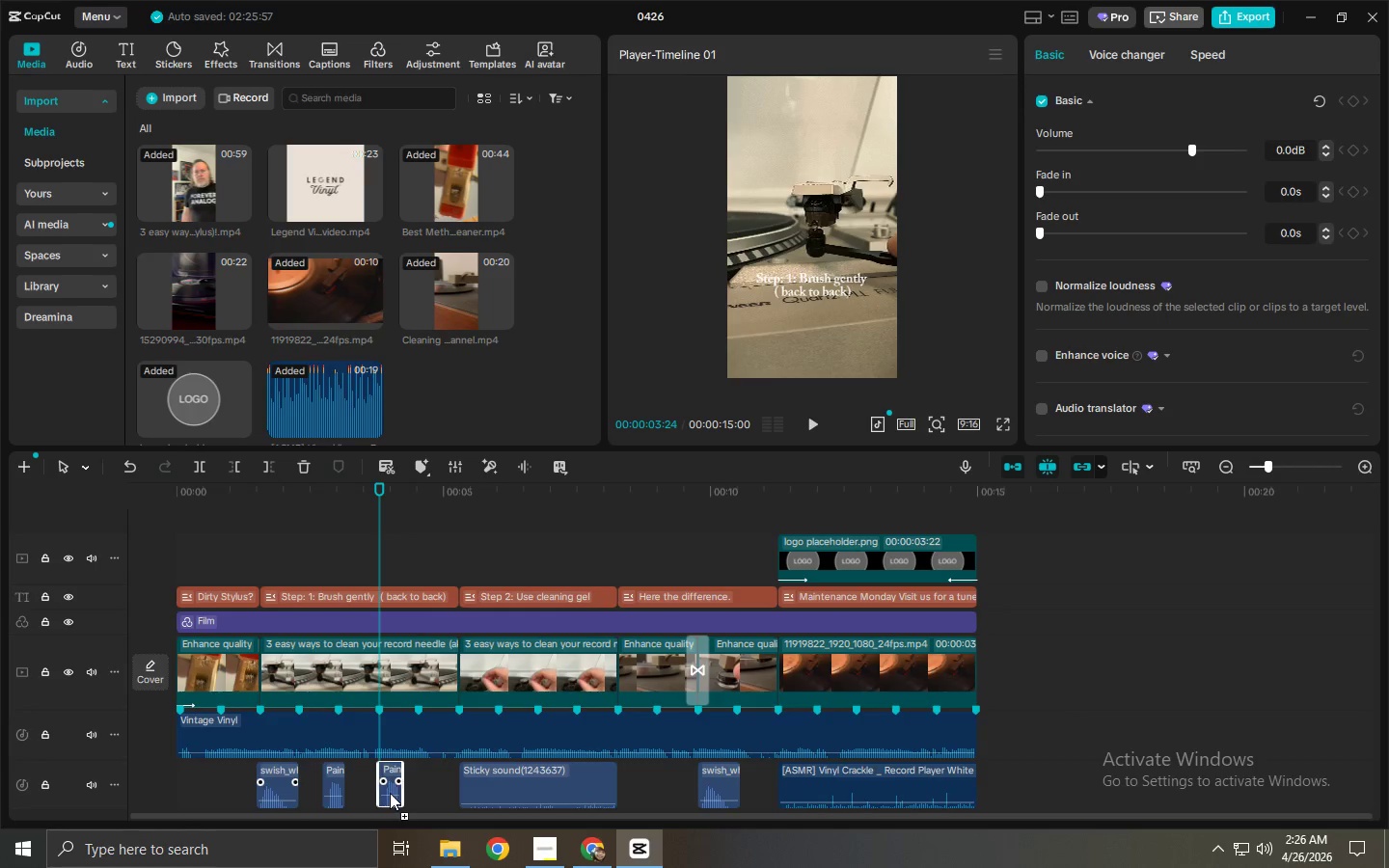 
key(Alt+AltLeft)
 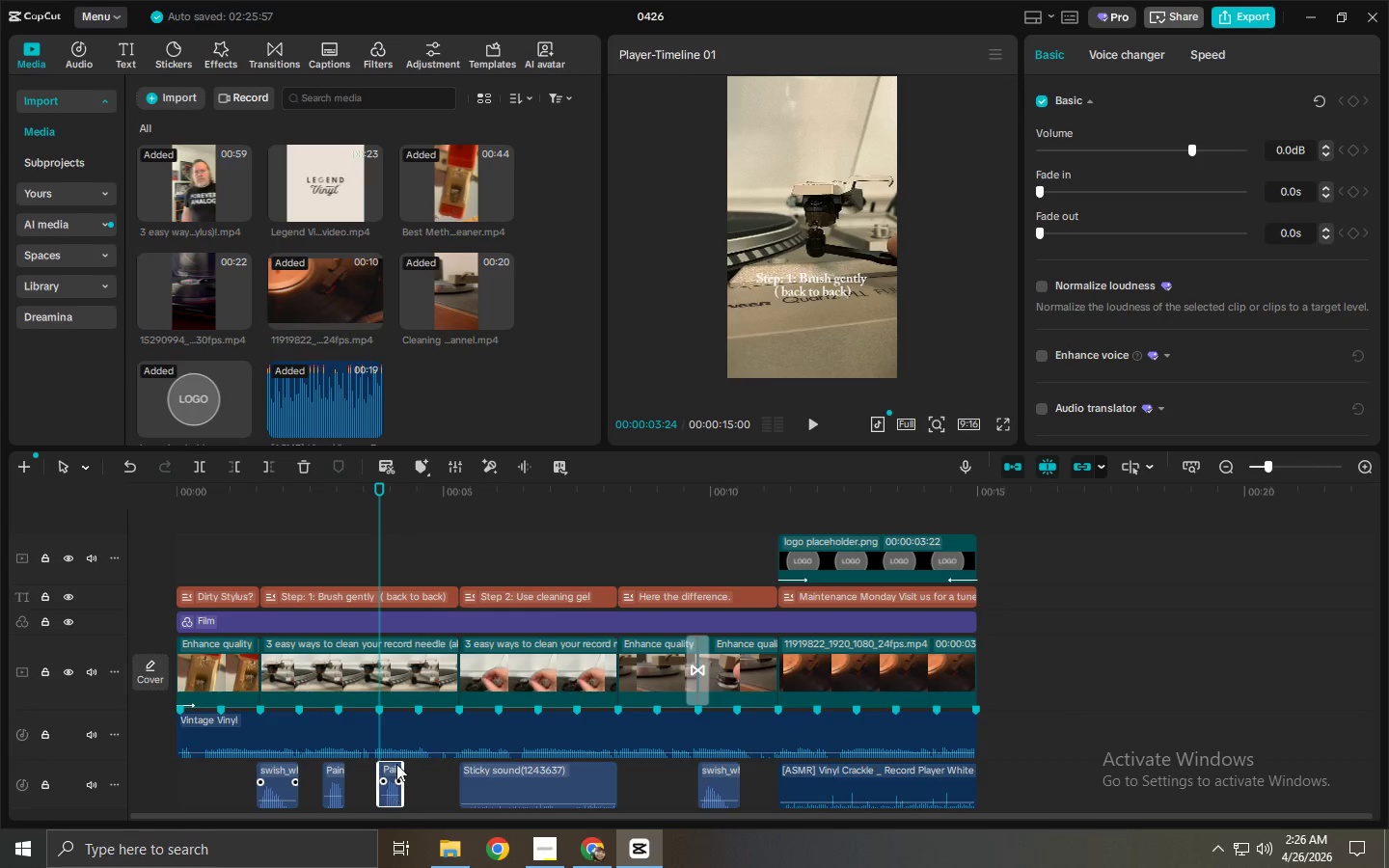 
key(Alt+AltLeft)
 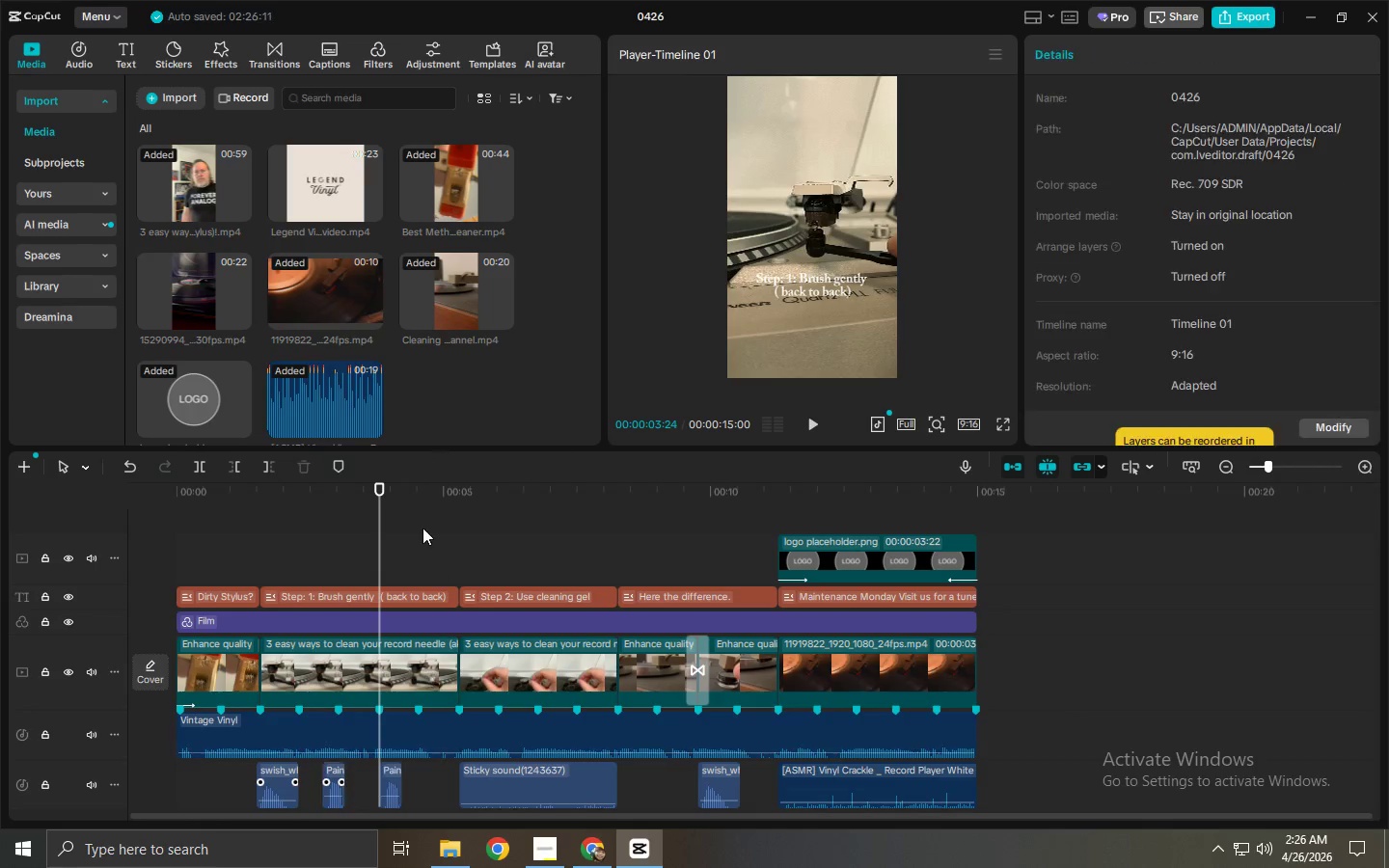 
key(Space)
 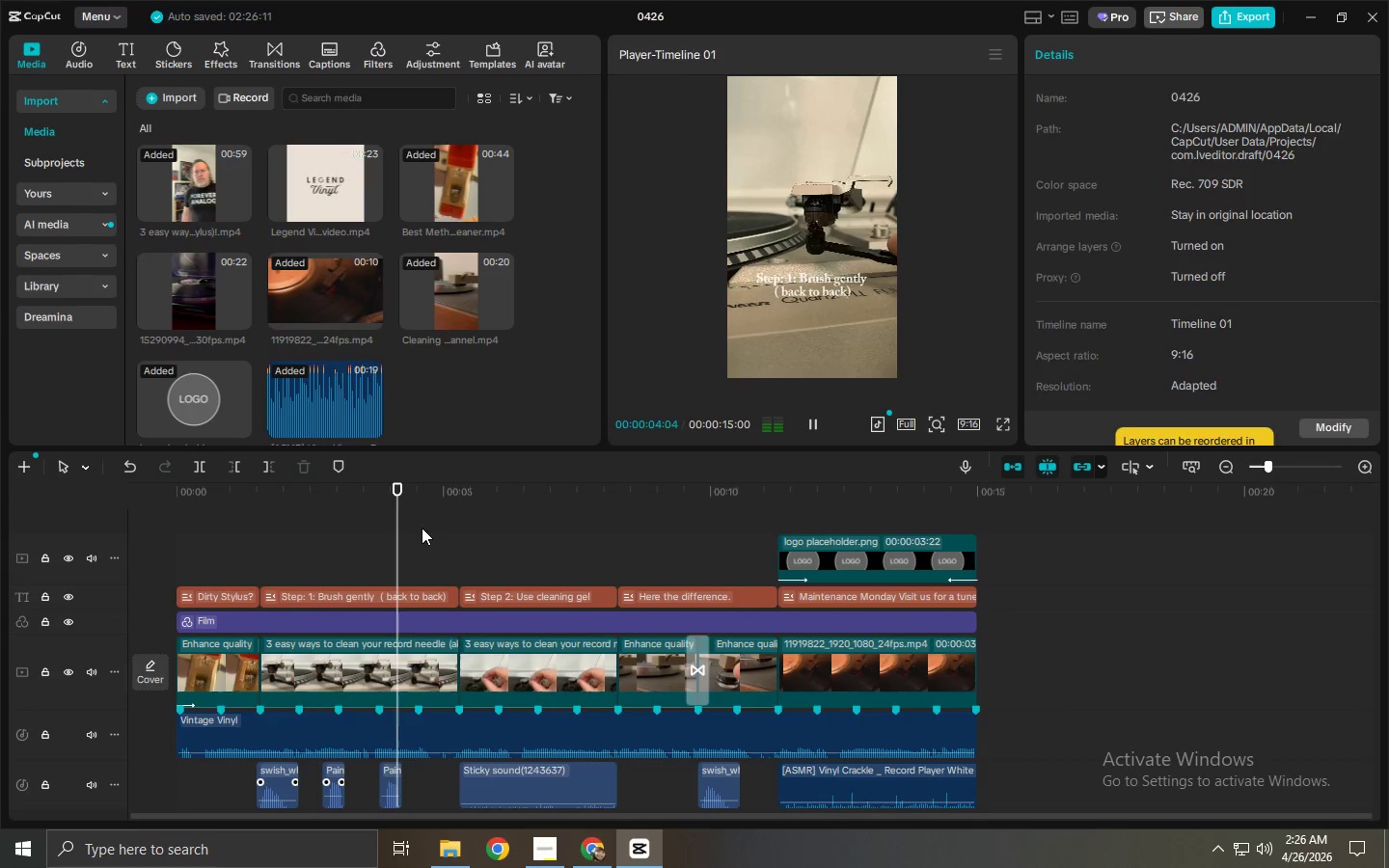 
key(Space)
 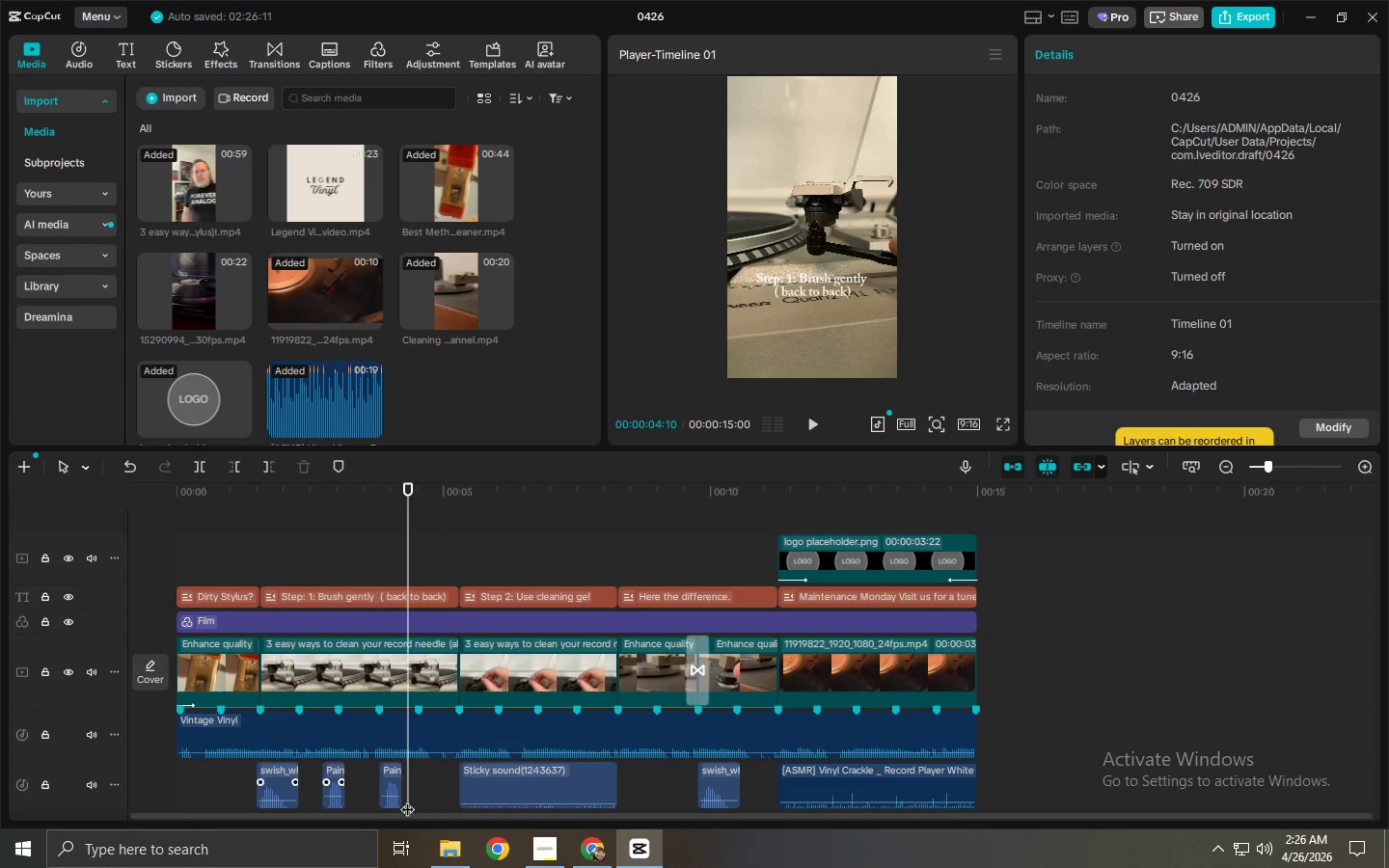 
left_click([395, 785])
 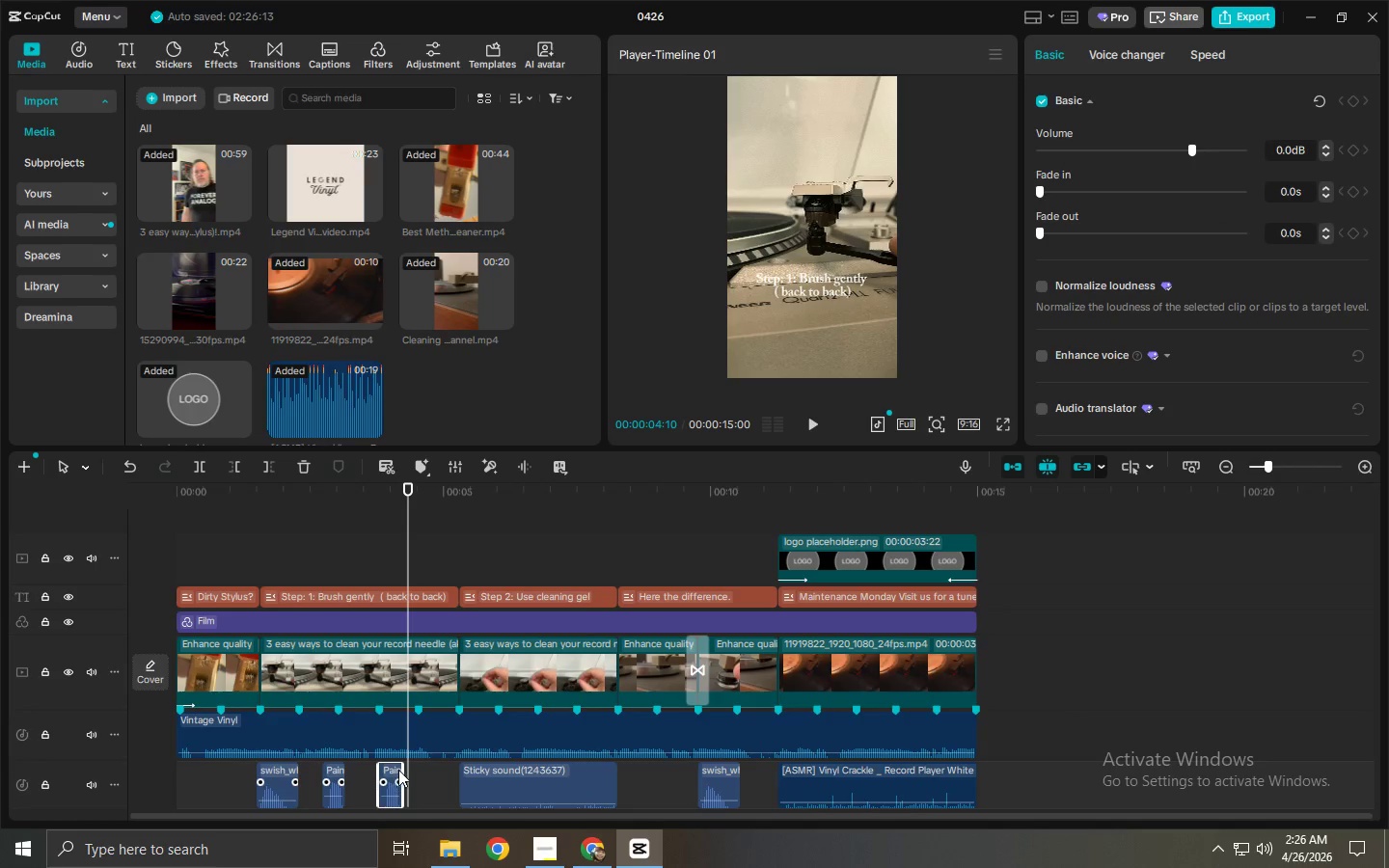 
key(Delete)
 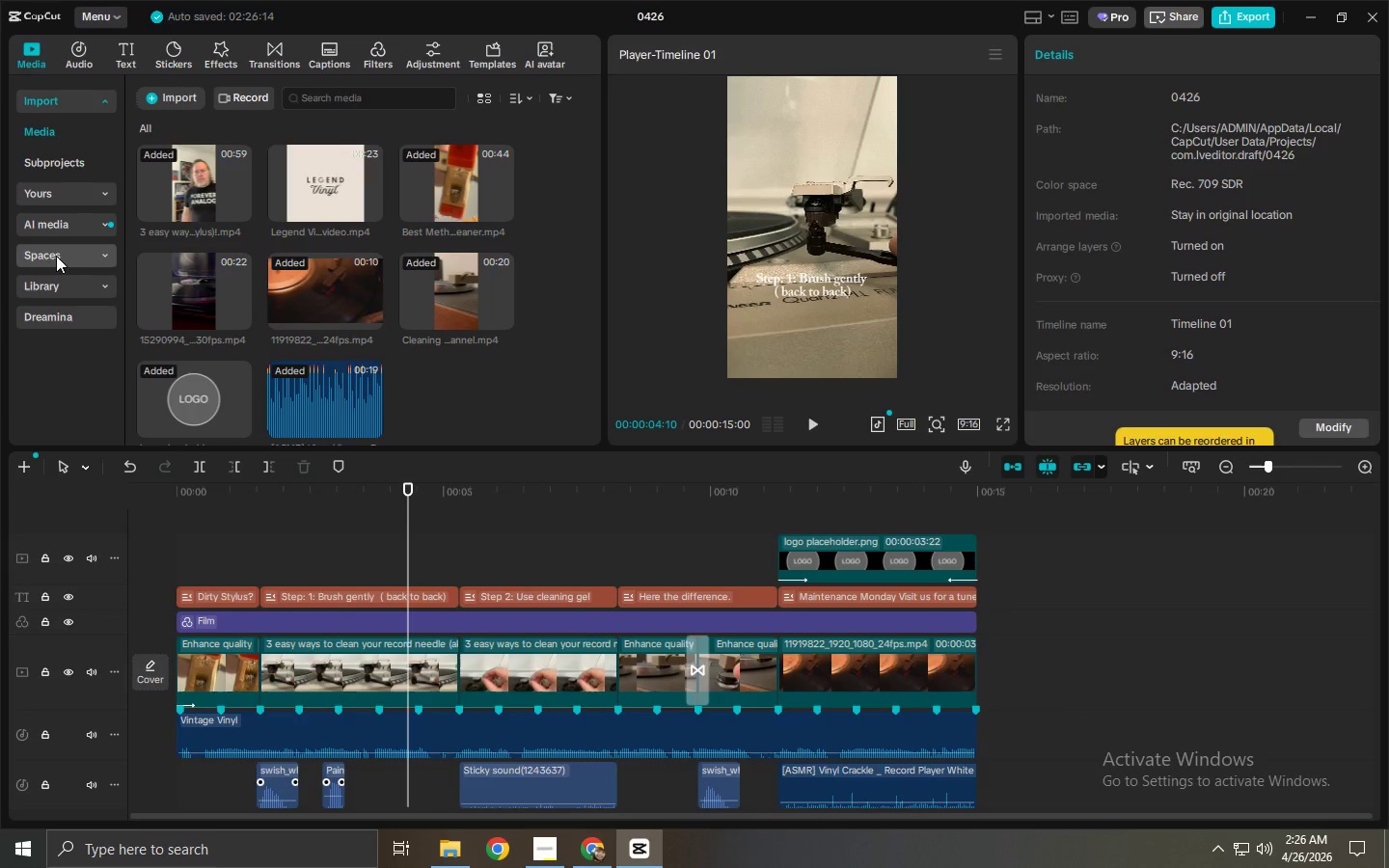 
left_click([83, 61])
 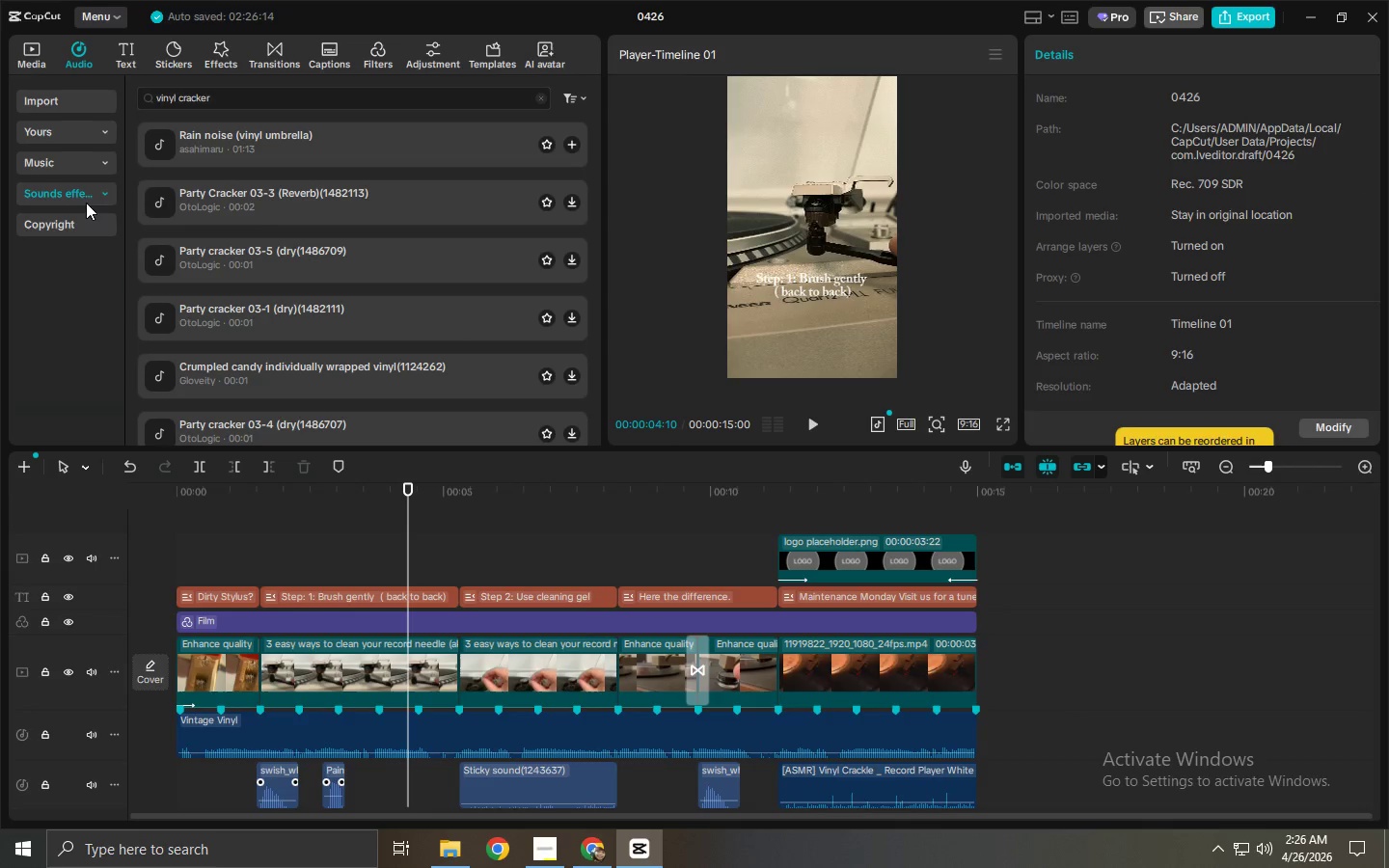 
left_click([255, 206])
 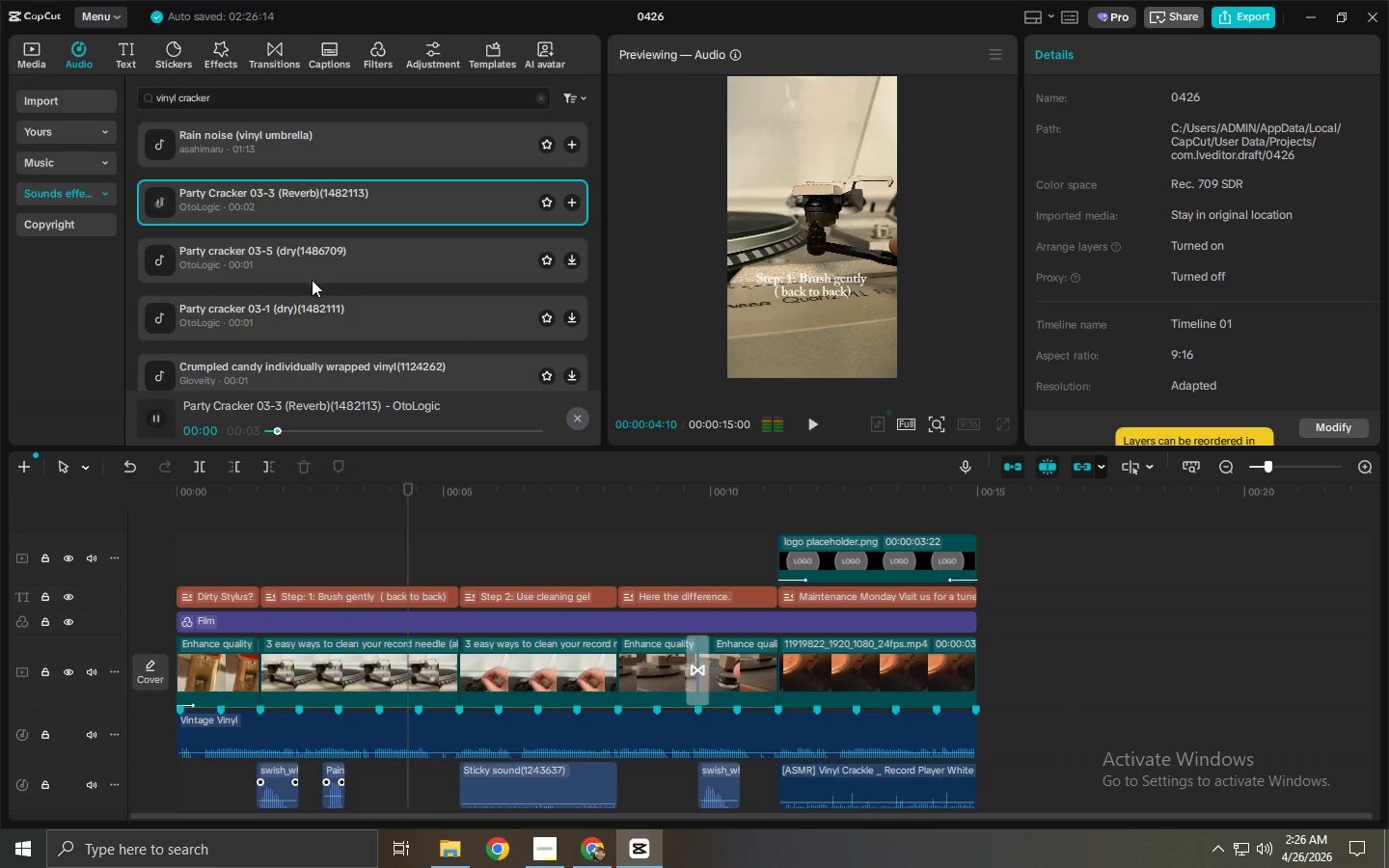 
left_click([313, 280])
 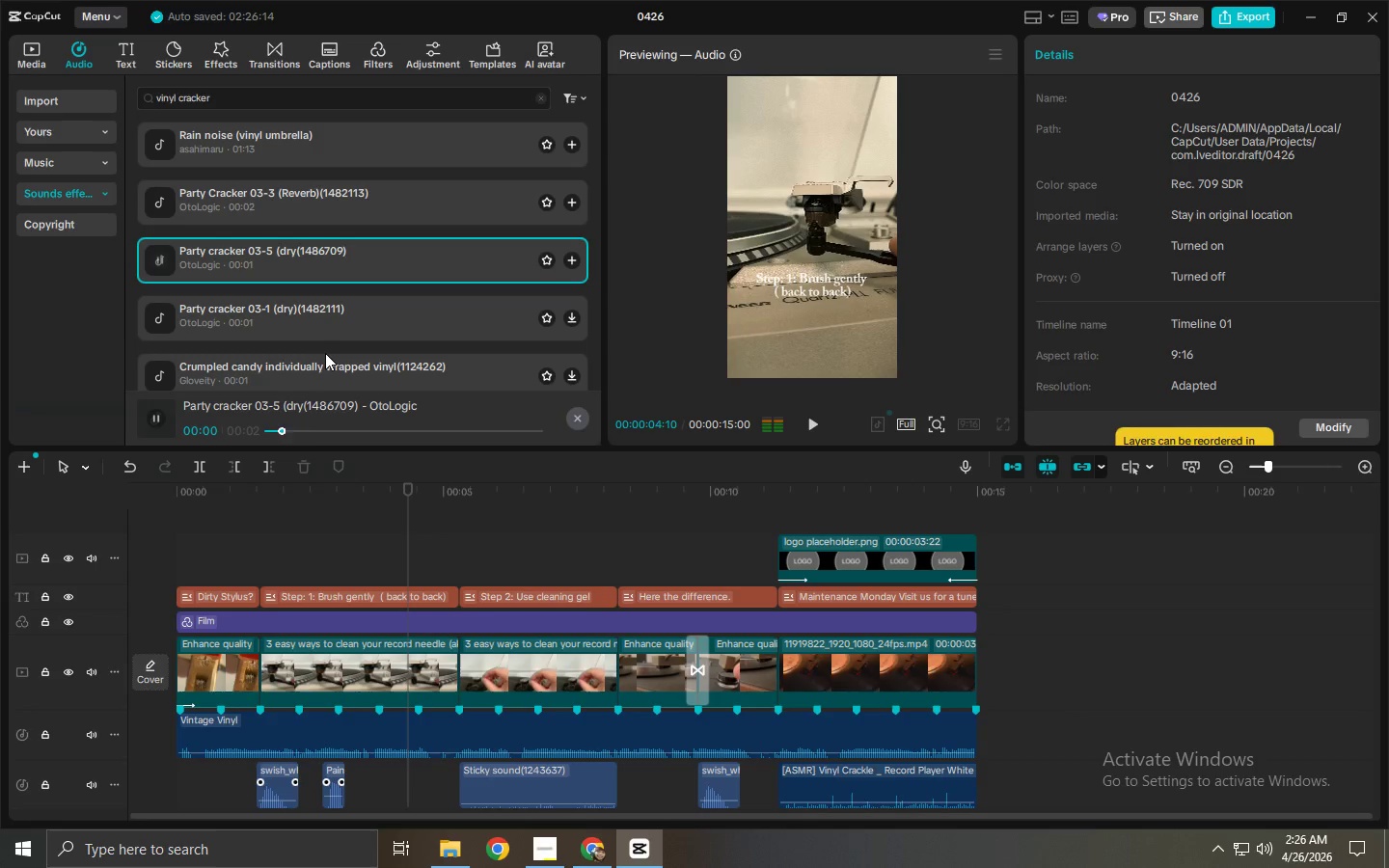 
left_click([325, 353])
 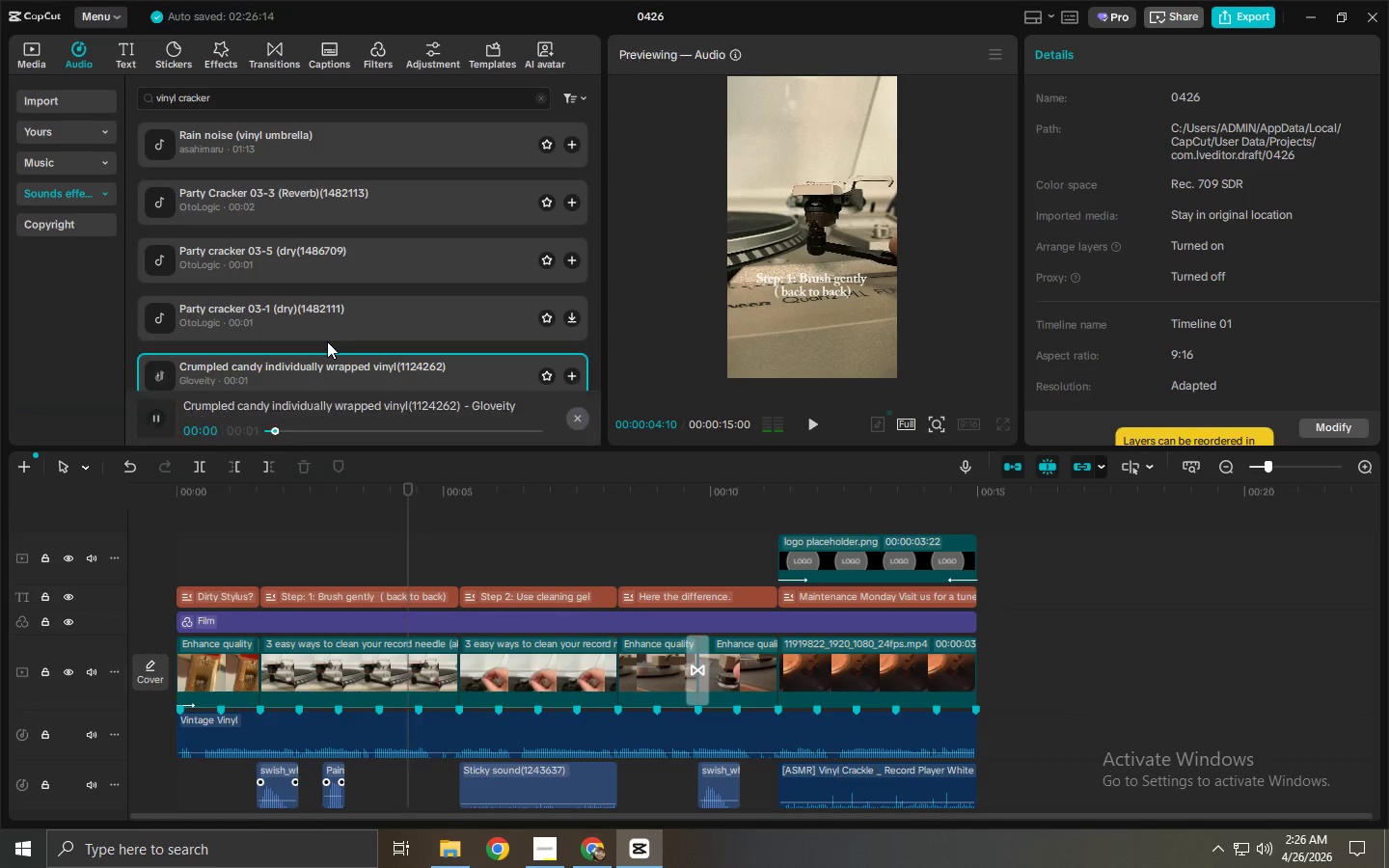 
left_click([328, 338])
 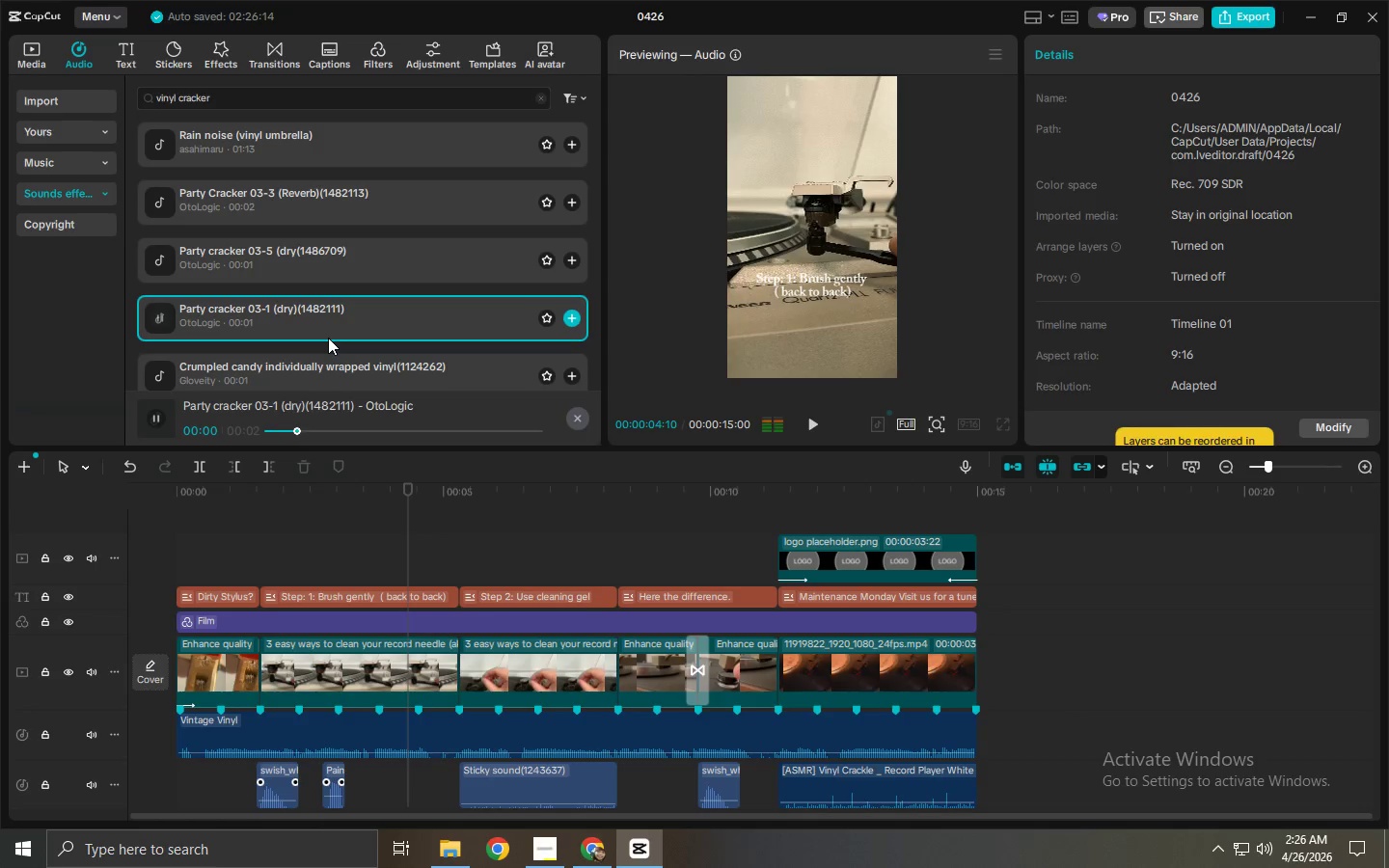 
left_click([341, 361])
 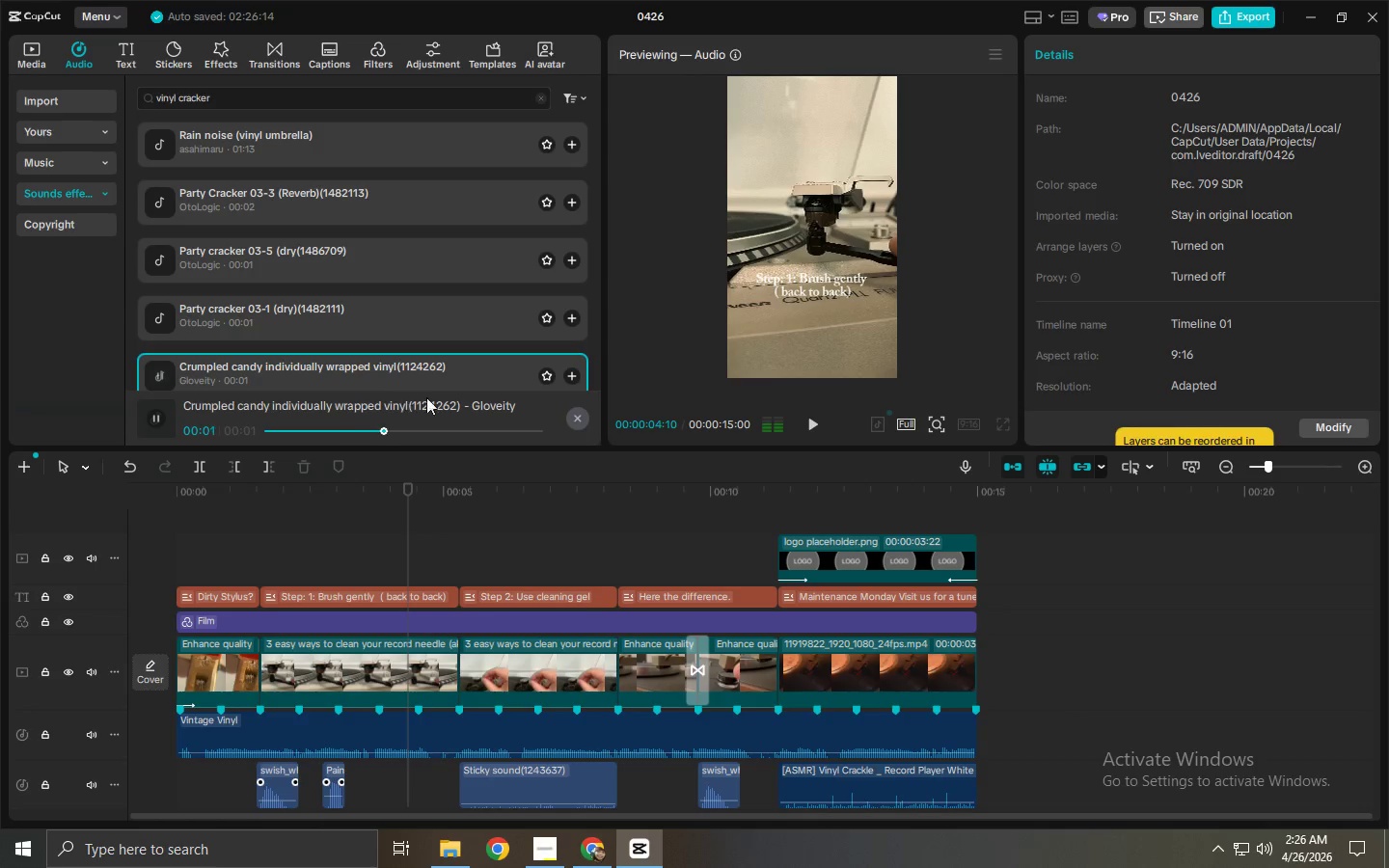 
left_click([419, 312])
 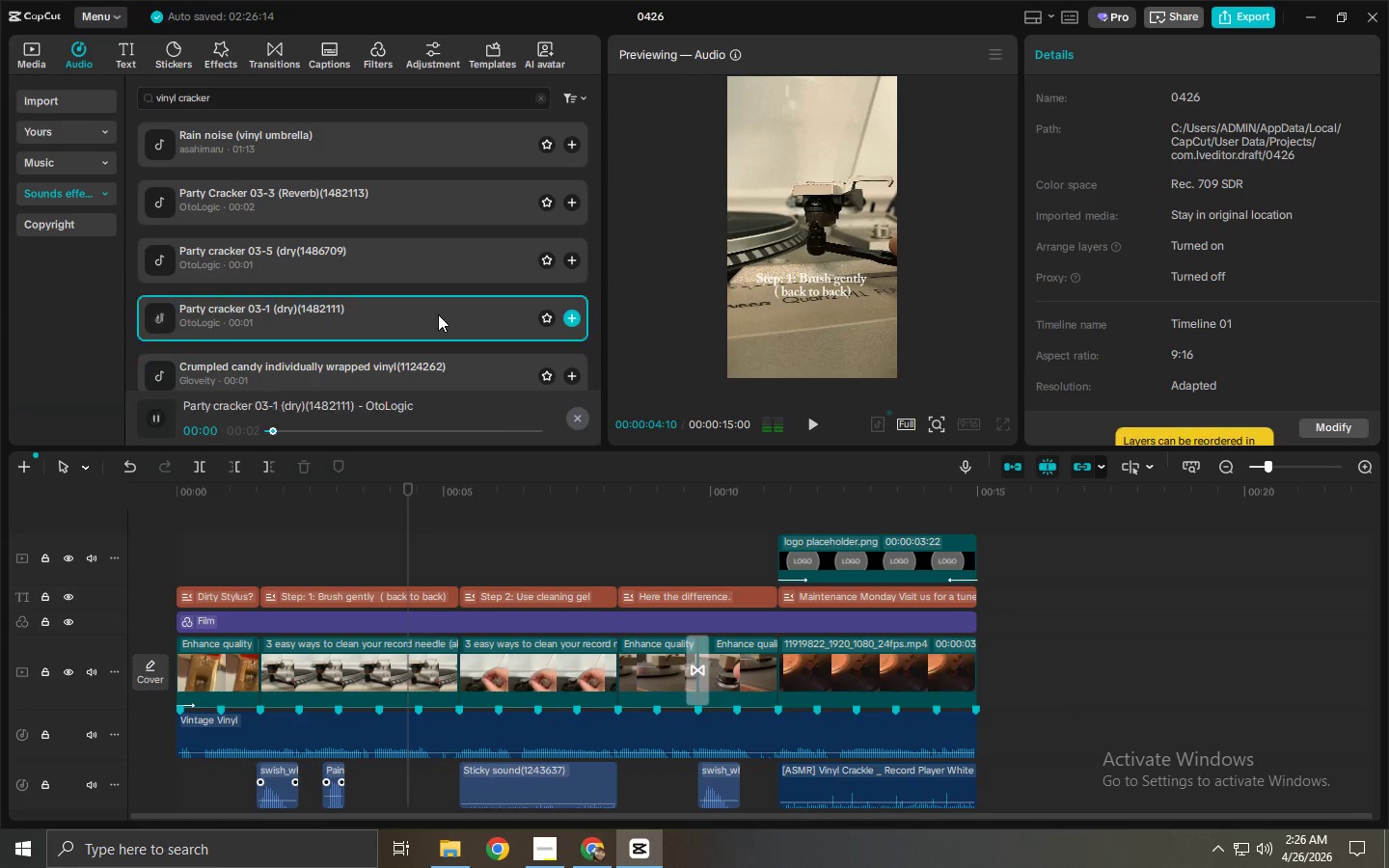 
left_click([402, 264])
 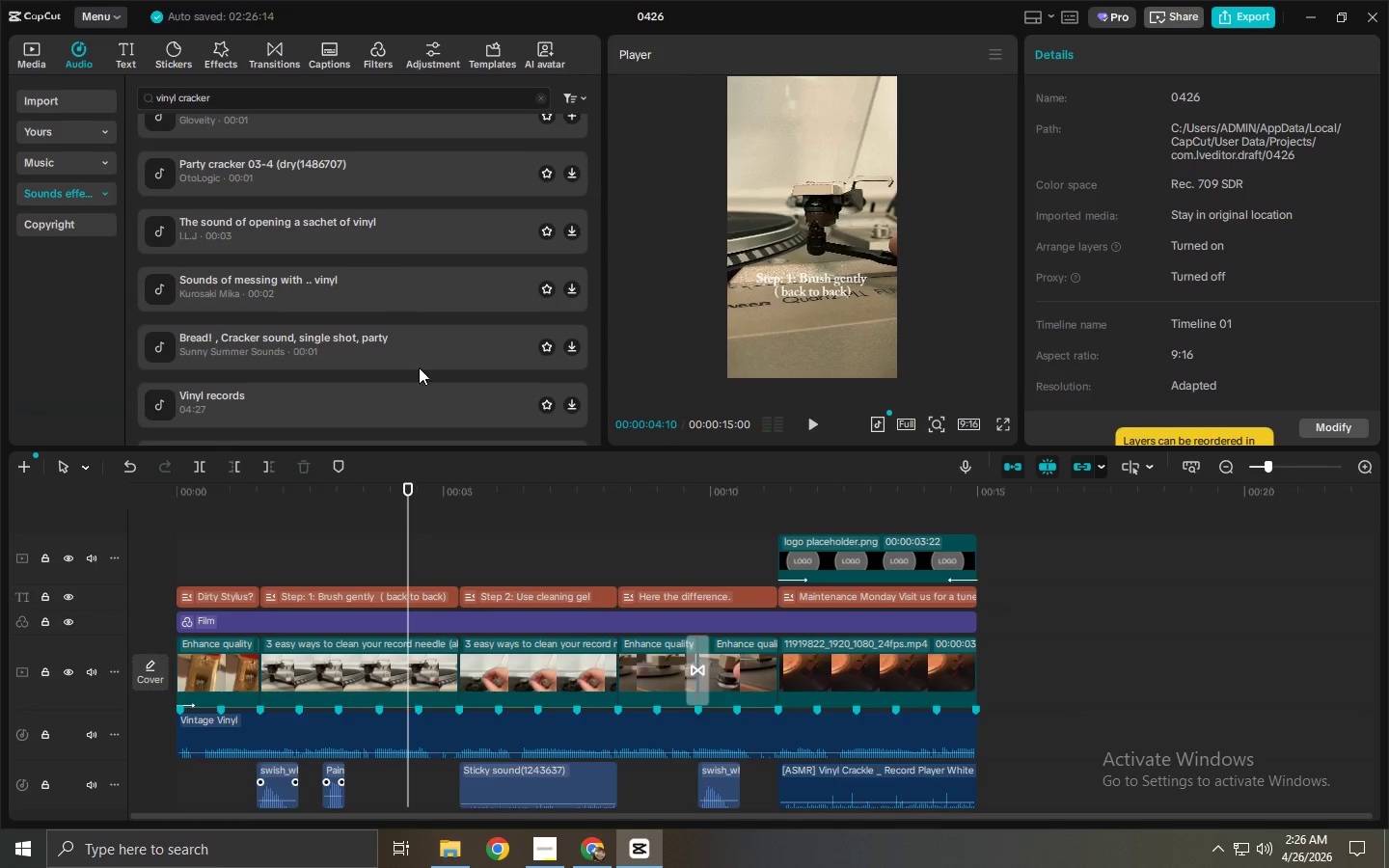 
scroll: coordinate [440, 315], scroll_direction: down, amount: 3.0
 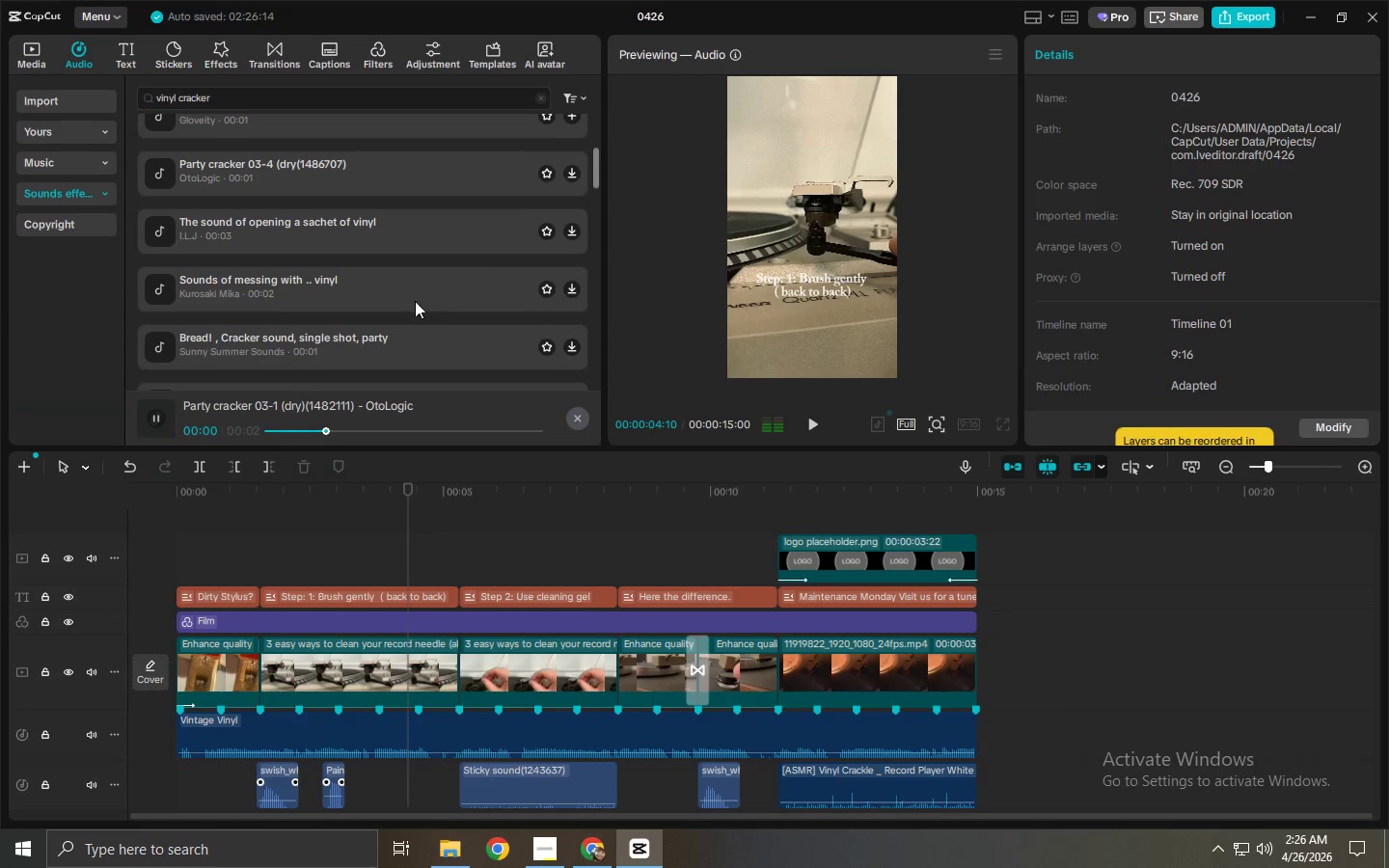 
left_click([411, 325])
 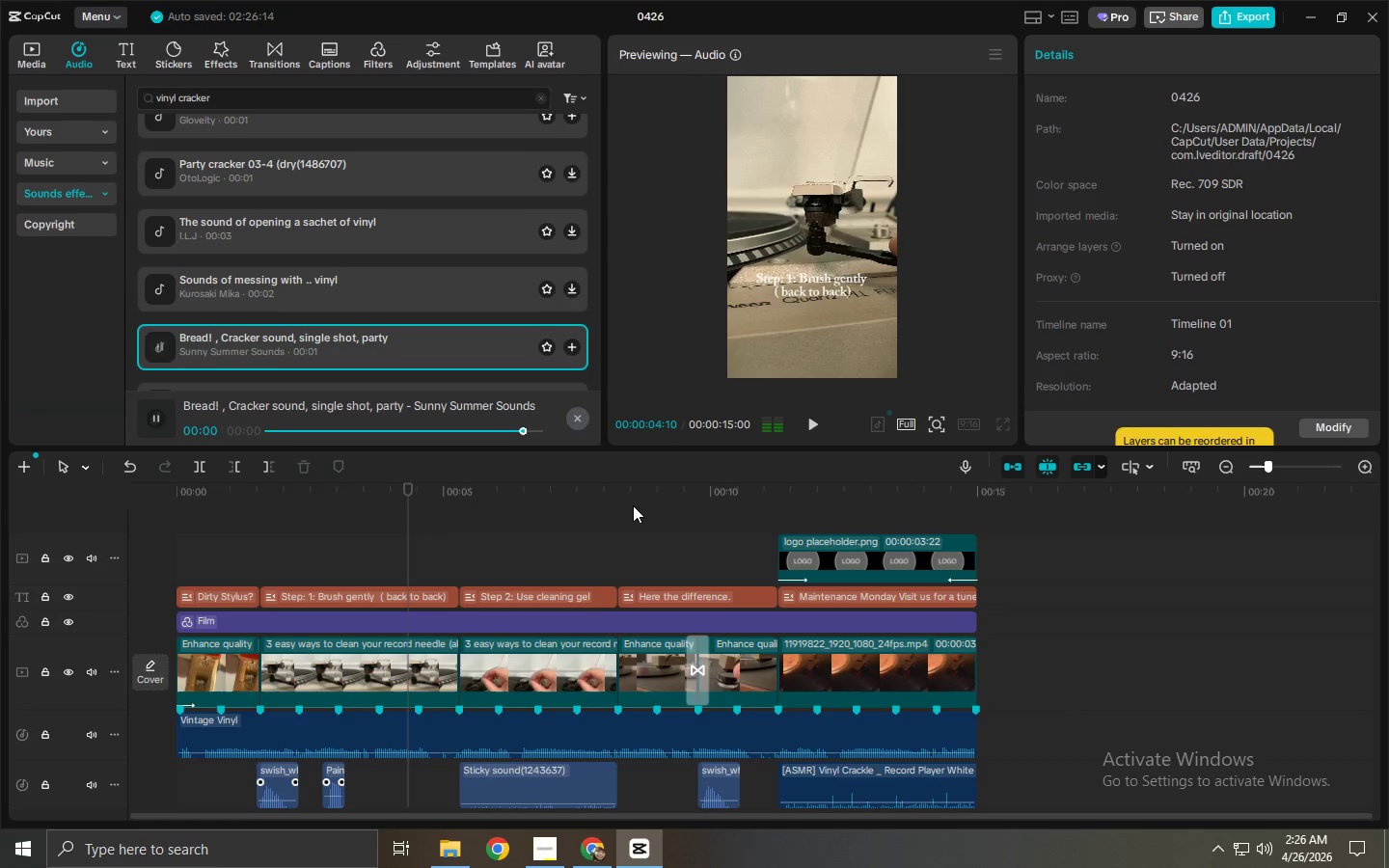 
double_click([613, 489])
 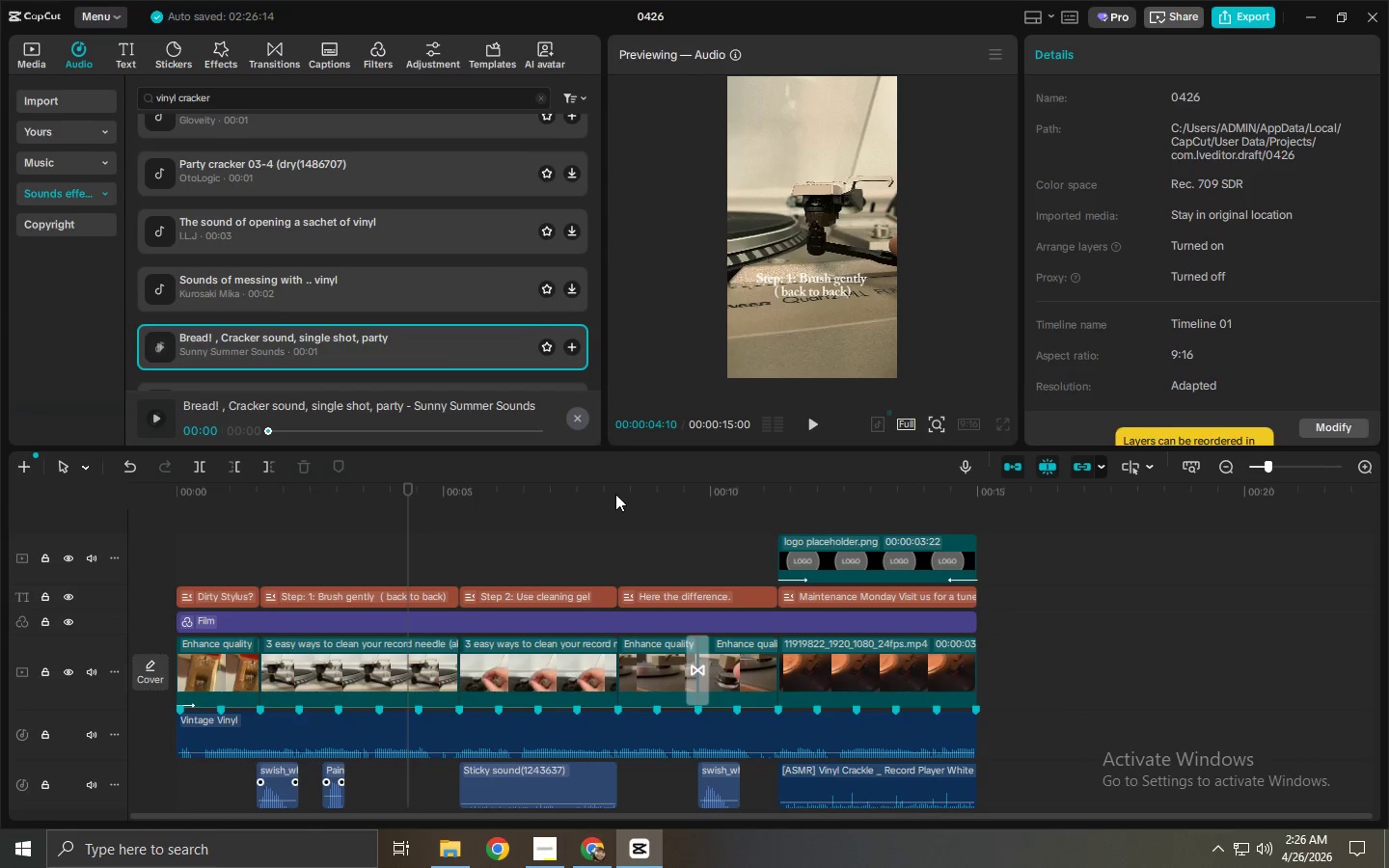 
key(Space)
 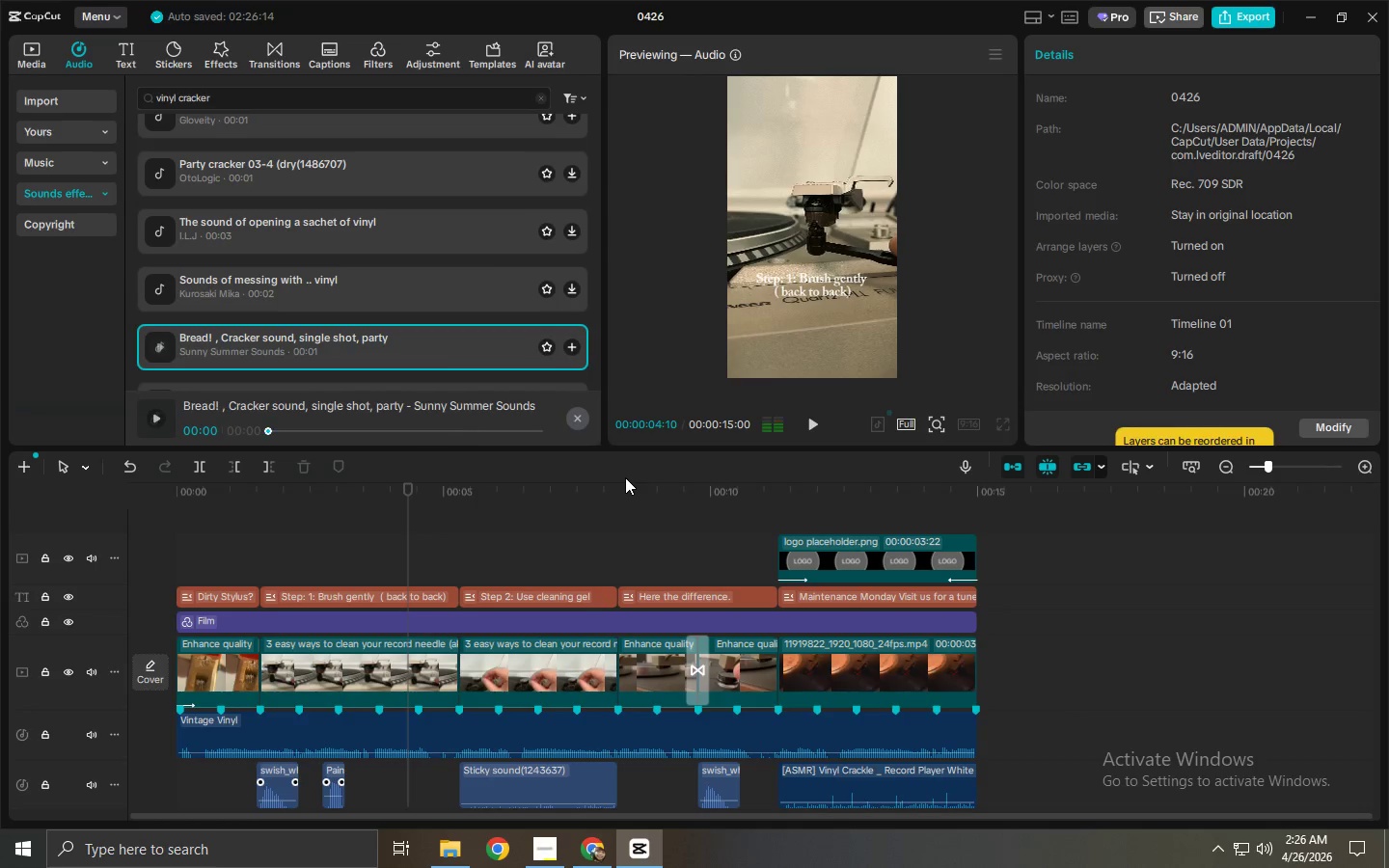 
double_click([628, 499])
 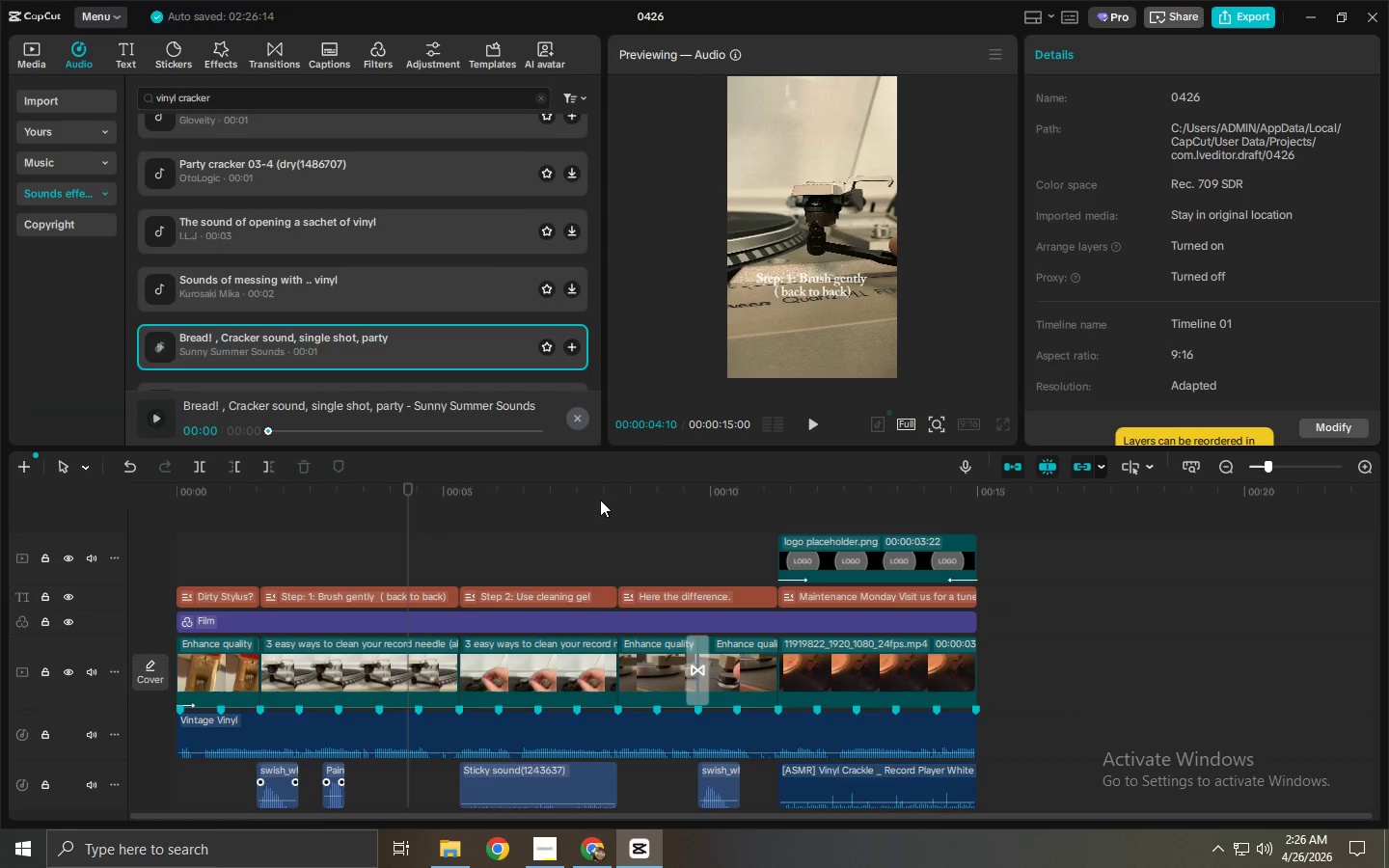 
triple_click([566, 495])
 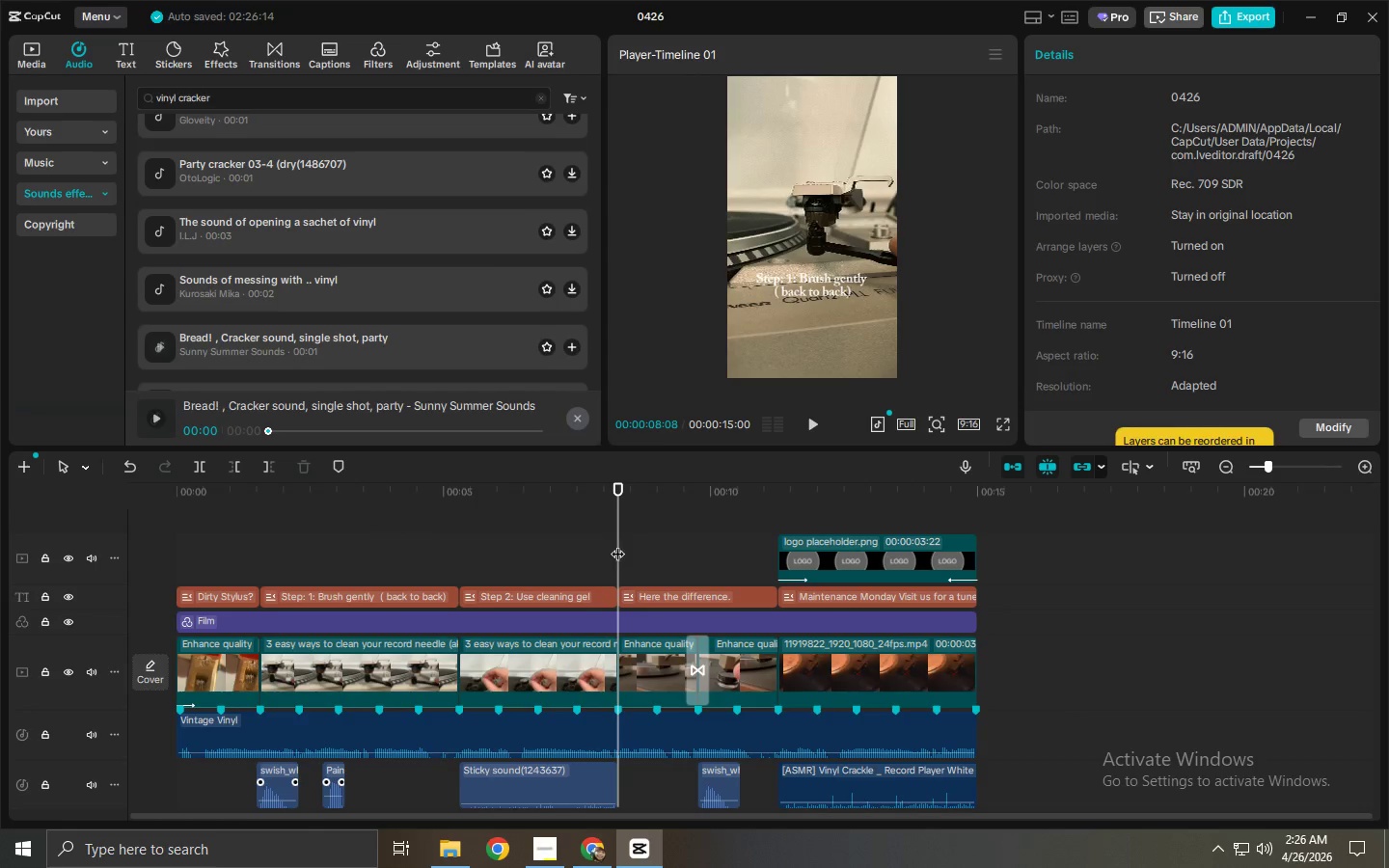 
key(Space)
 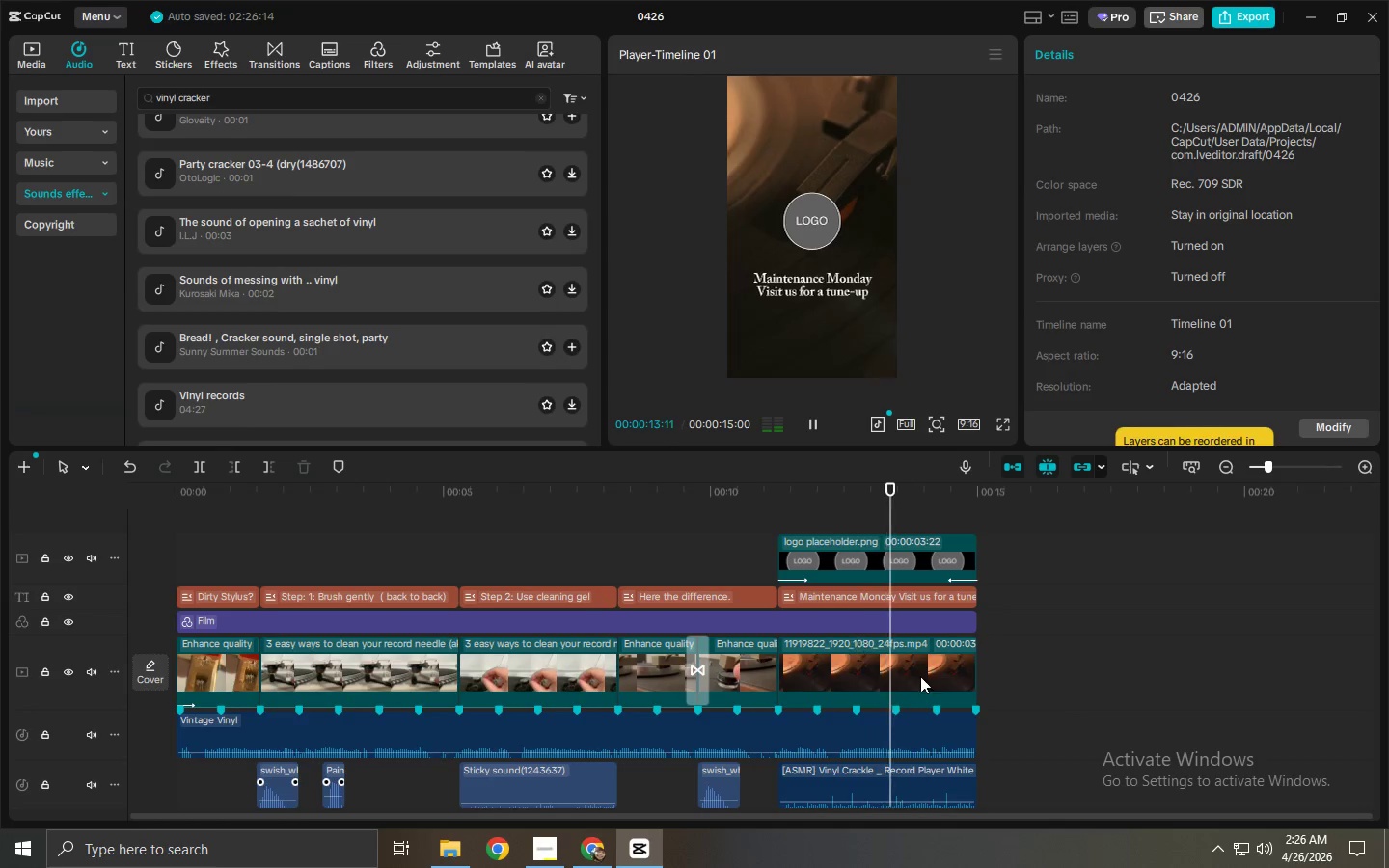 
wait(6.98)
 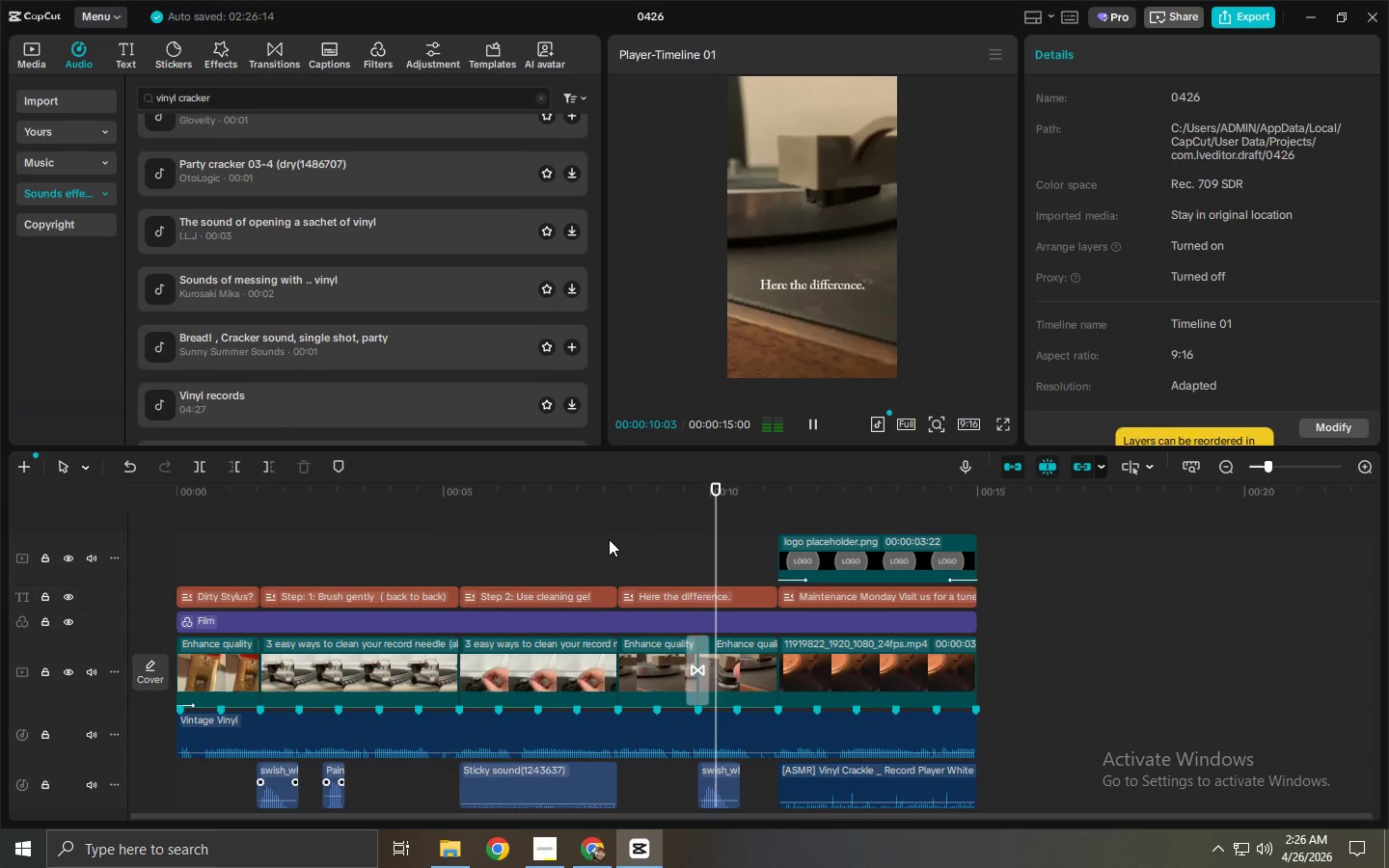 
left_click([1134, 48])
 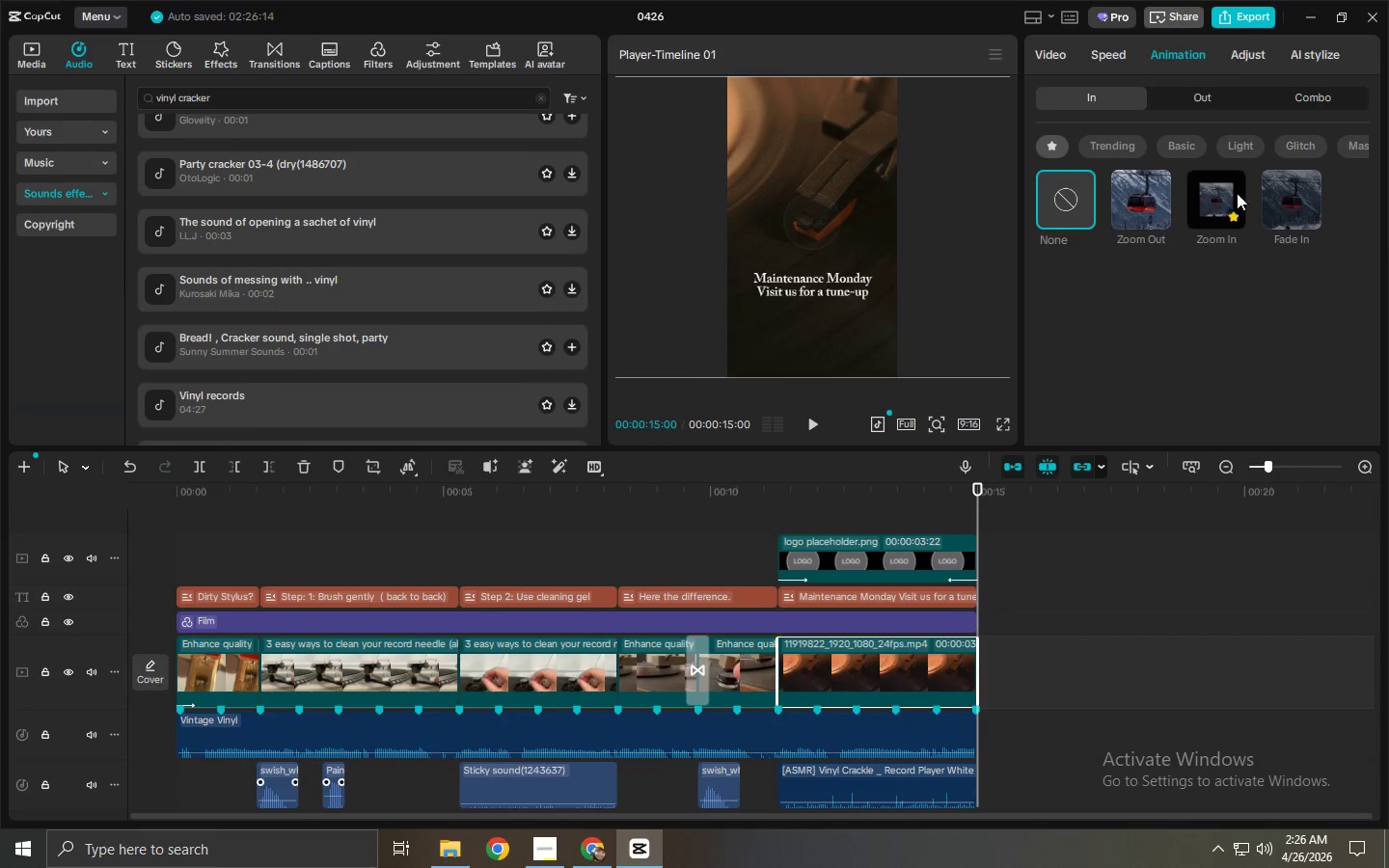 
left_click([1141, 187])
 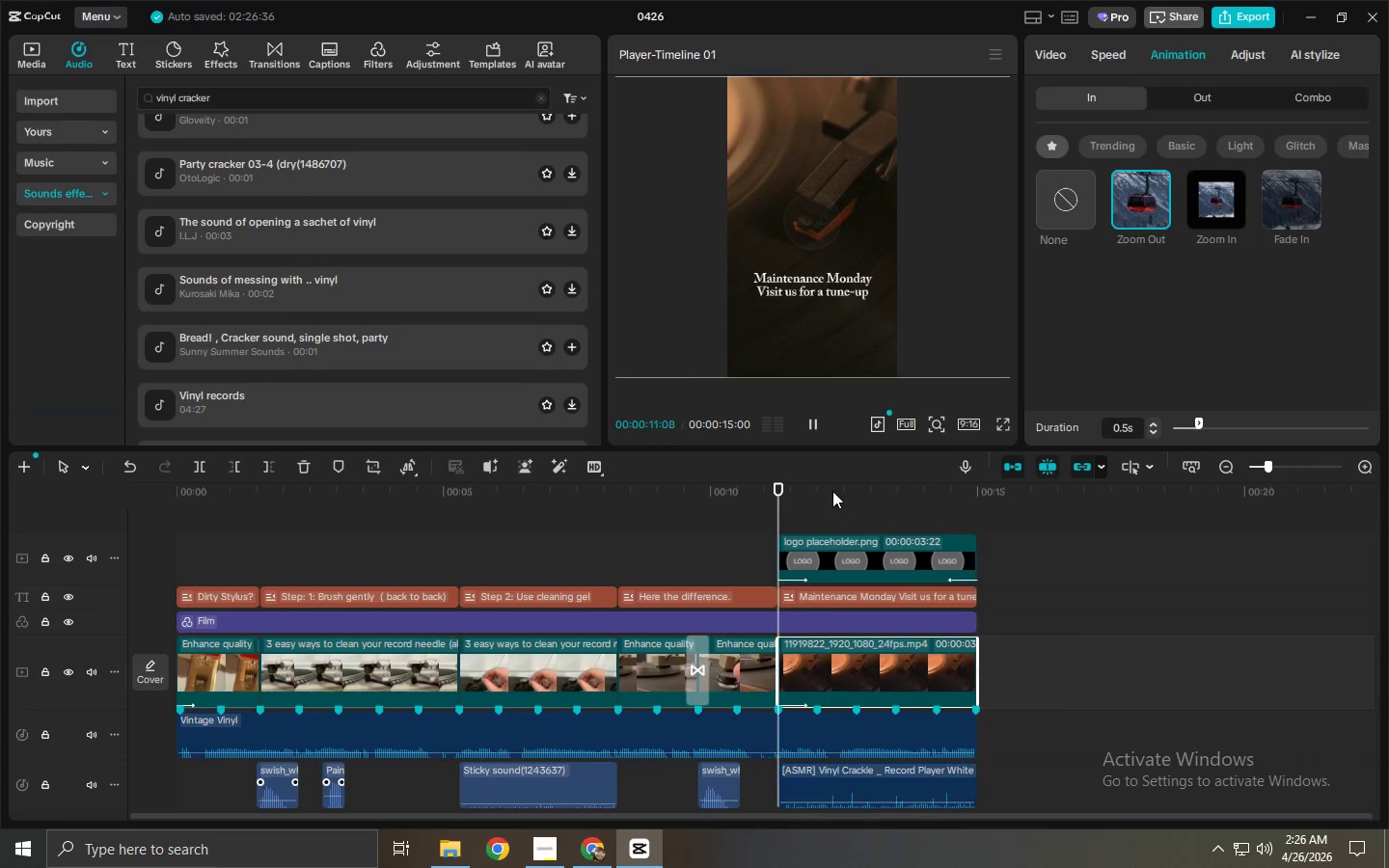 
left_click_drag(start_coordinate=[801, 479], to_coordinate=[771, 486])
 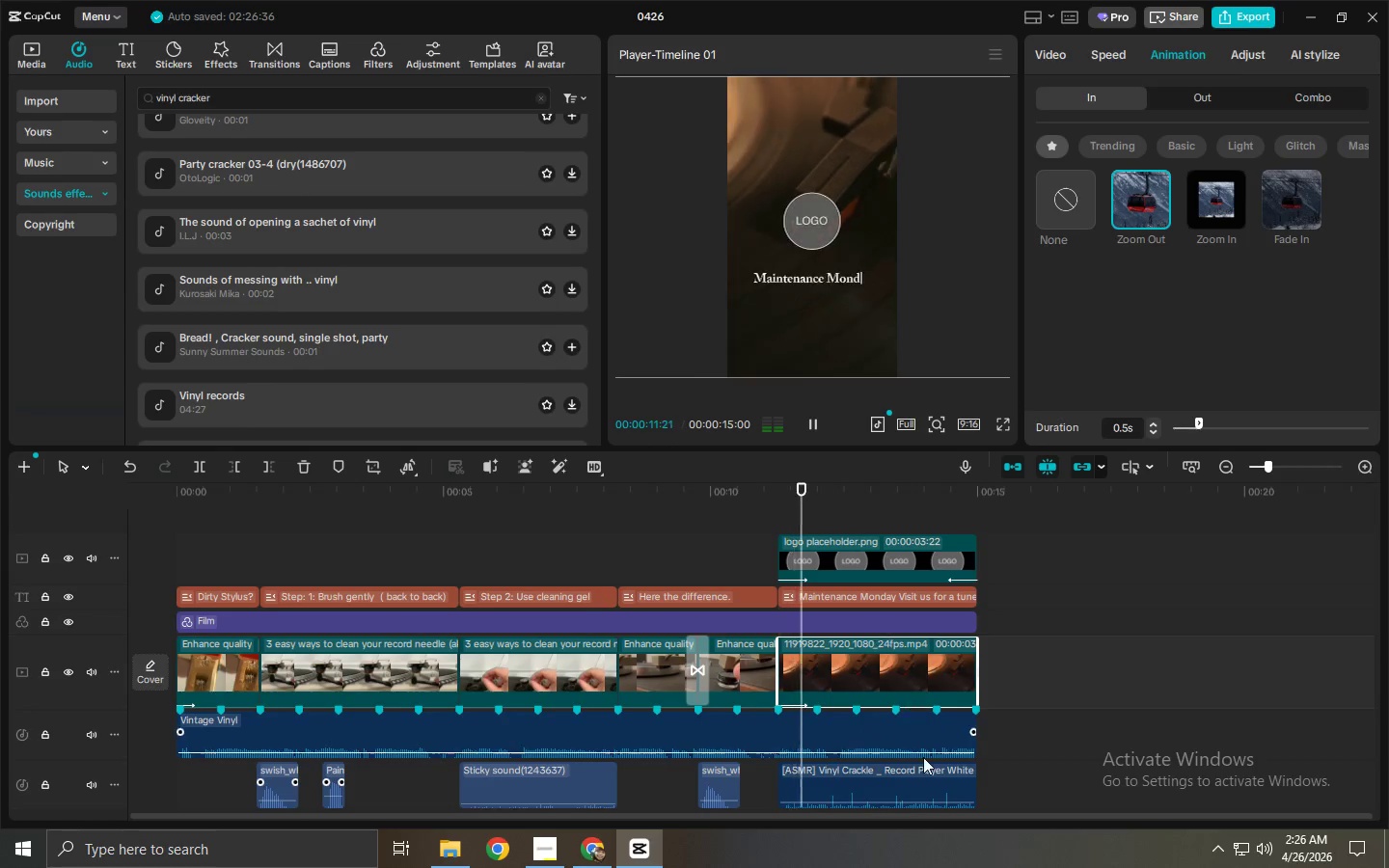 
key(Space)
 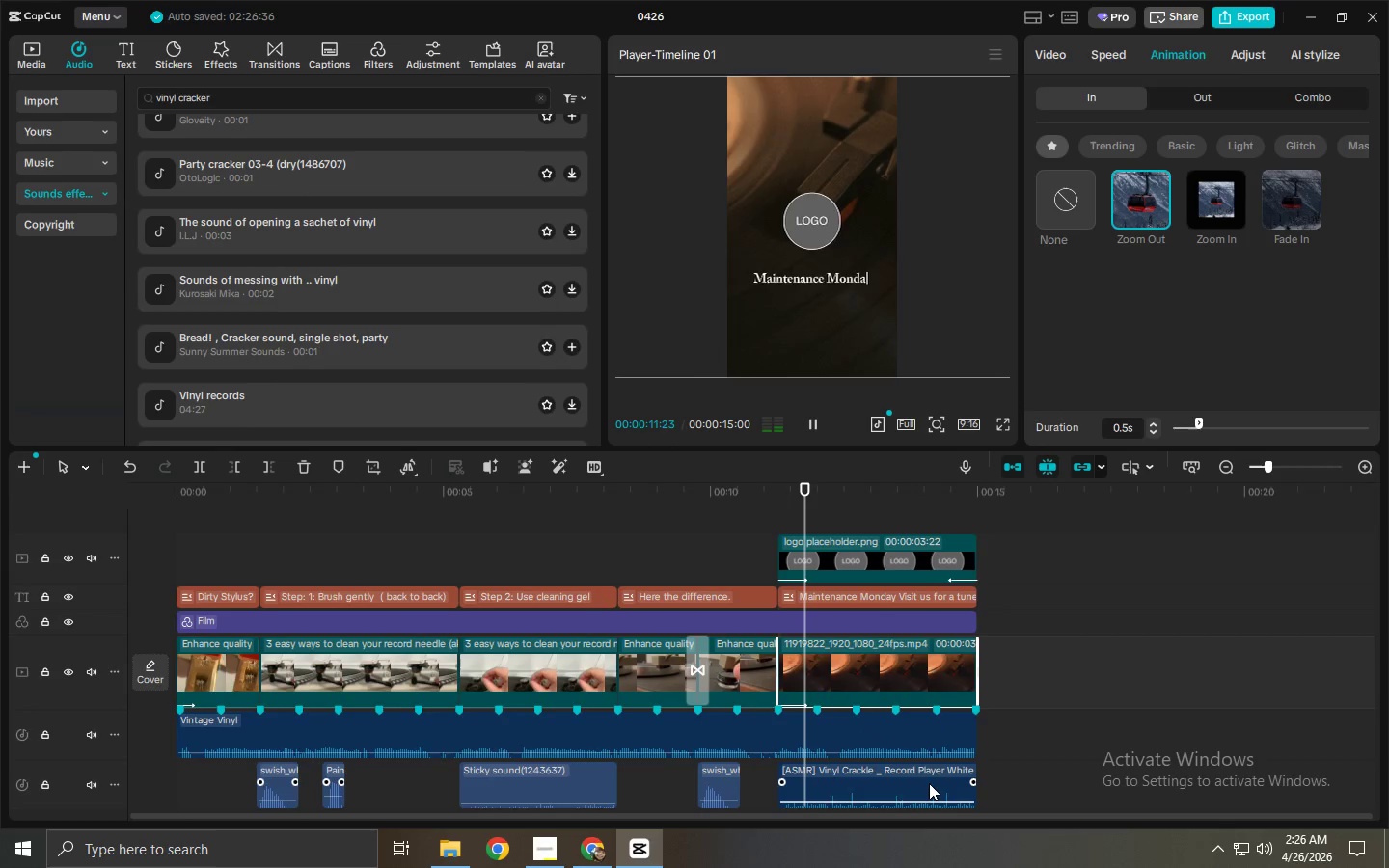 
left_click([929, 784])
 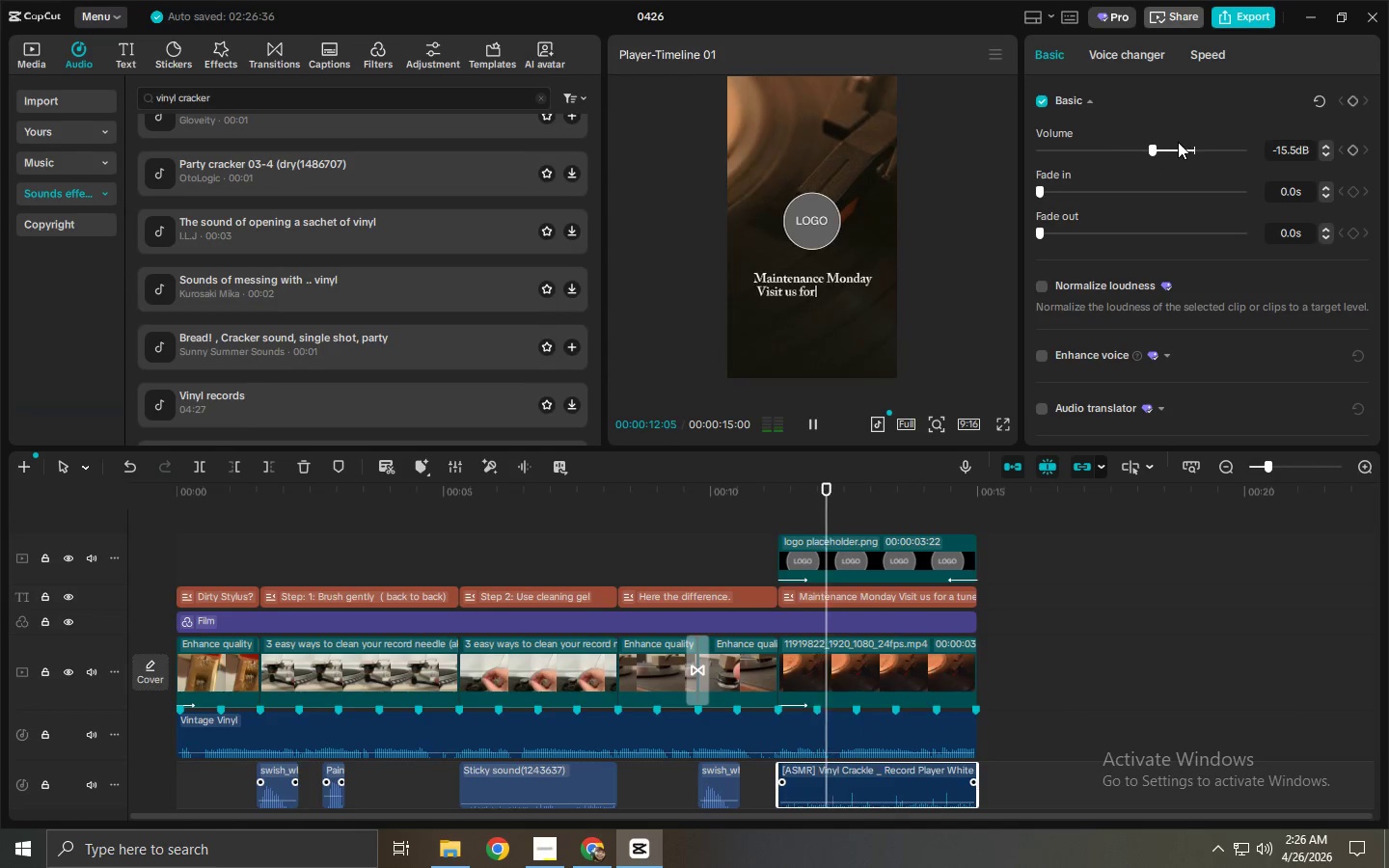 
key(Space)
 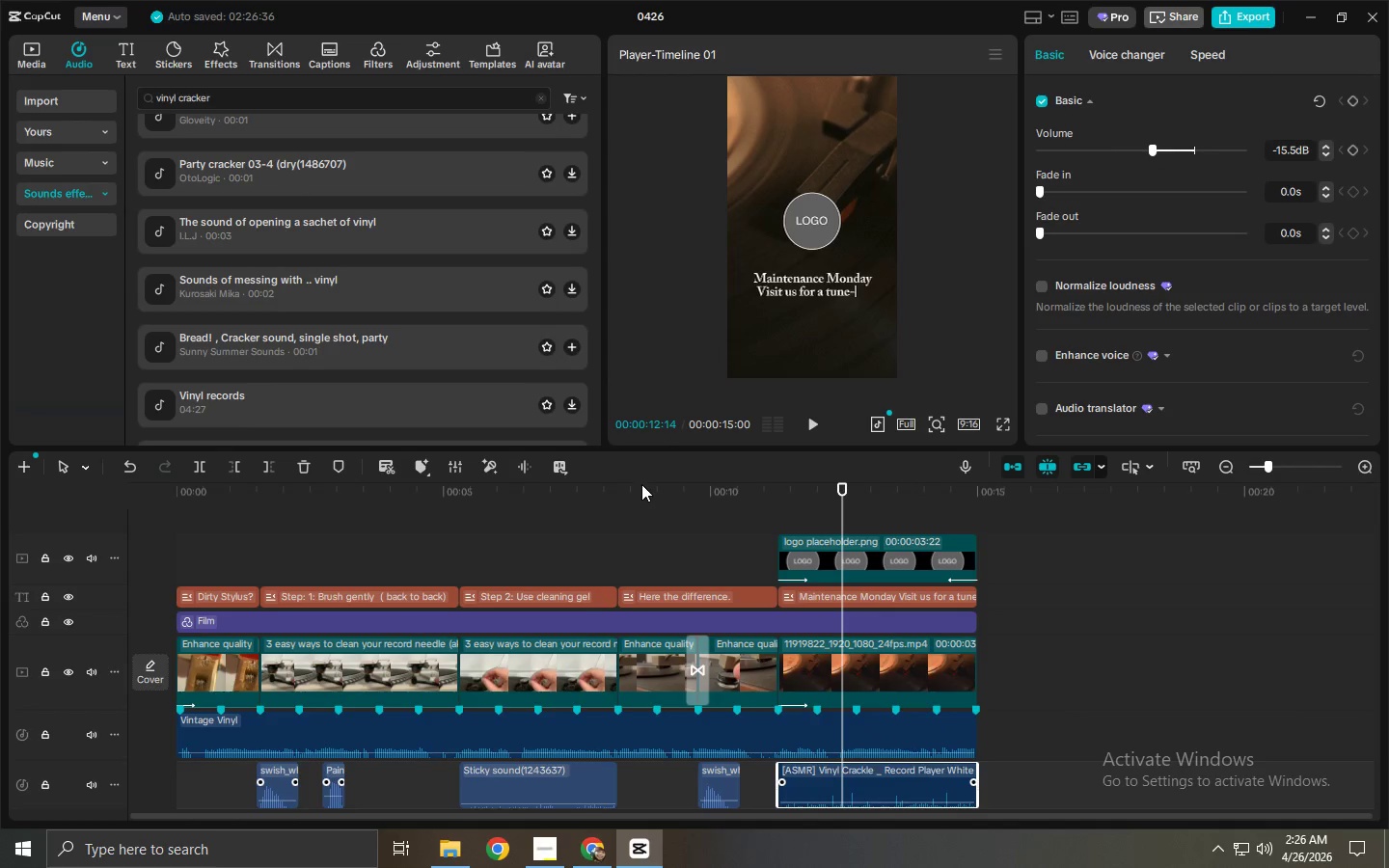 
left_click_drag(start_coordinate=[618, 482], to_coordinate=[160, 456])
 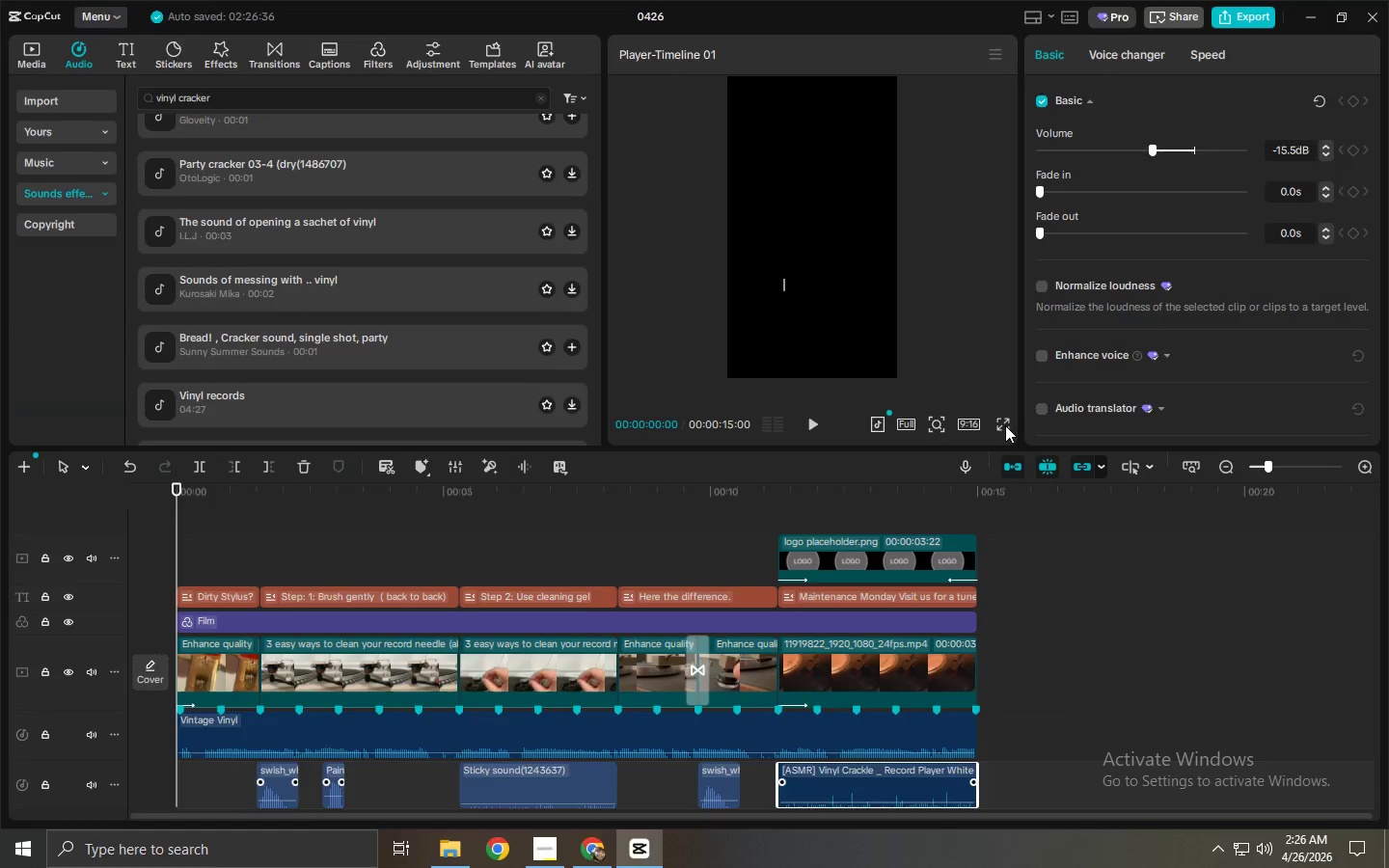 
key(Space)
 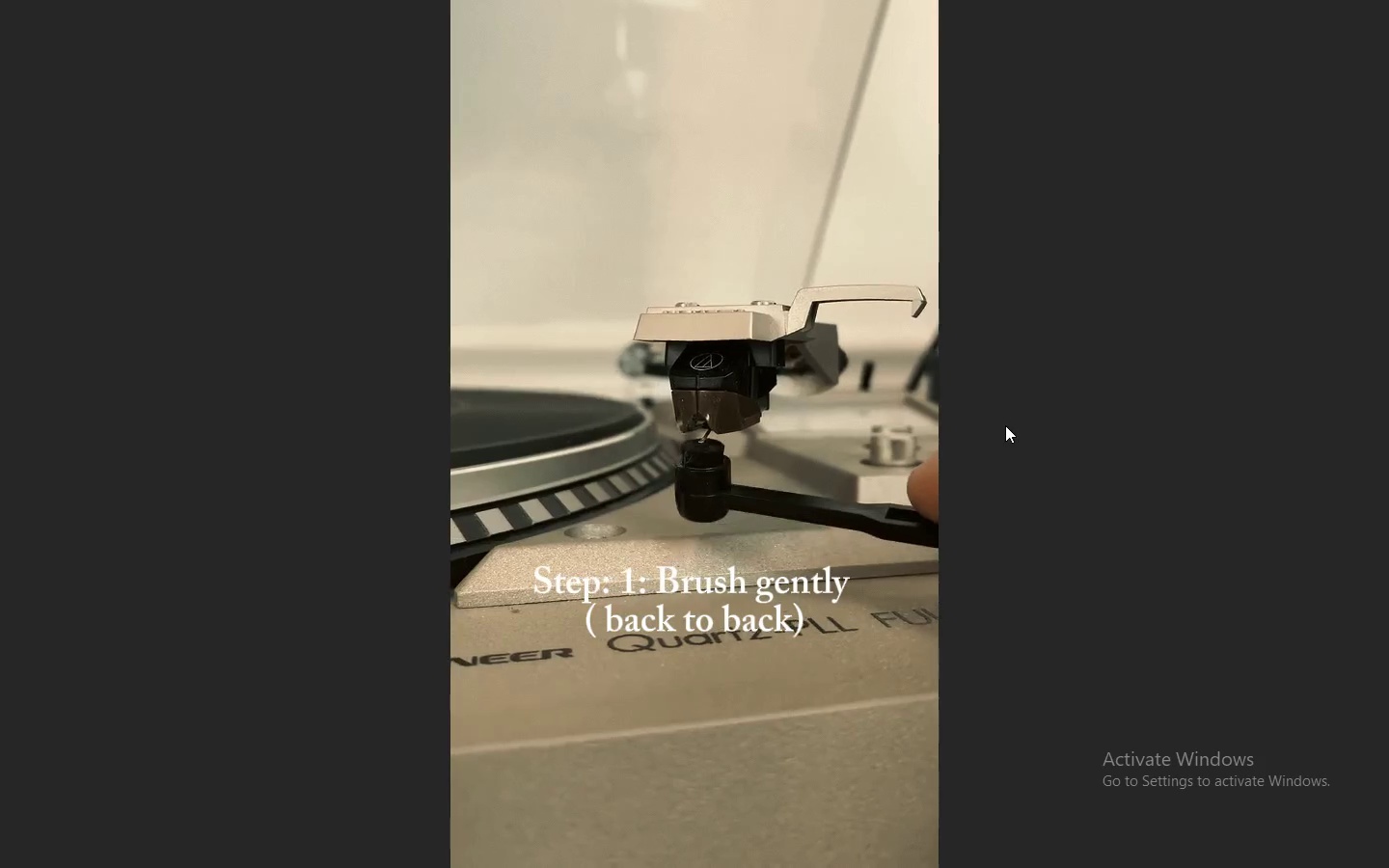 
wait(5.12)
 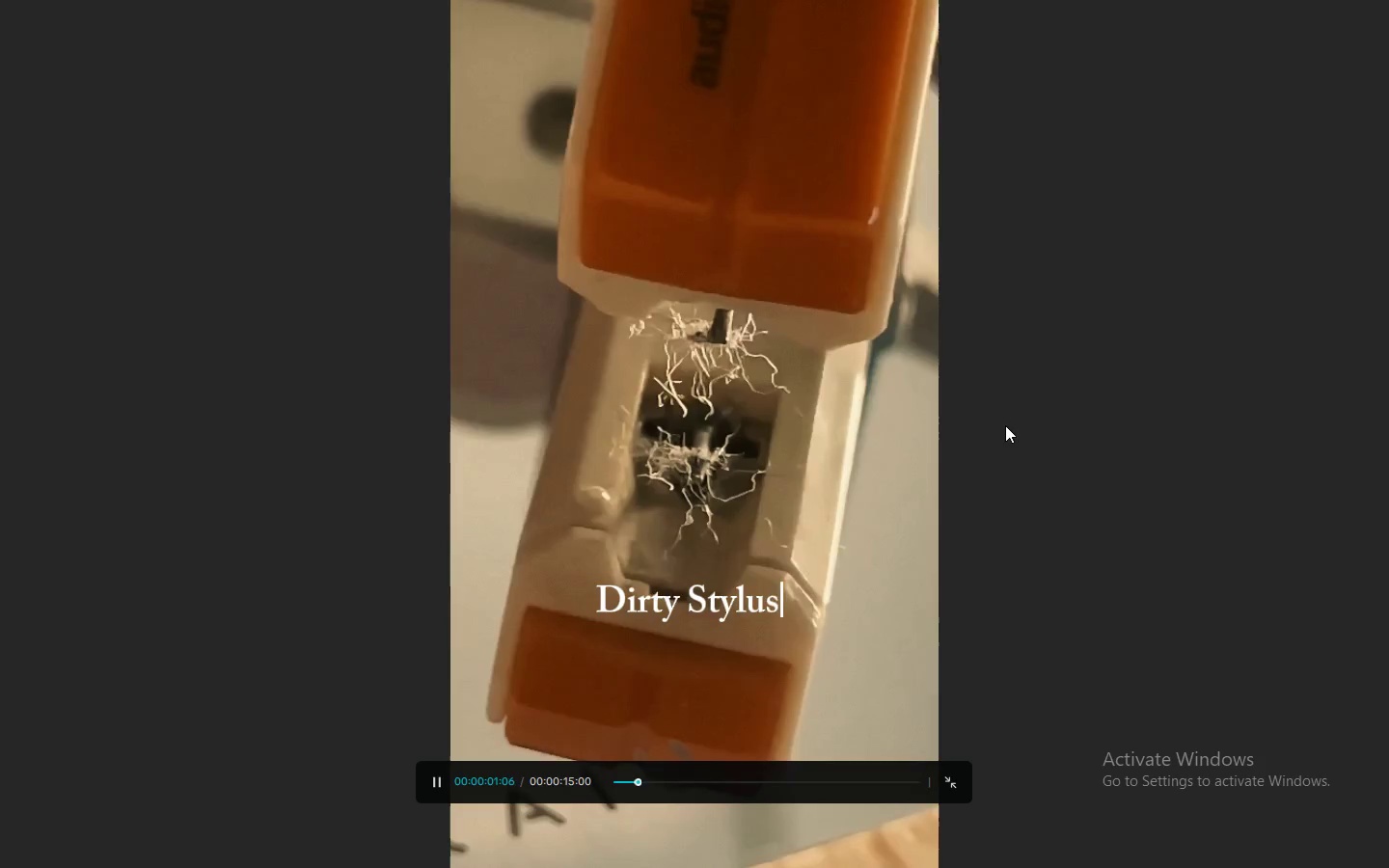 
key(Space)
 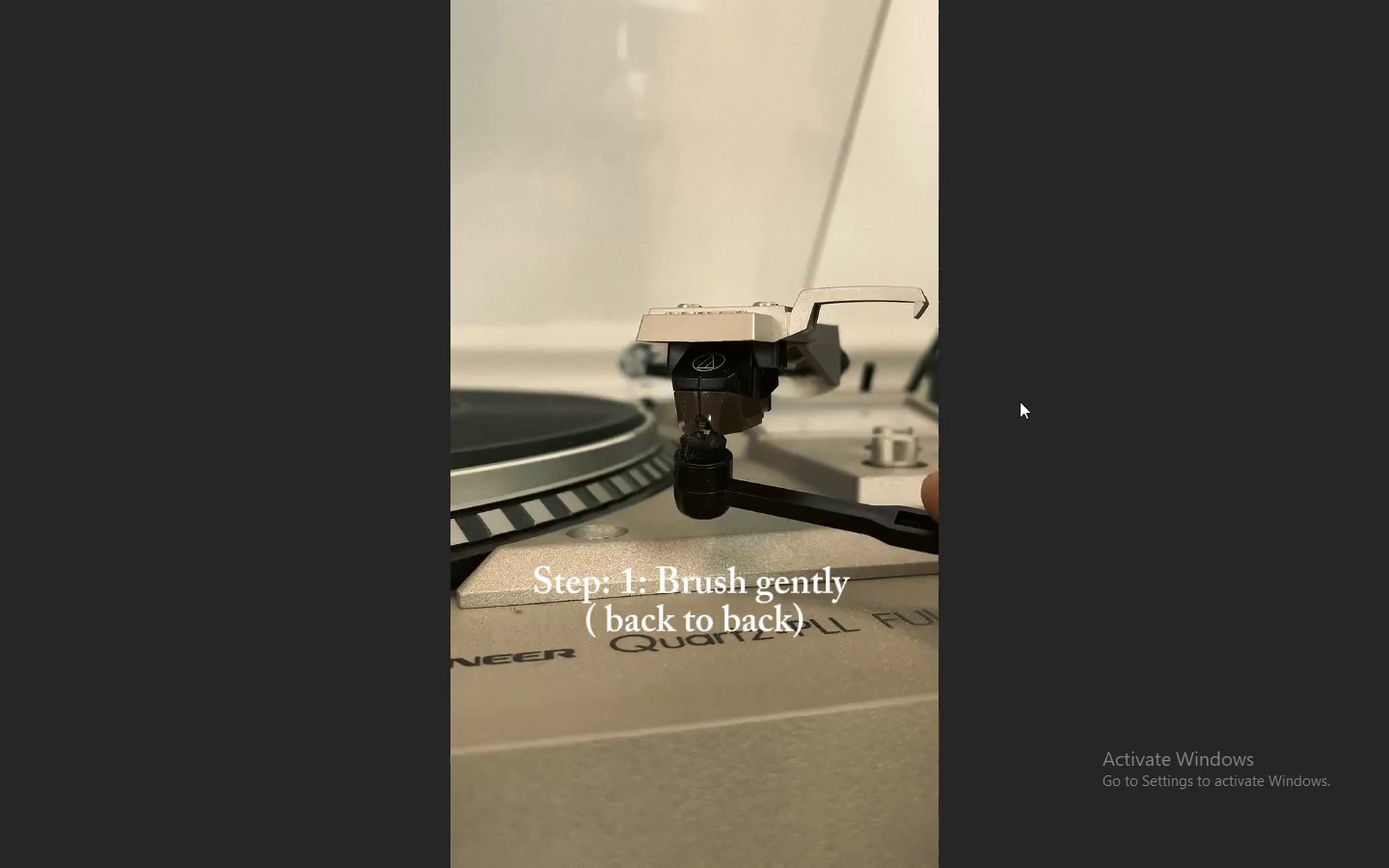 
key(Space)
 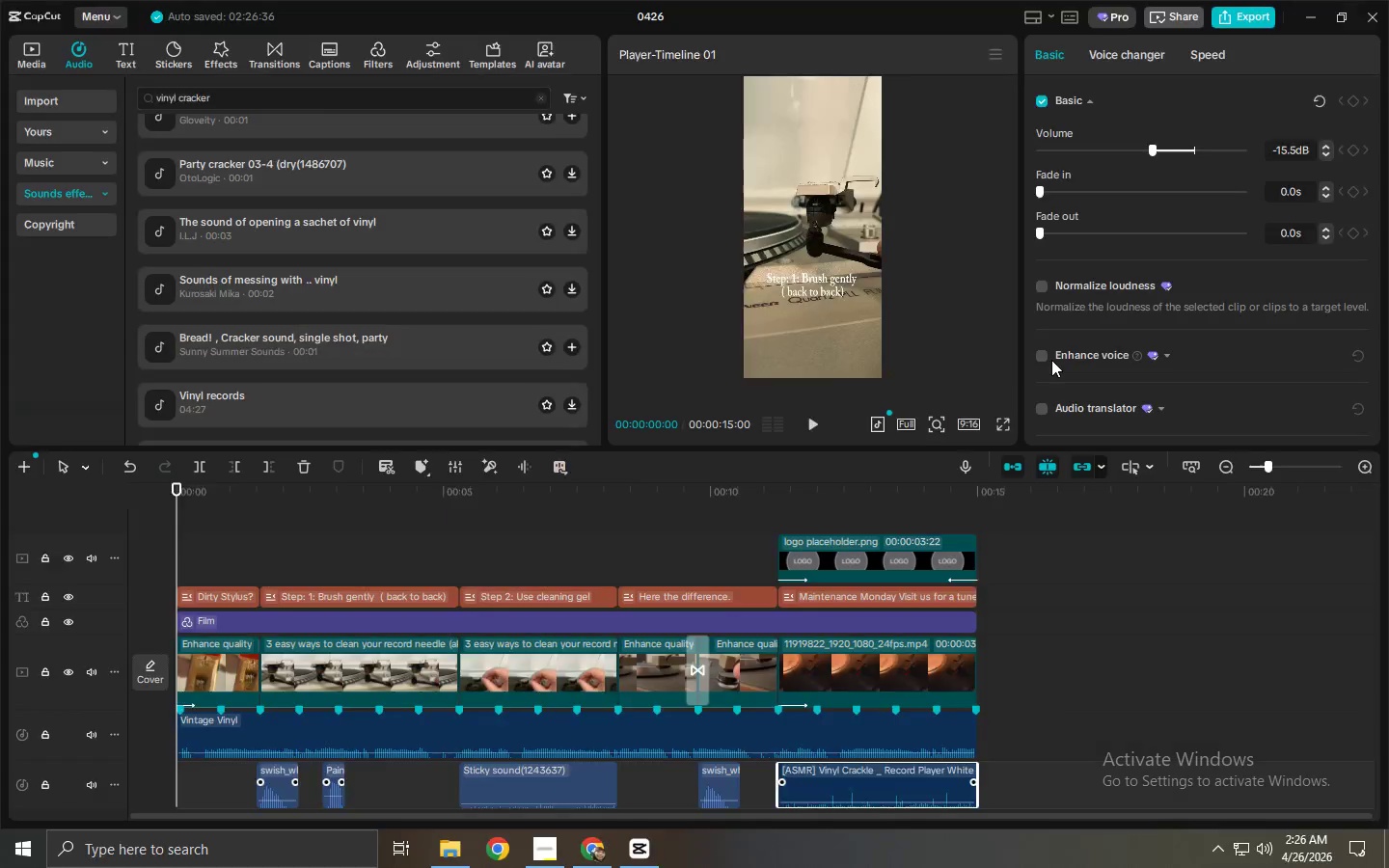 
key(Escape)
 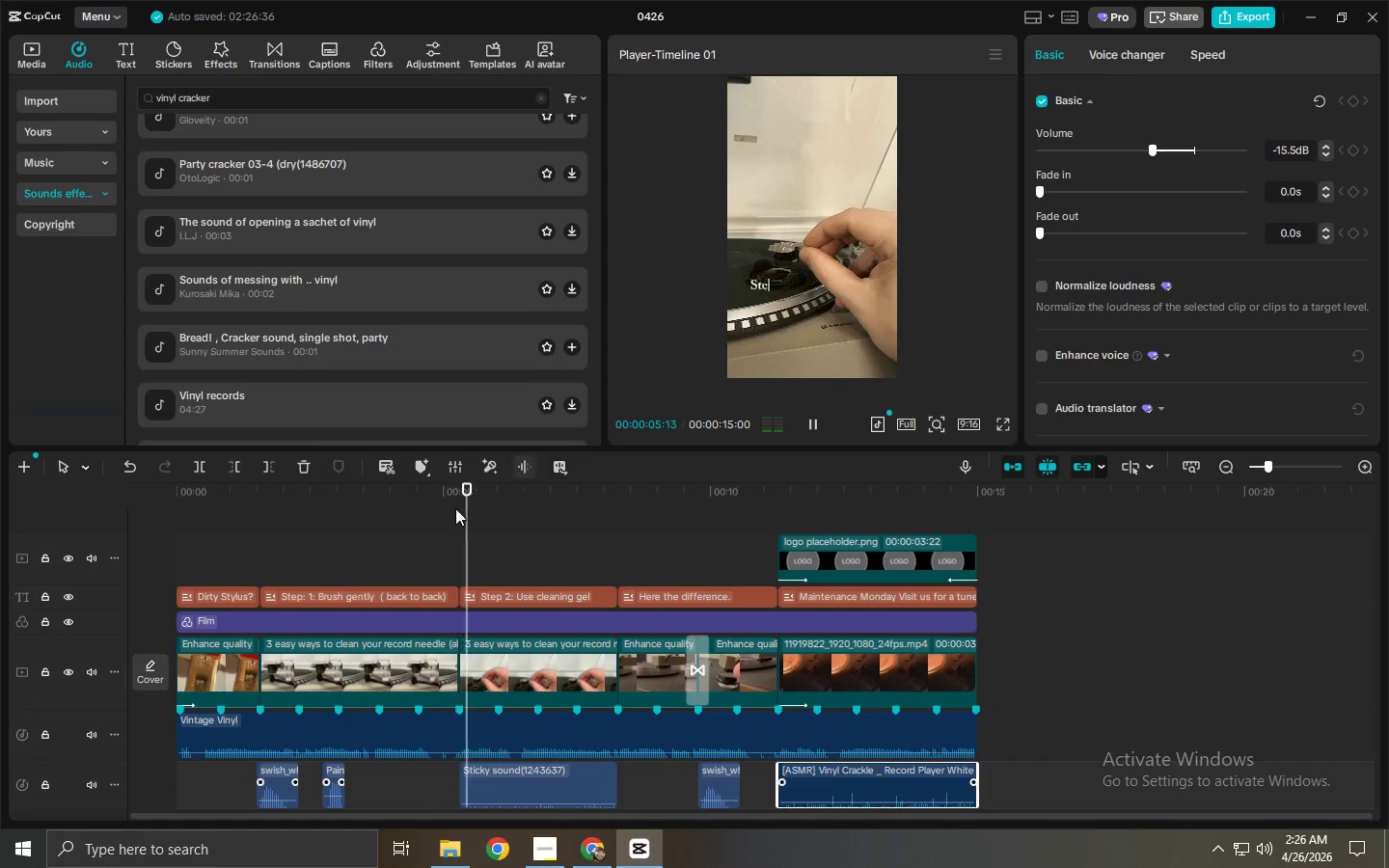 
key(Space)
 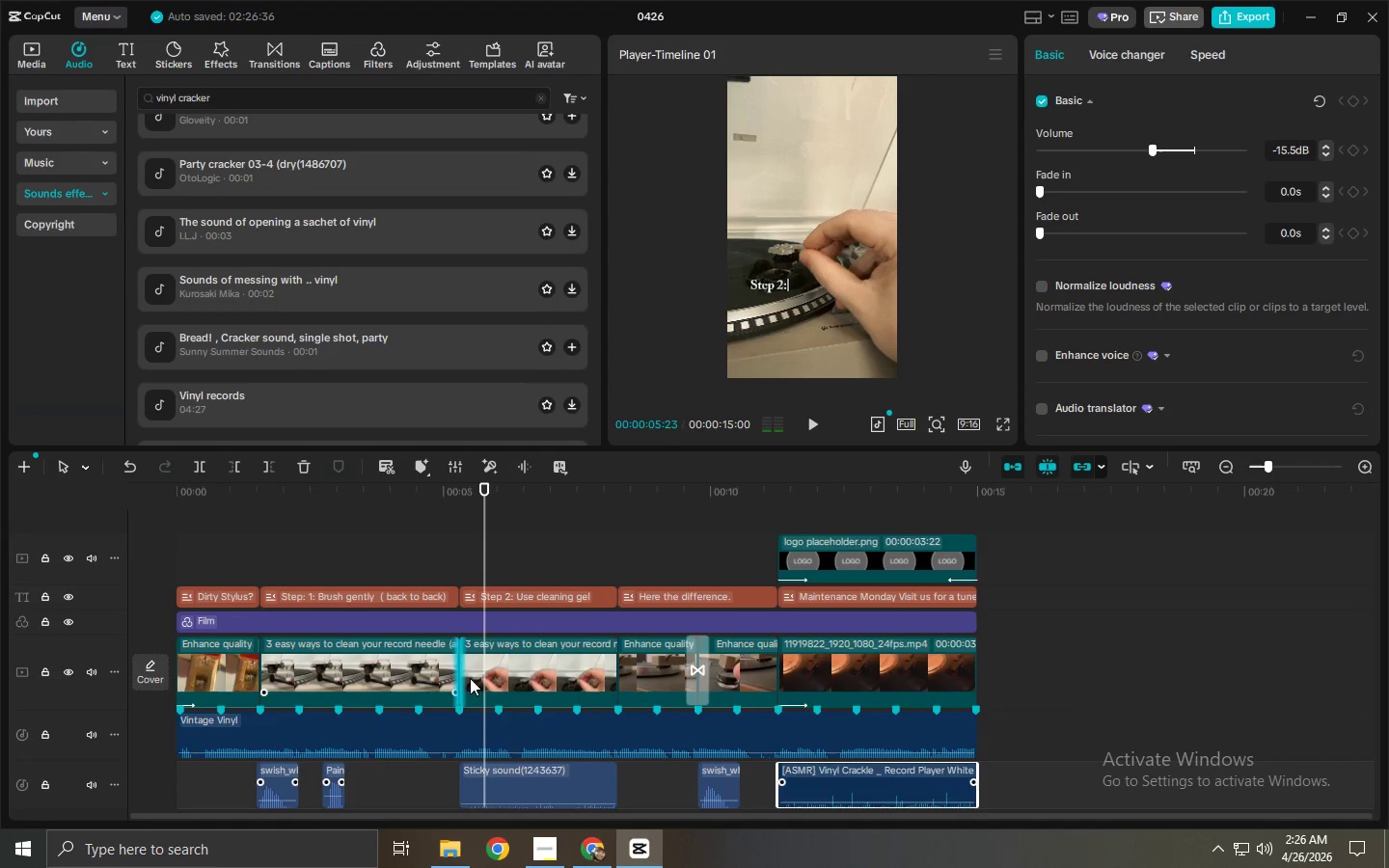 
scroll: coordinate [469, 657], scroll_direction: down, amount: 3.0
 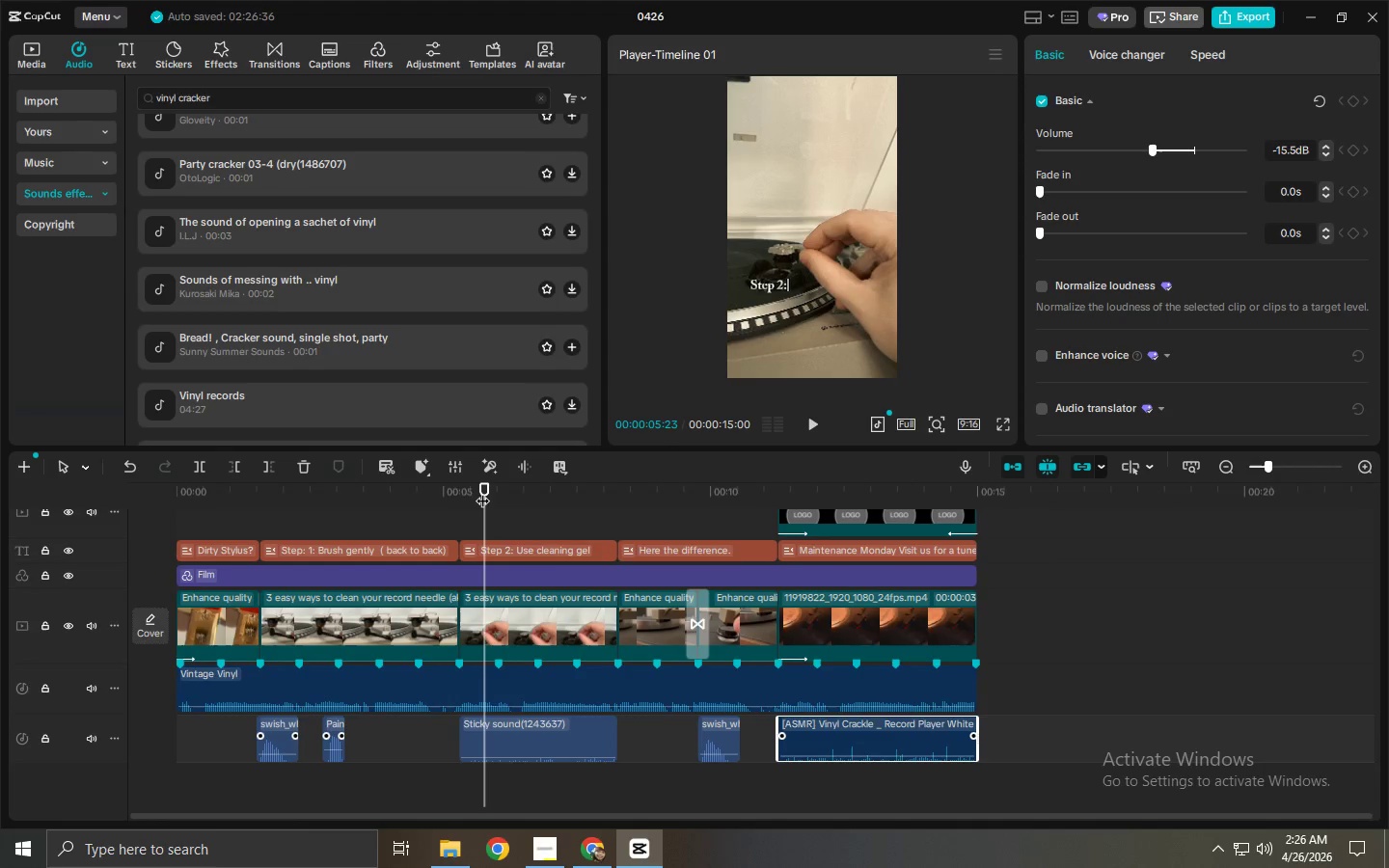 
left_click_drag(start_coordinate=[442, 479], to_coordinate=[313, 484])
 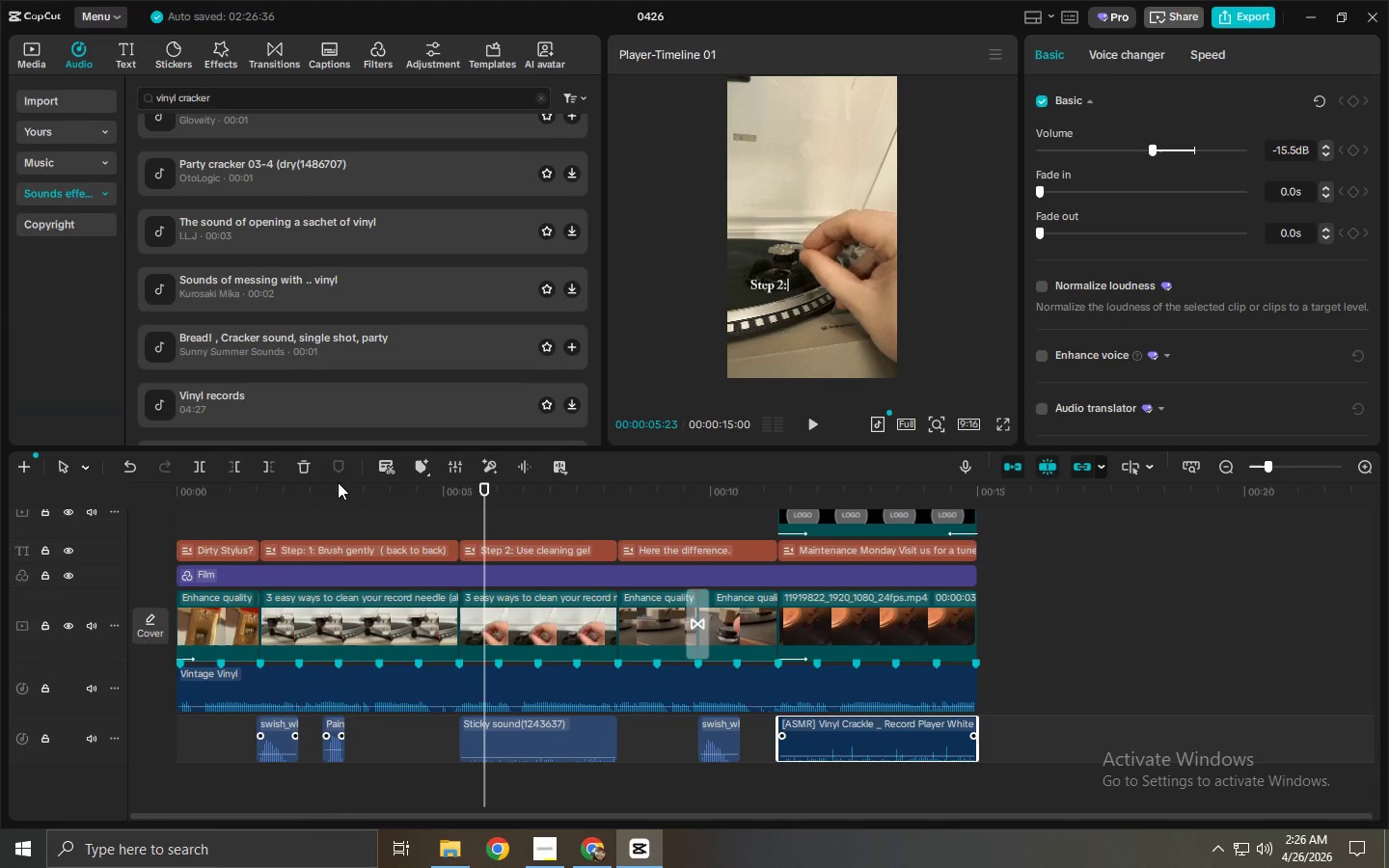 
left_click_drag(start_coordinate=[338, 482], to_coordinate=[331, 489])
 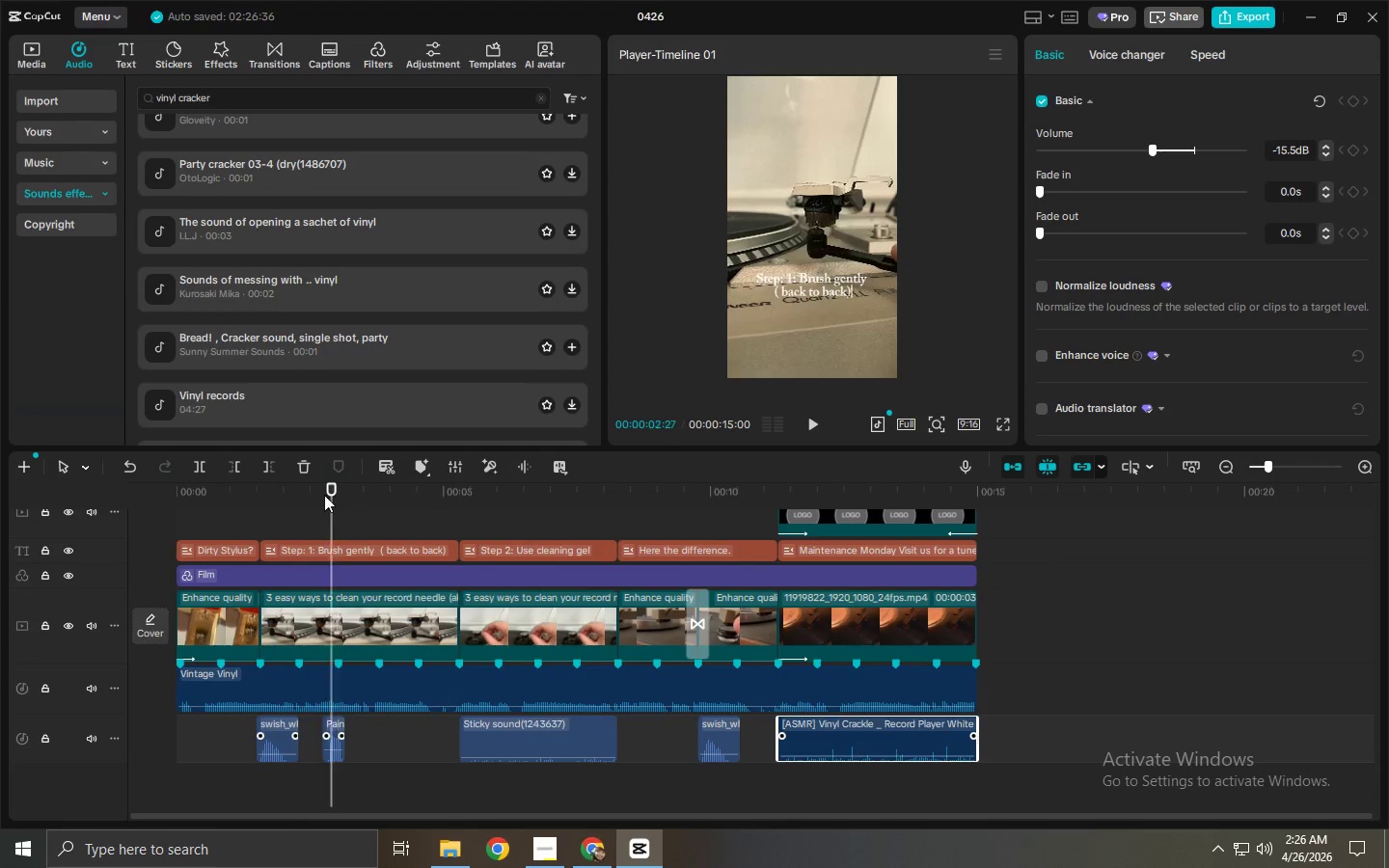 
left_click_drag(start_coordinate=[320, 495], to_coordinate=[286, 496])
 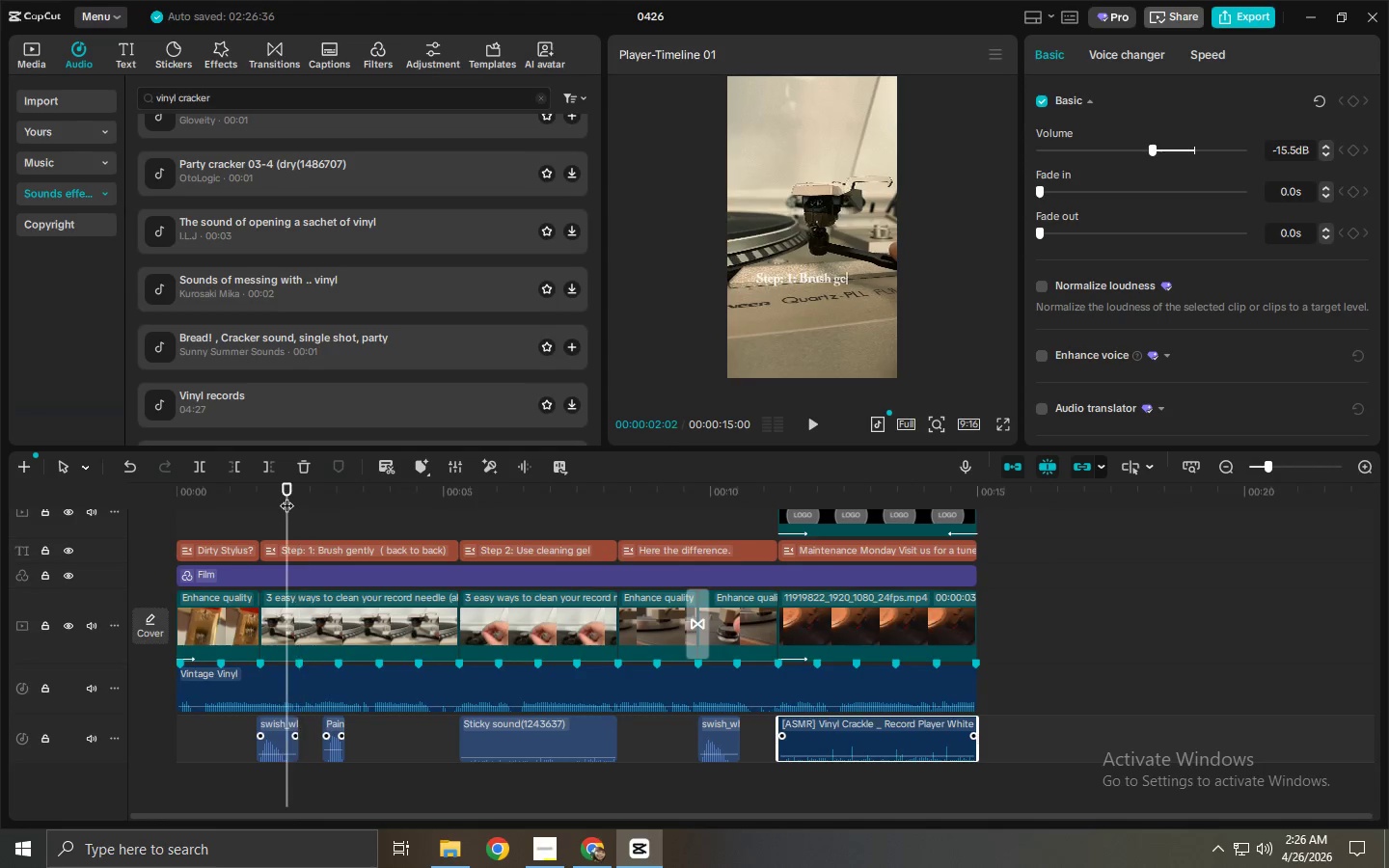 
key(Space)
 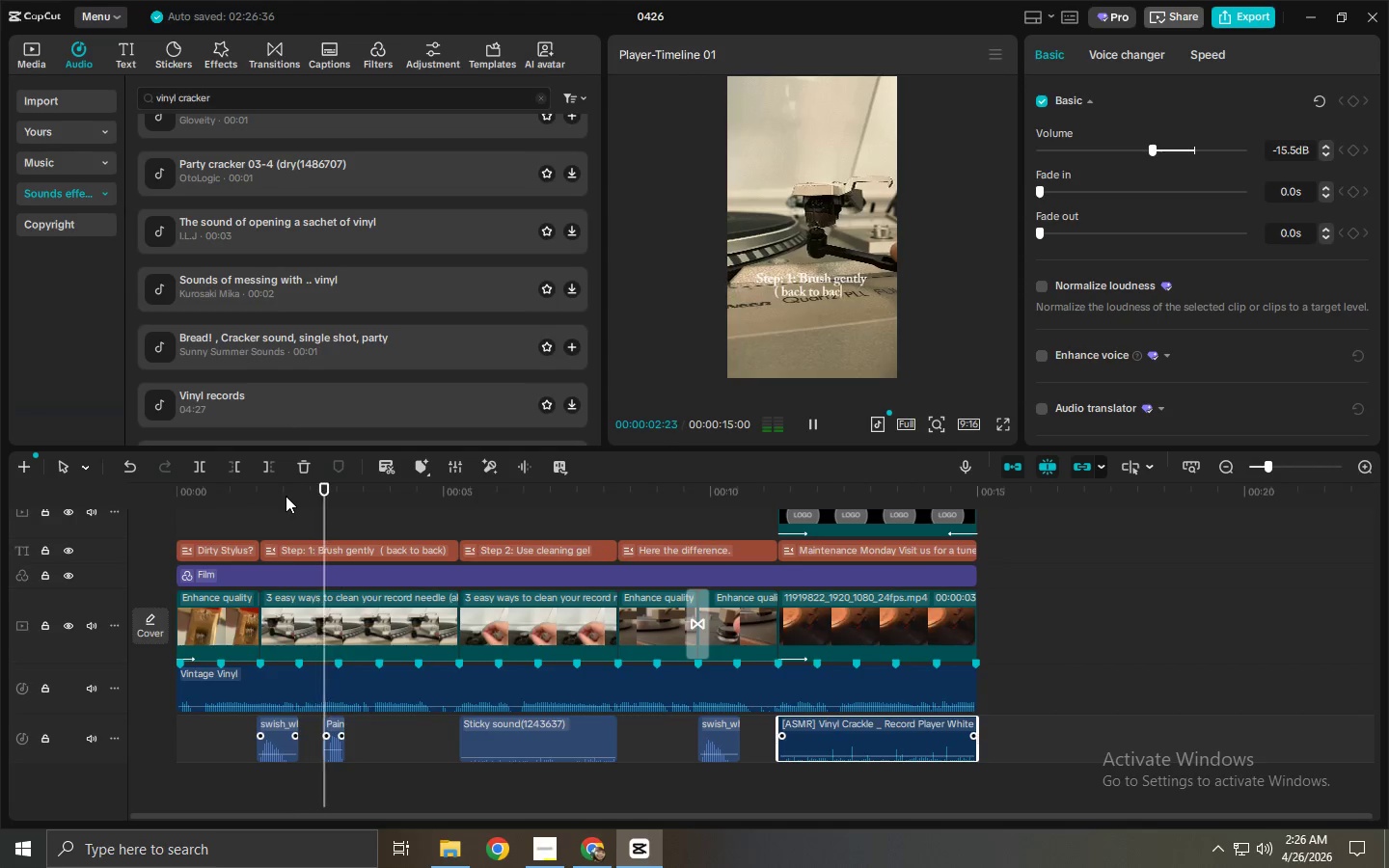 
key(Space)
 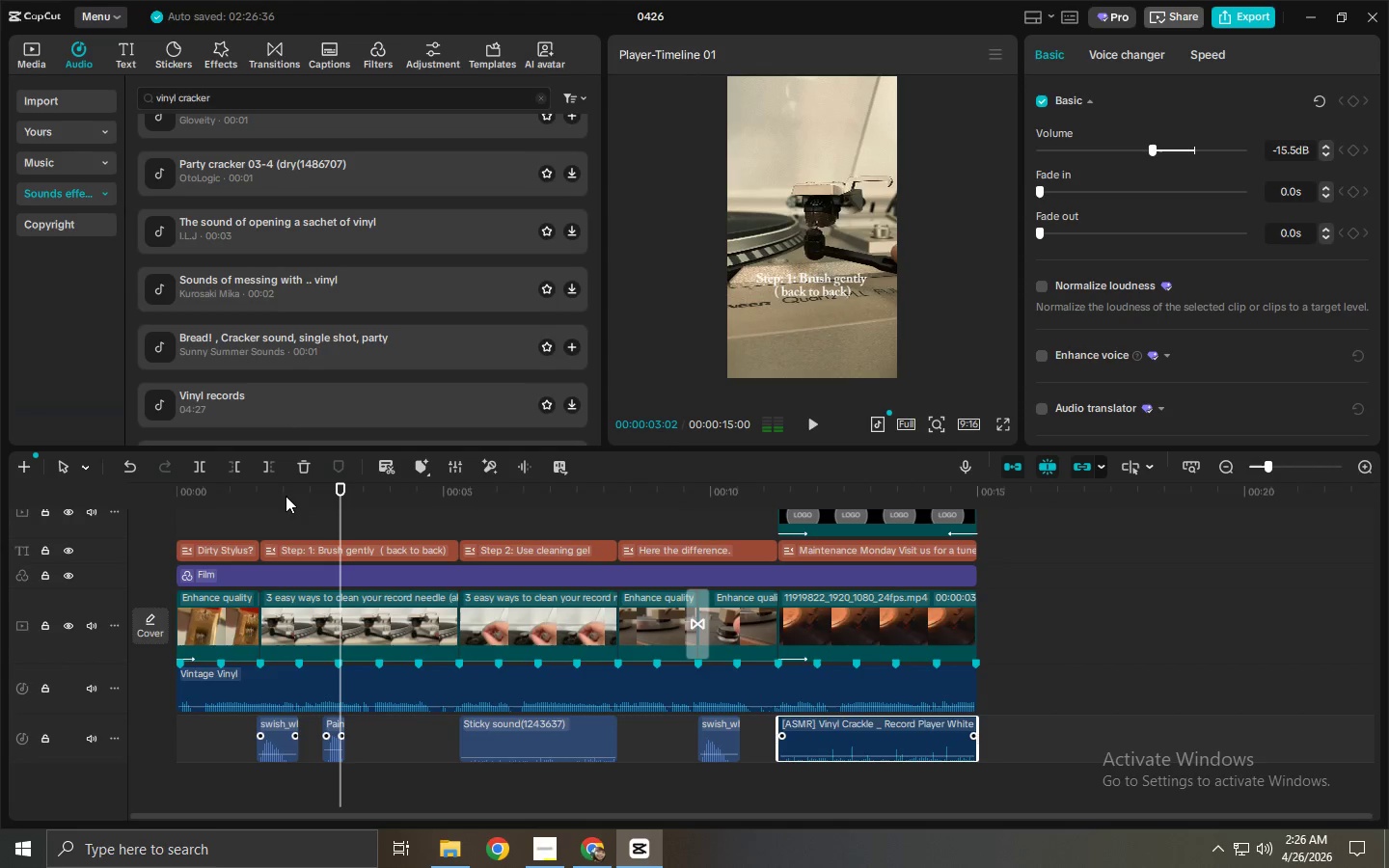 
key(Space)
 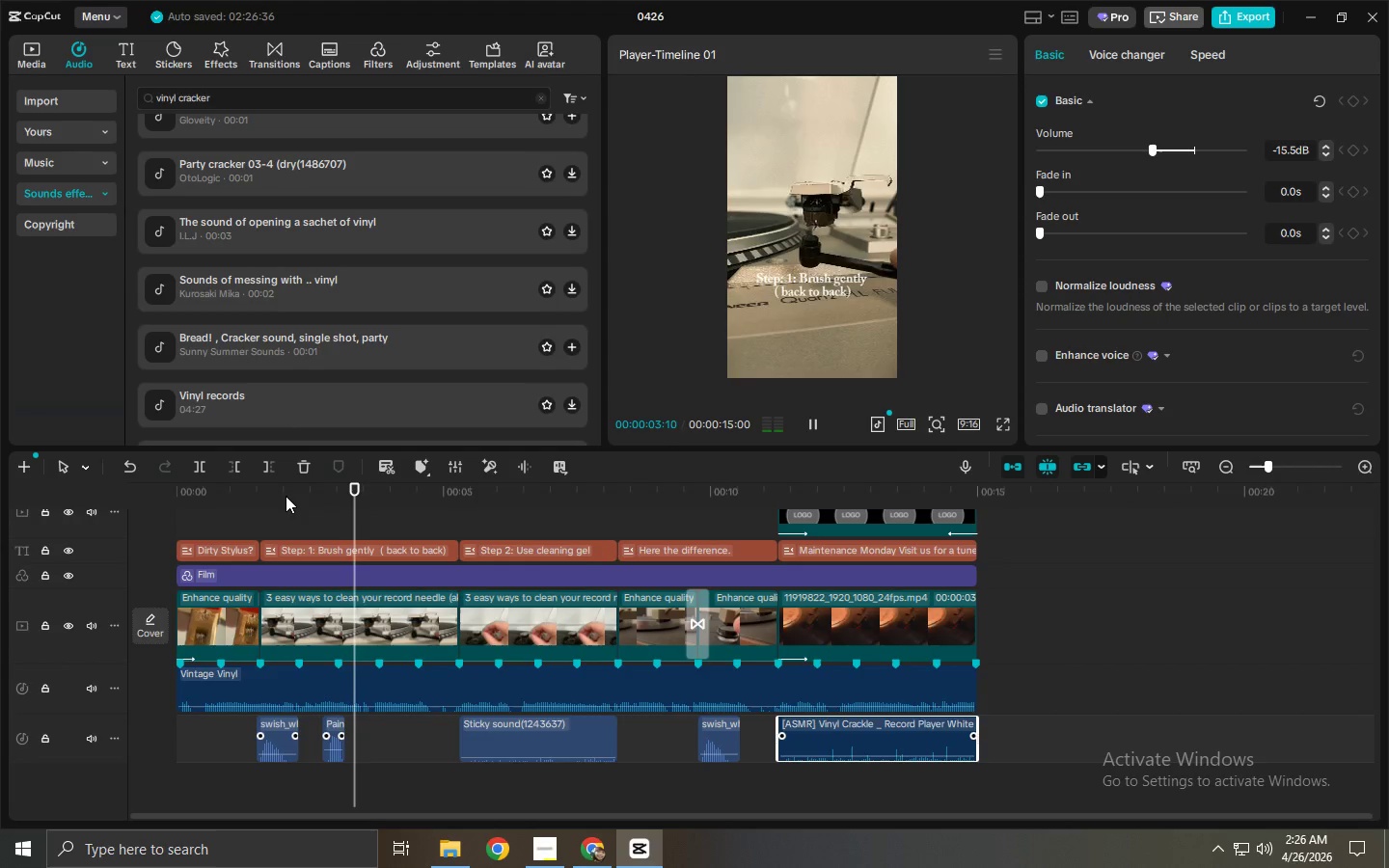 
key(Space)
 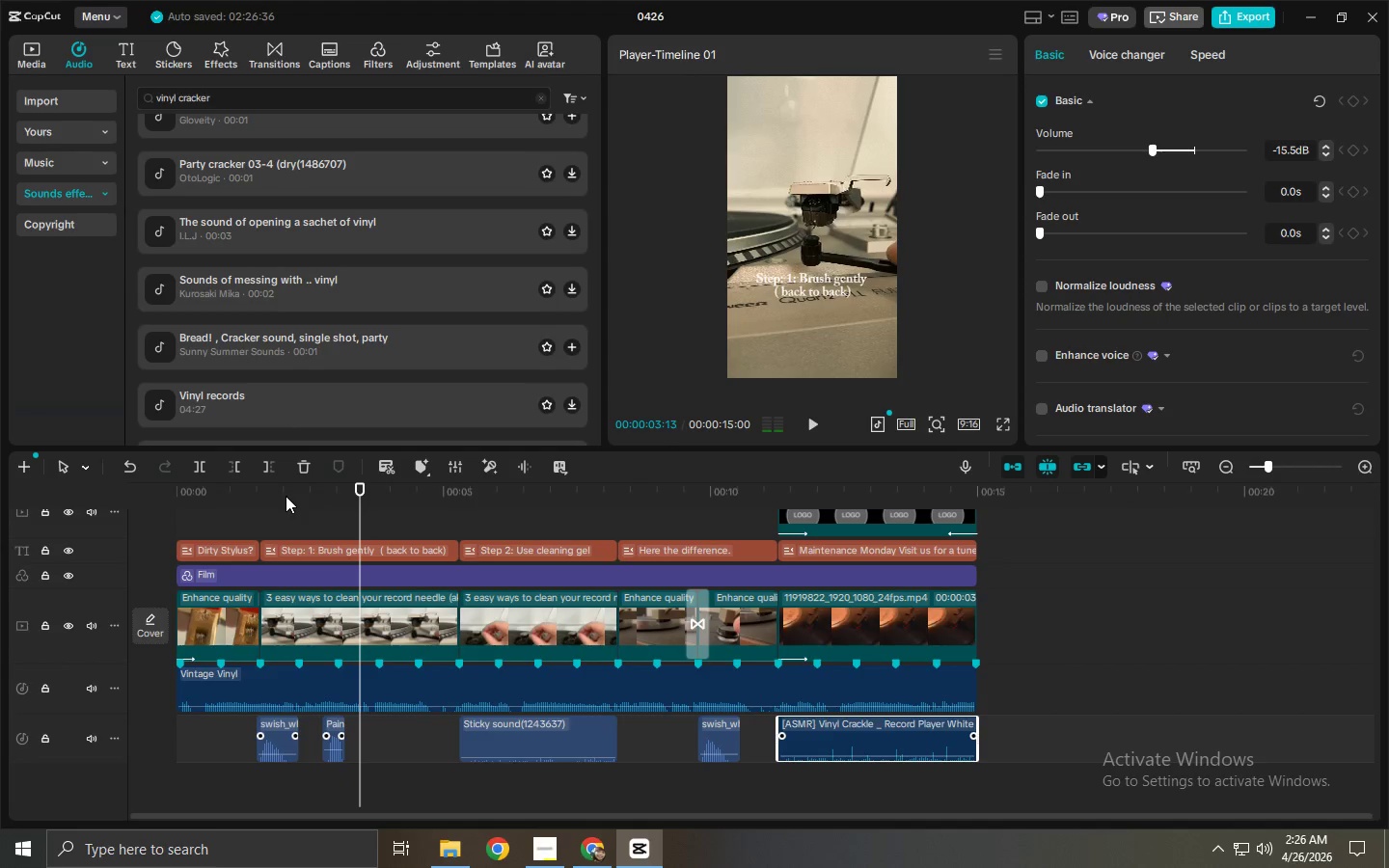 
key(Space)
 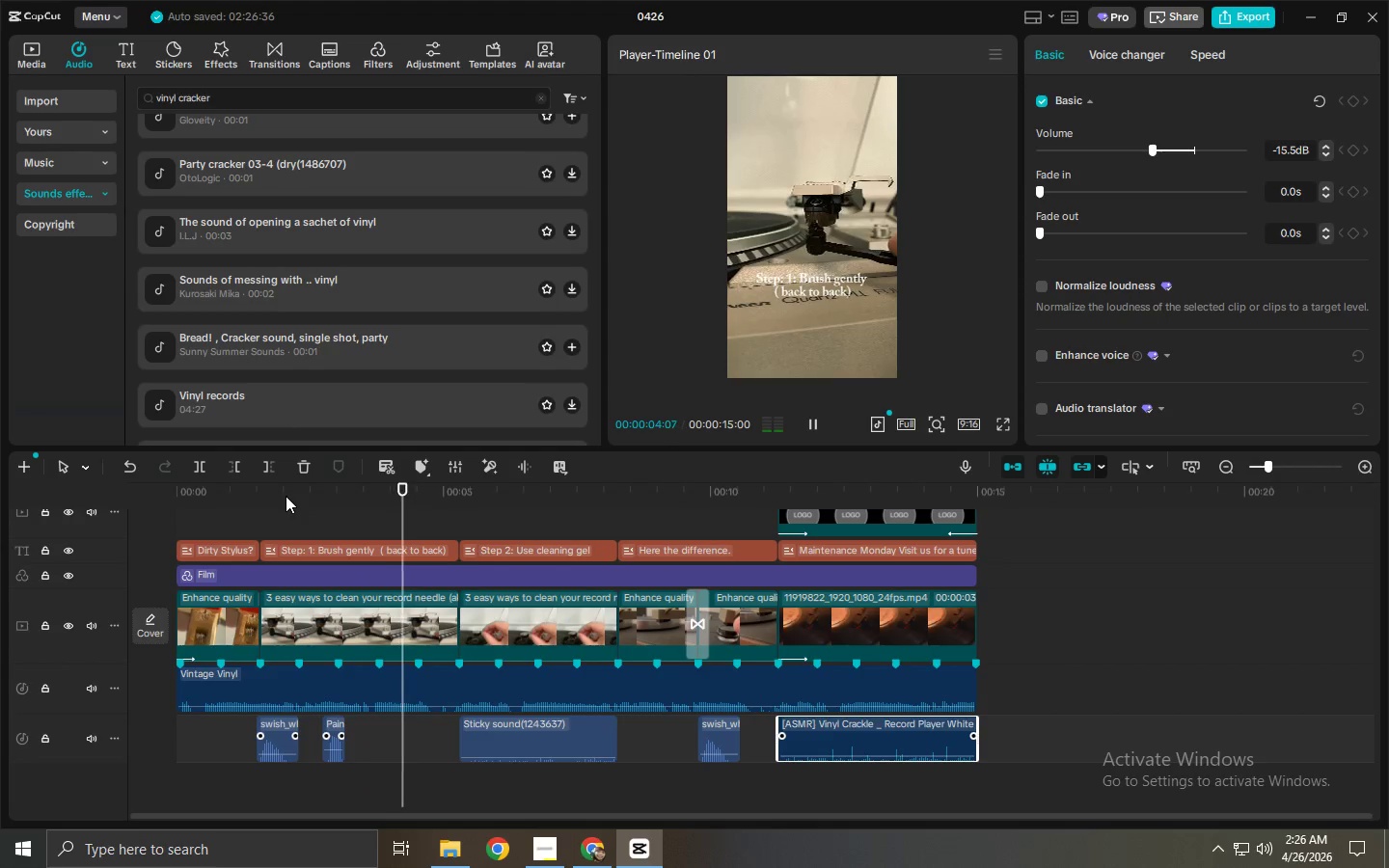 
key(Space)
 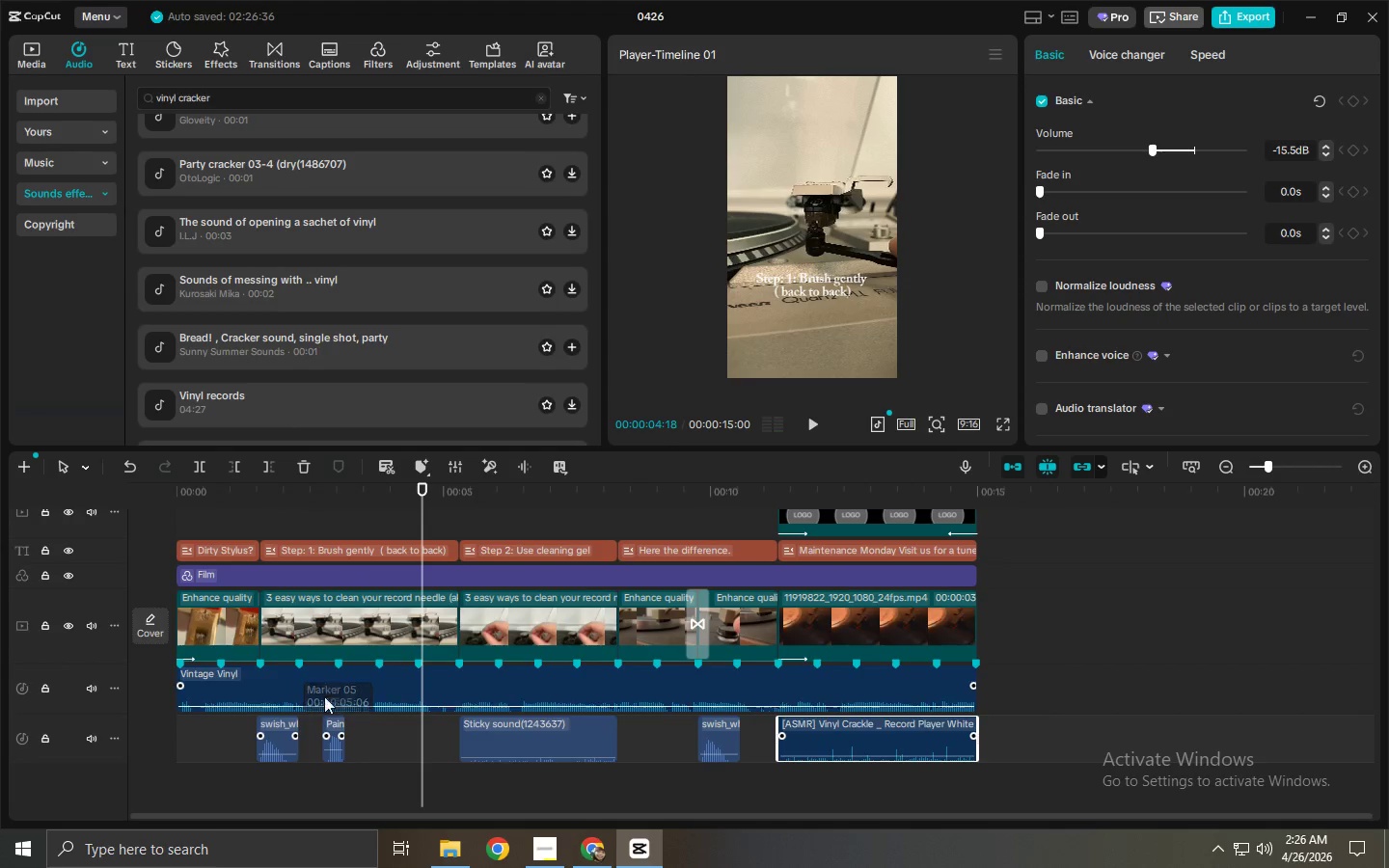 
hold_key(key=AltLeft, duration=1.34)
left_click_drag(start_coordinate=[335, 744], to_coordinate=[434, 747])
 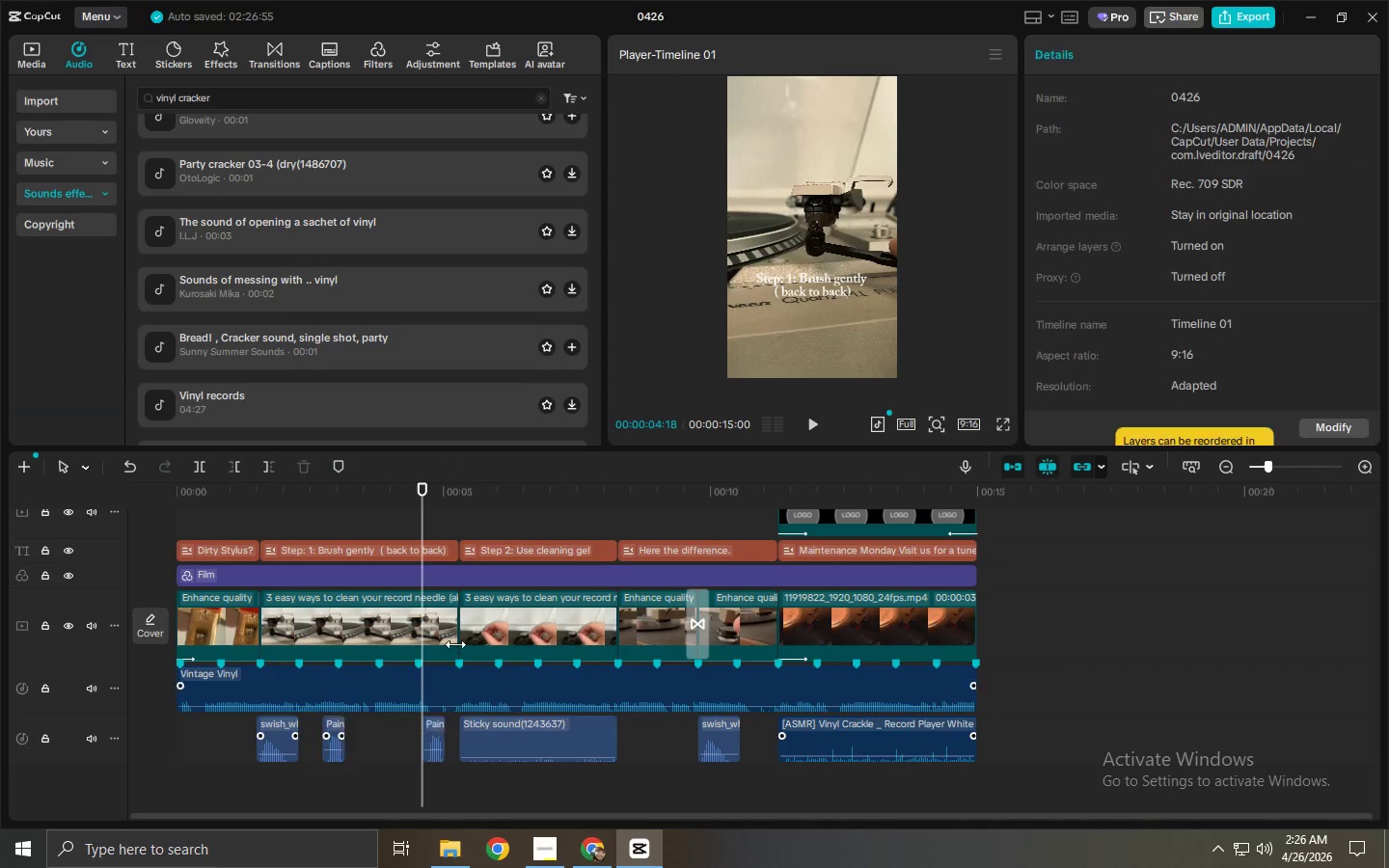 
key(Space)
 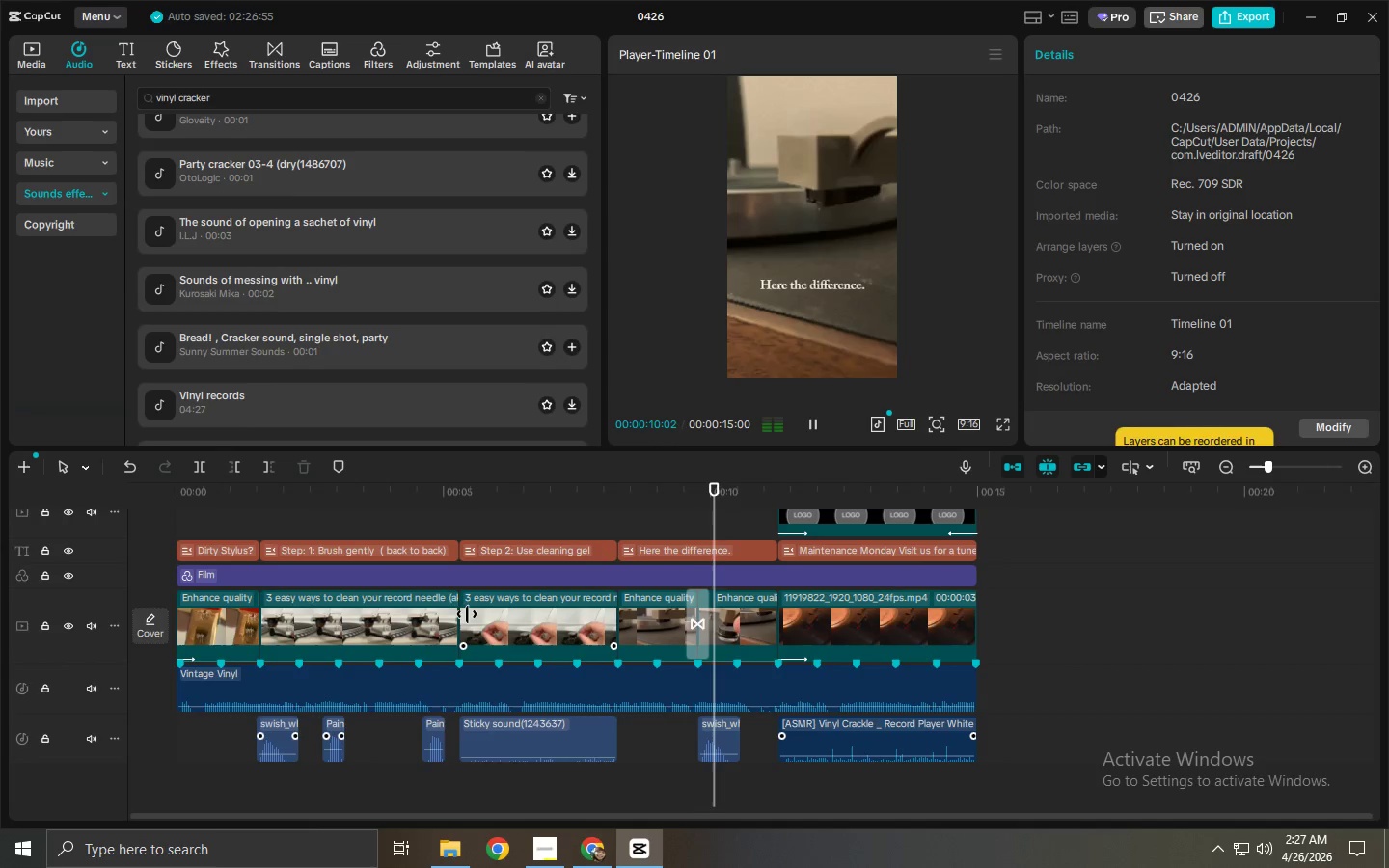 
wait(7.44)
 